 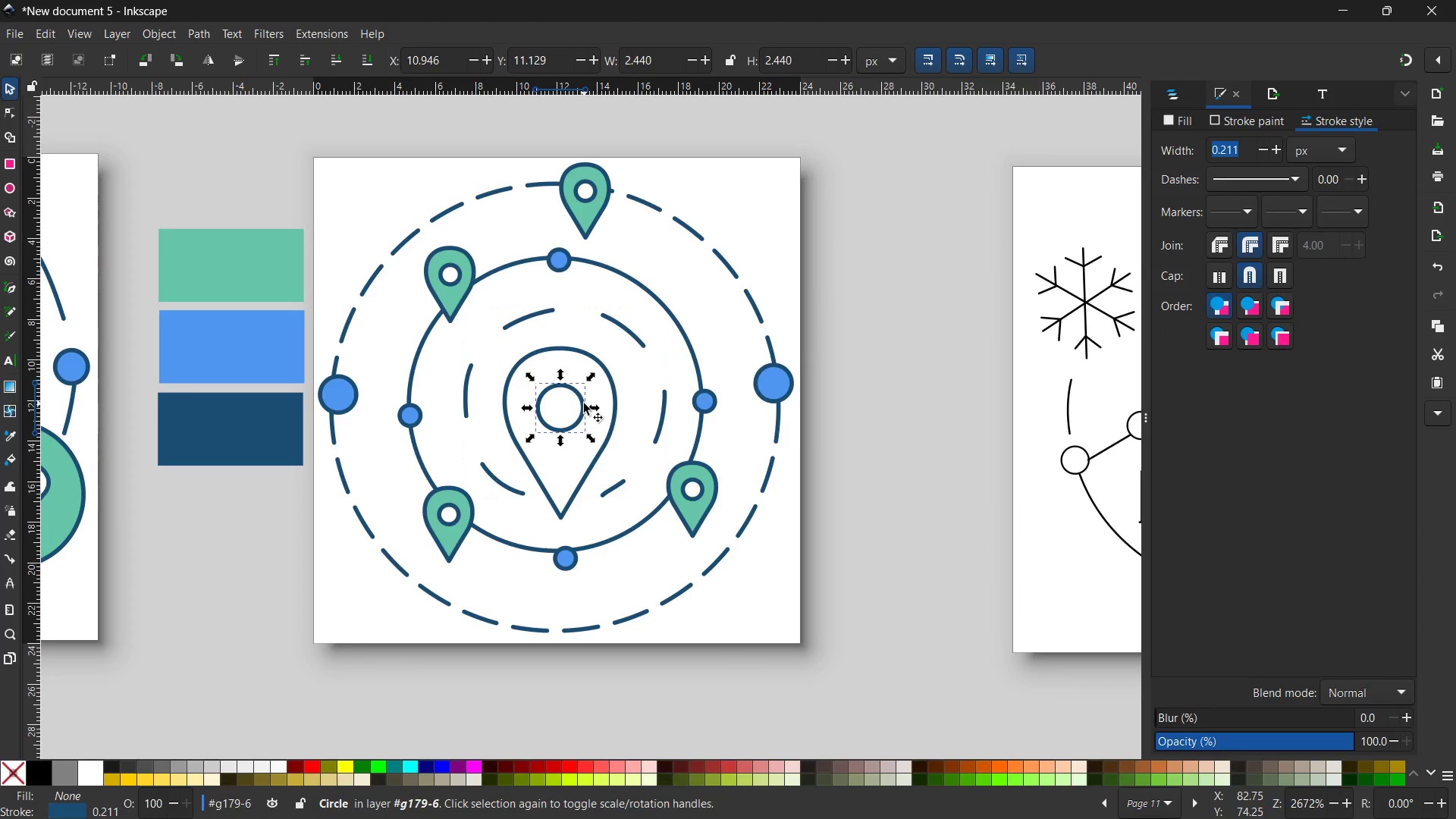 
key(Control+X)
 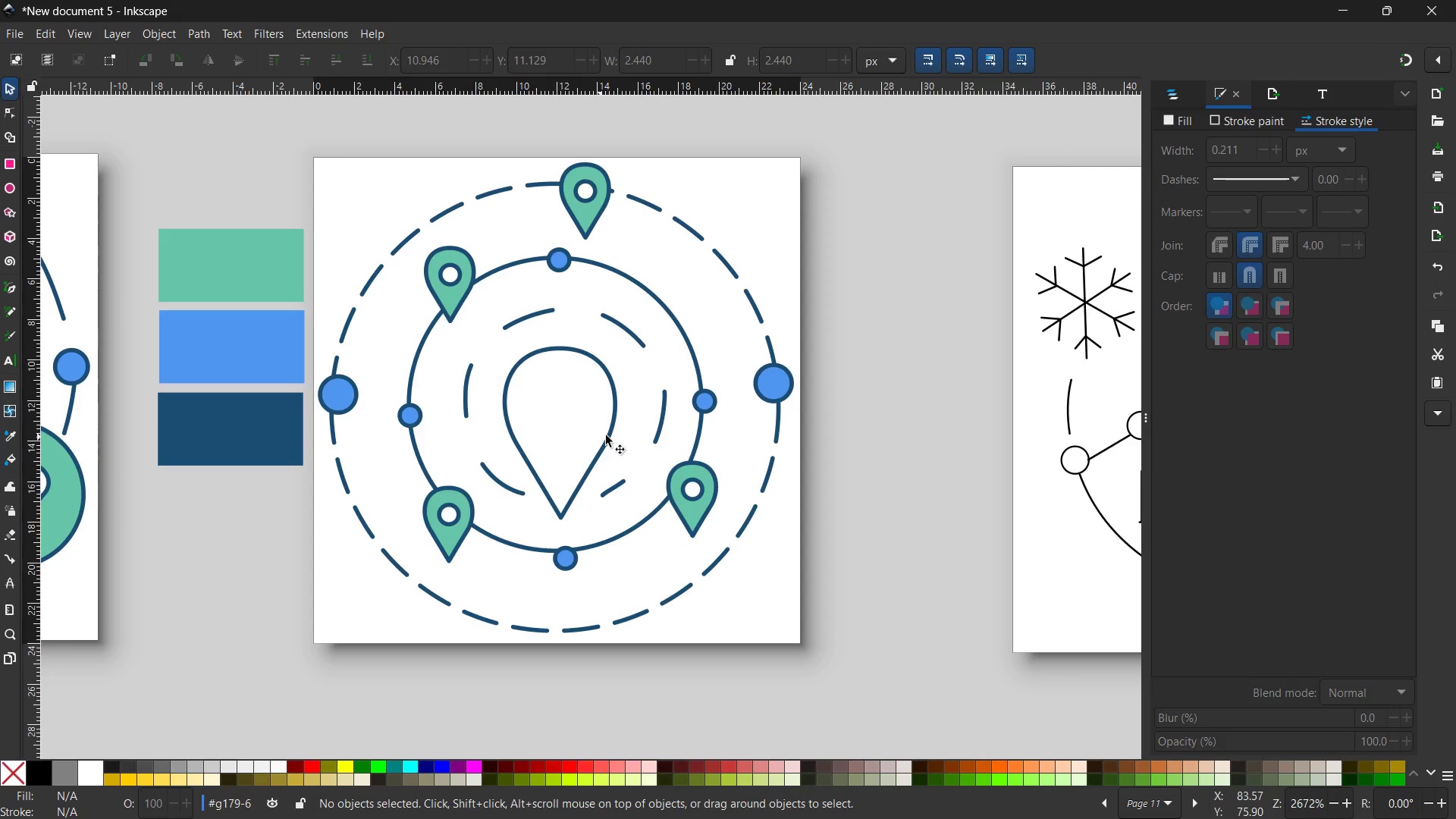 
left_click([609, 431])
 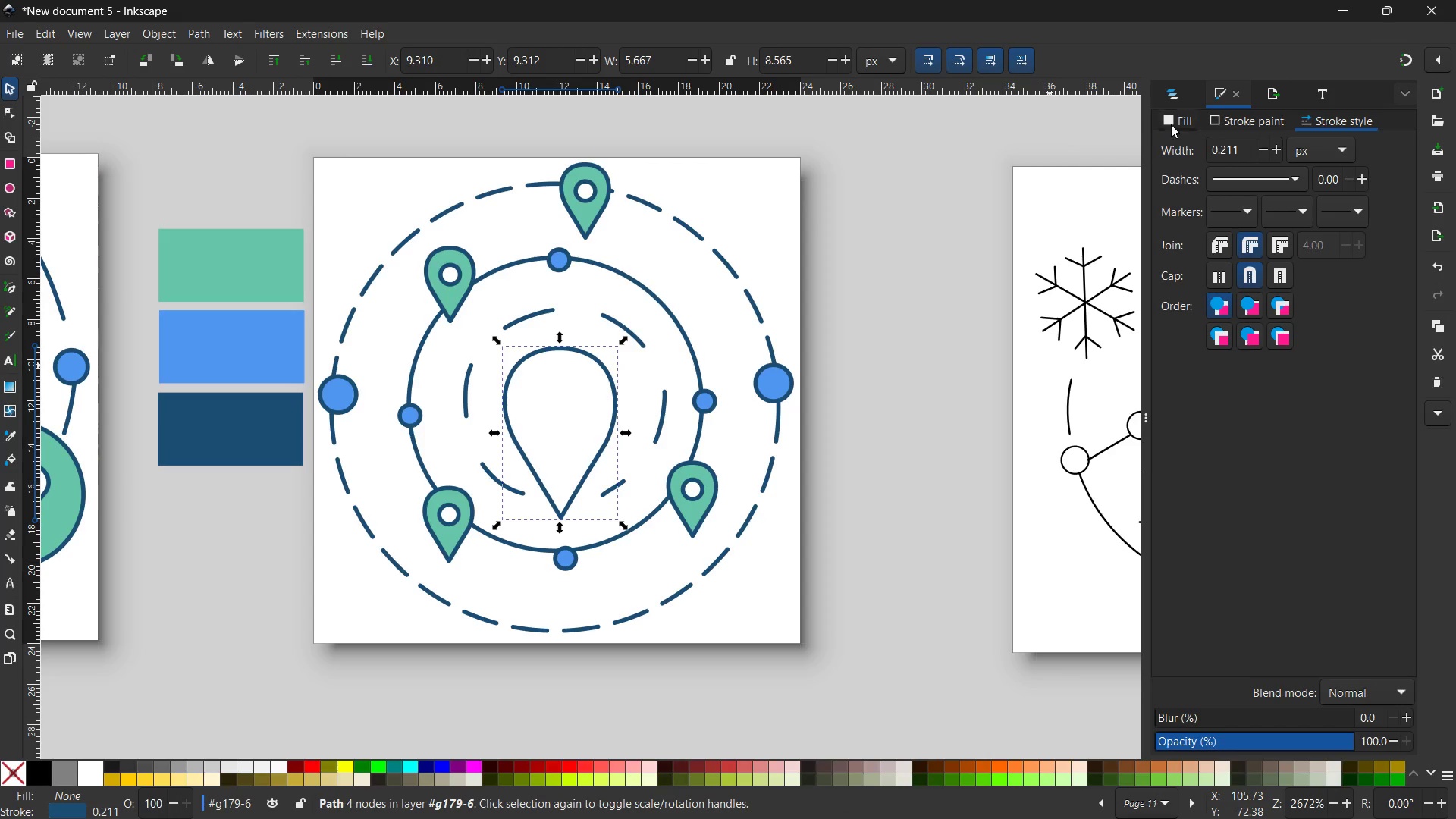 
left_click([1172, 124])
 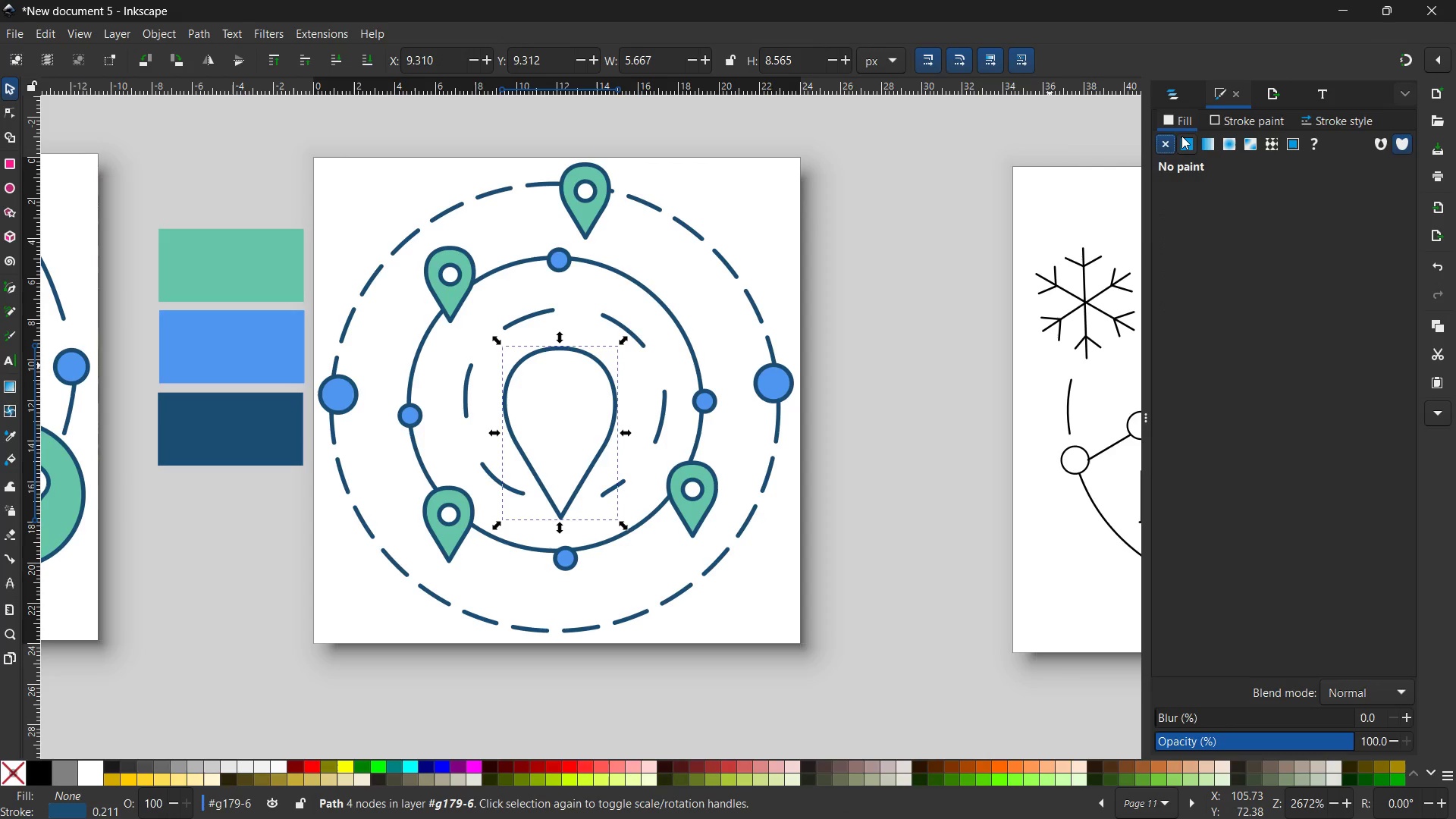 
left_click([1181, 136])
 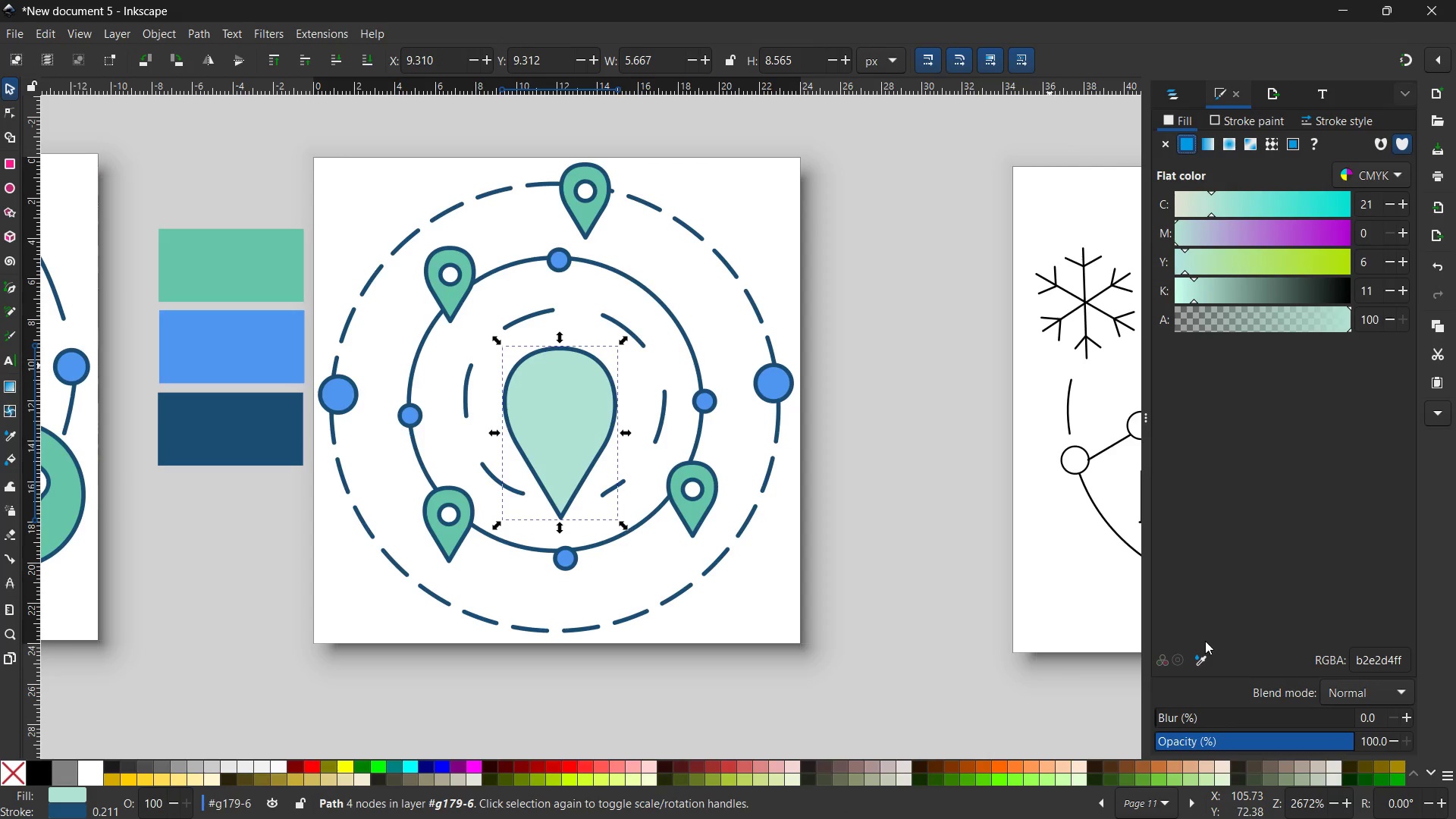 
left_click([1203, 657])
 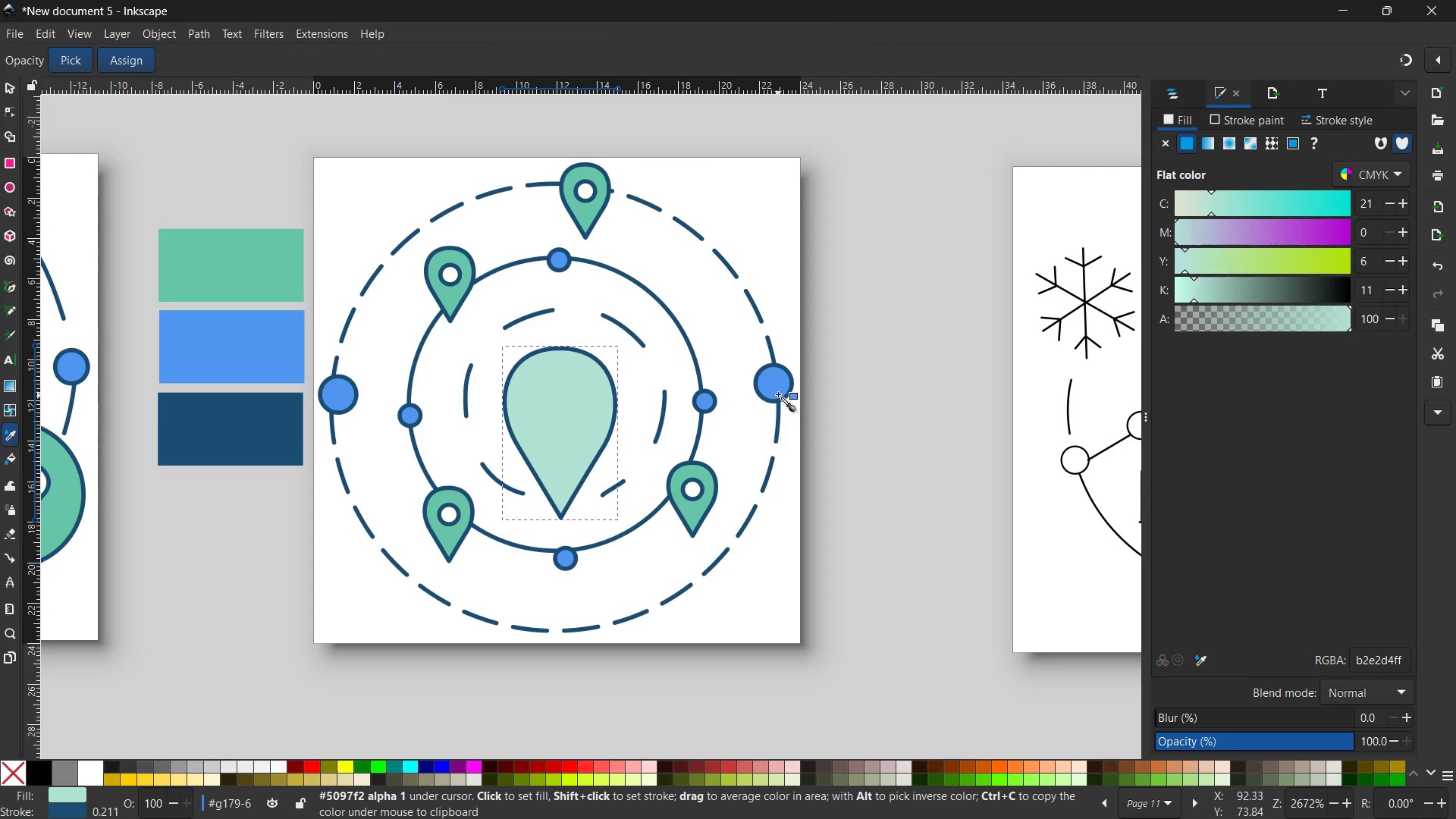 
left_click([777, 390])
 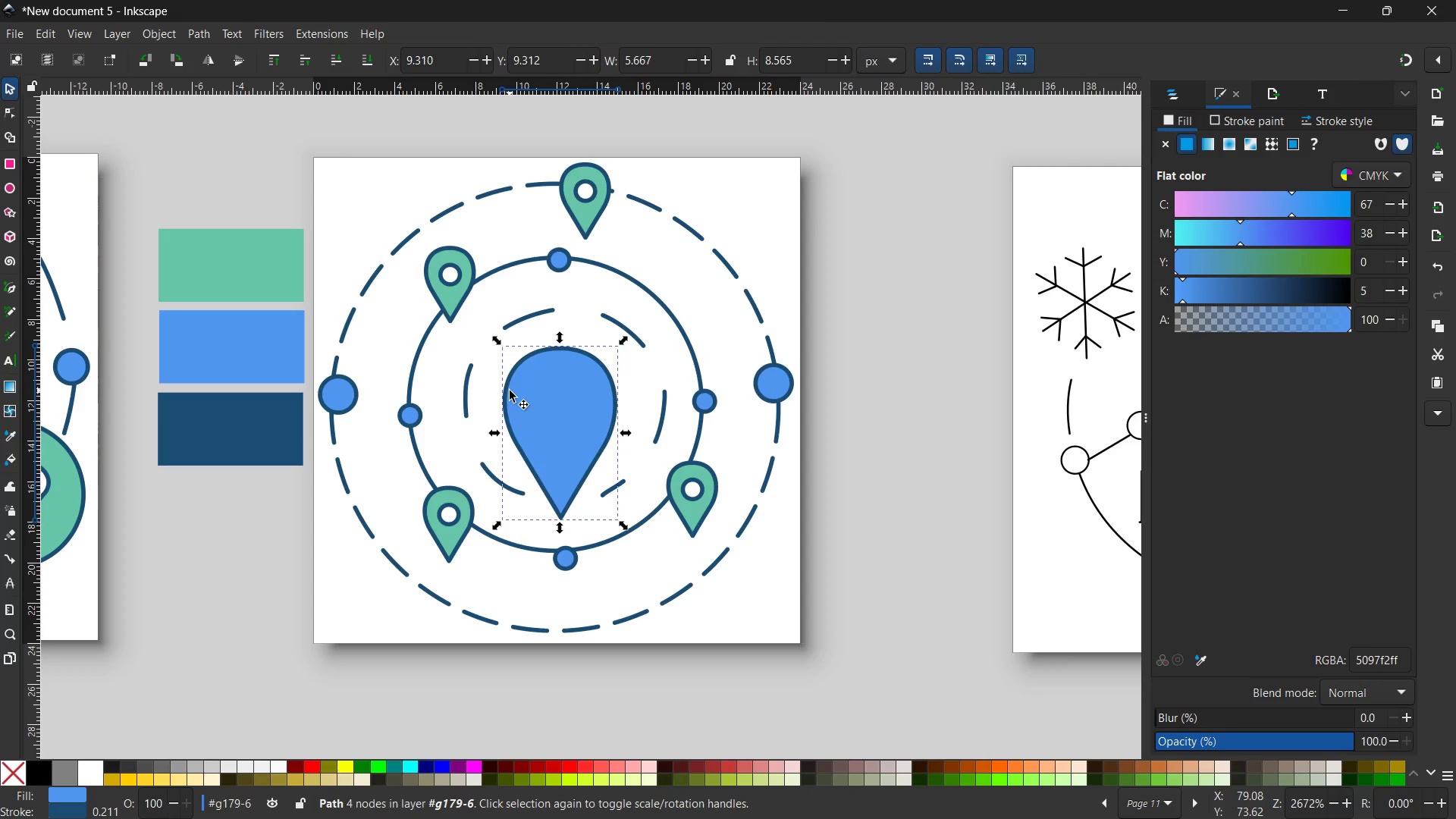 
key(Control+V)
 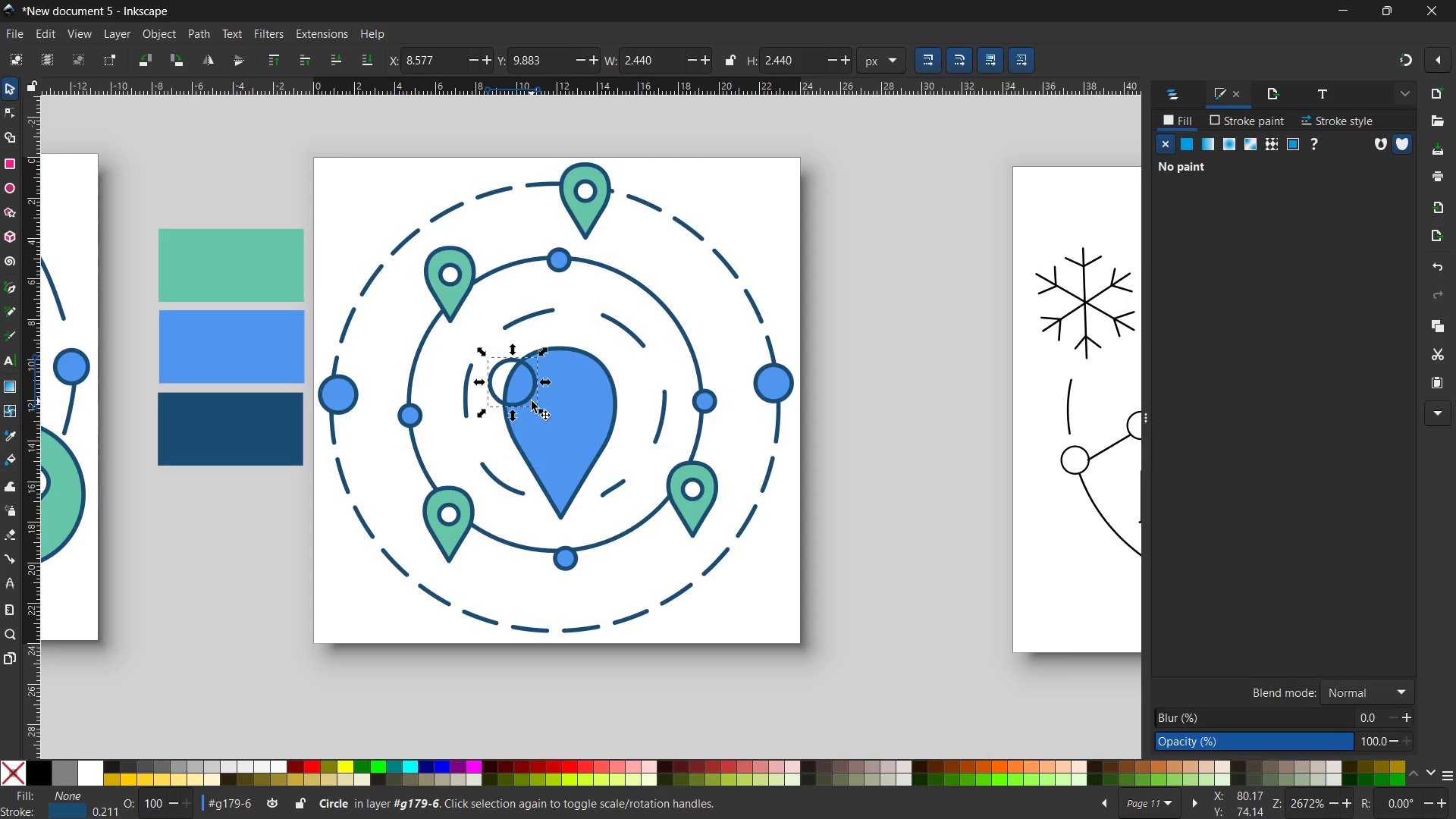 
left_click_drag(start_coordinate=[532, 401], to_coordinate=[583, 425])
 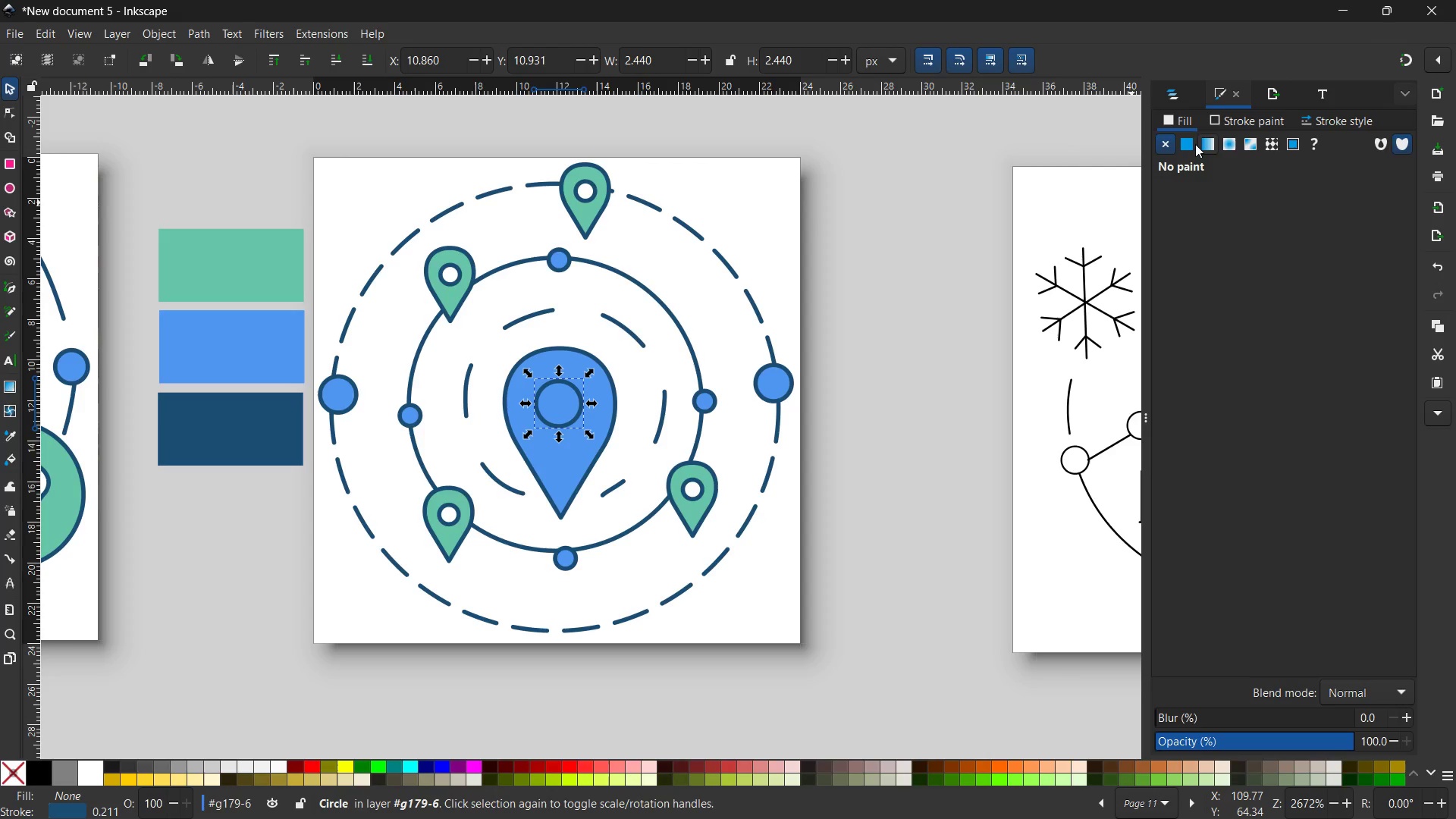 
left_click([1194, 144])
 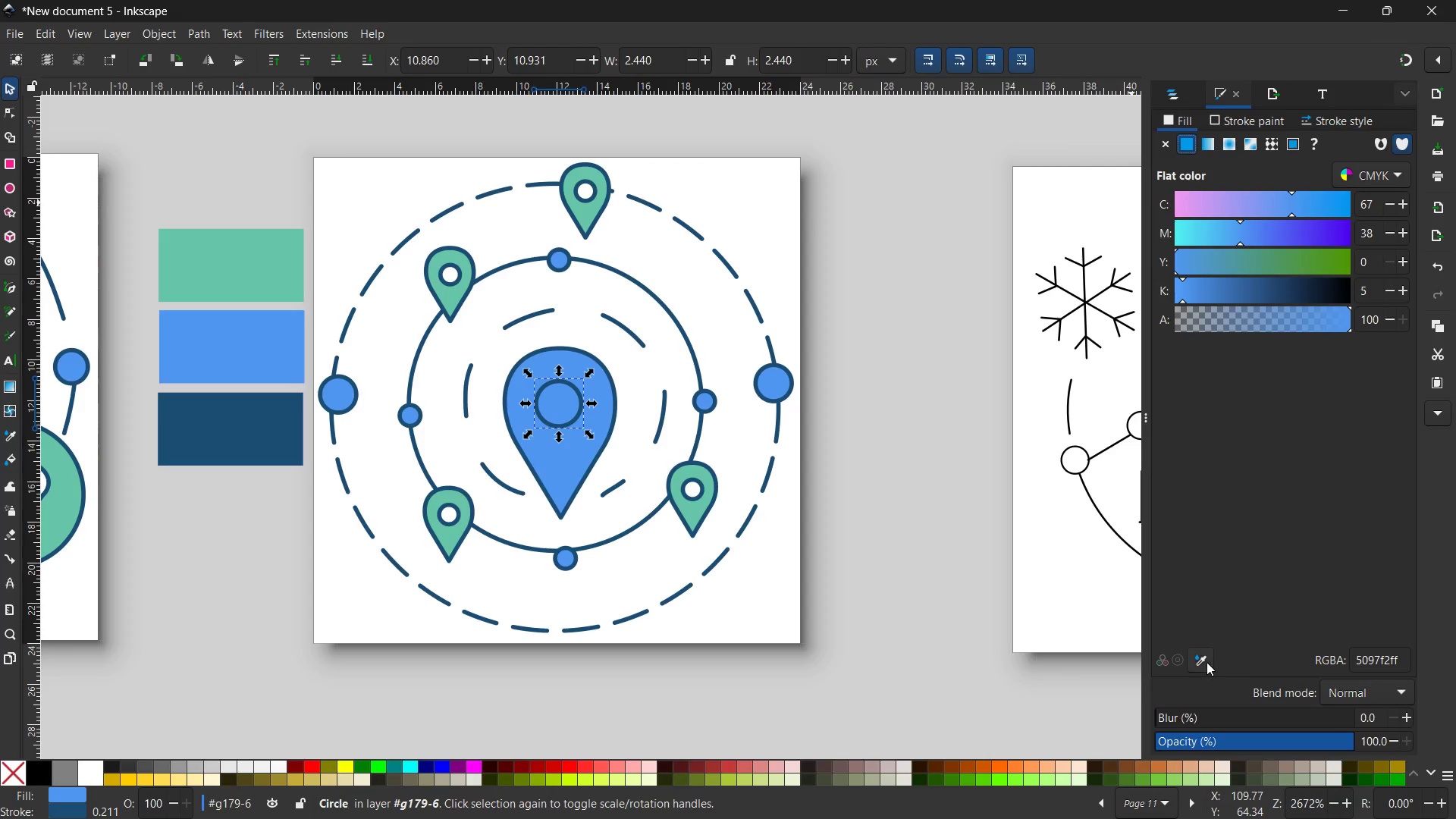 
left_click([1206, 661])
 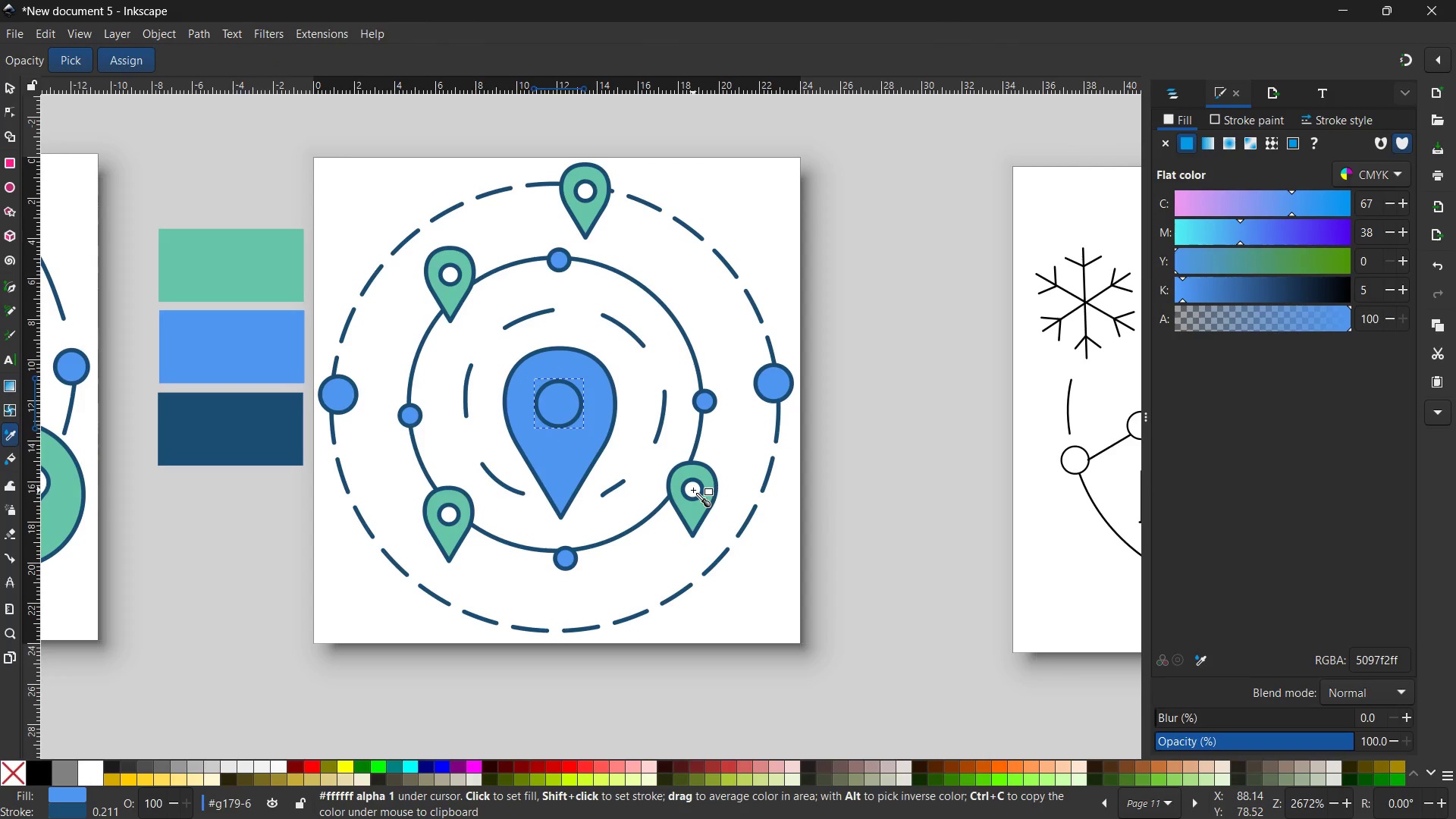 
left_click([693, 490])
 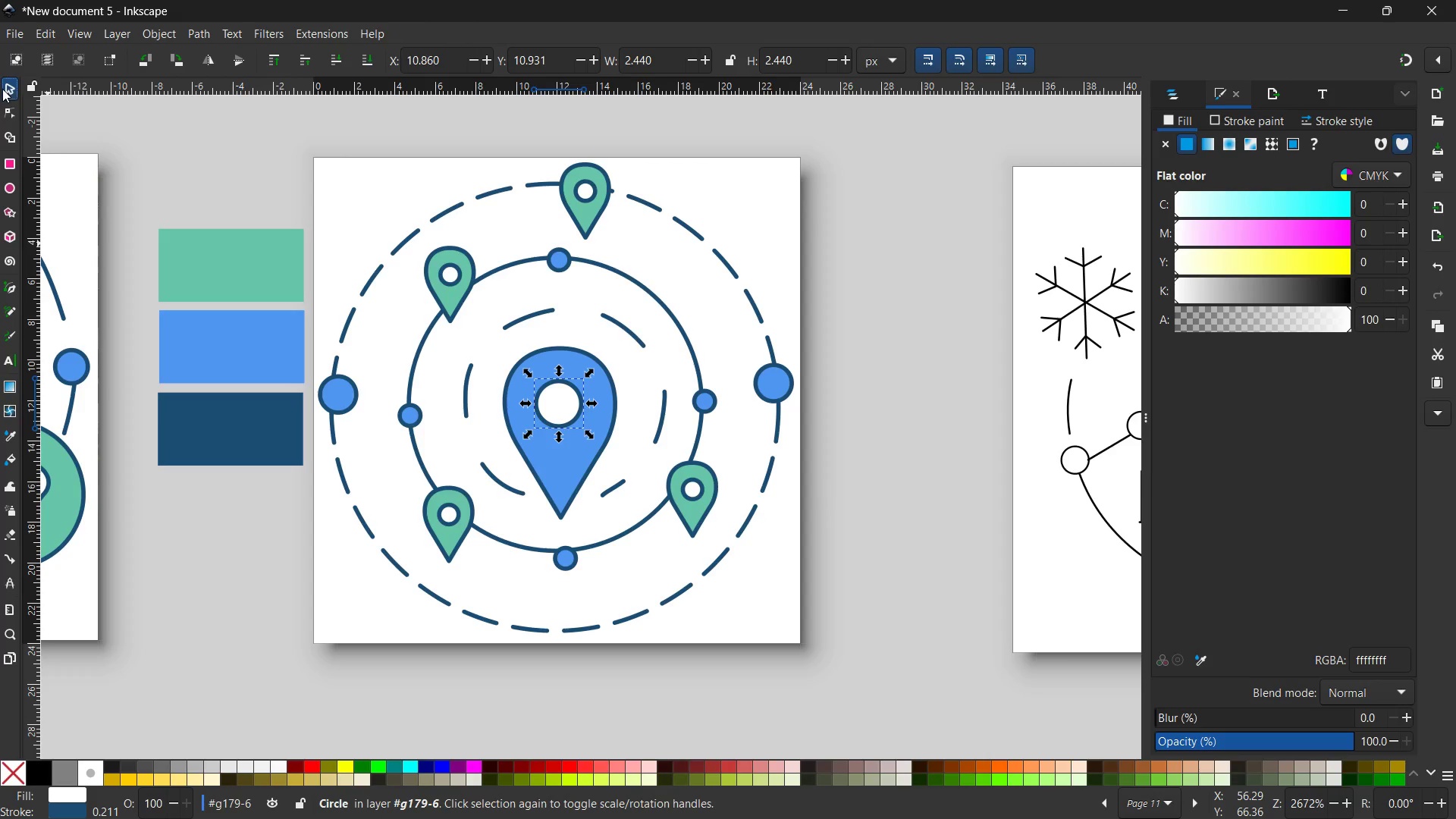 
double_click([259, 150])
 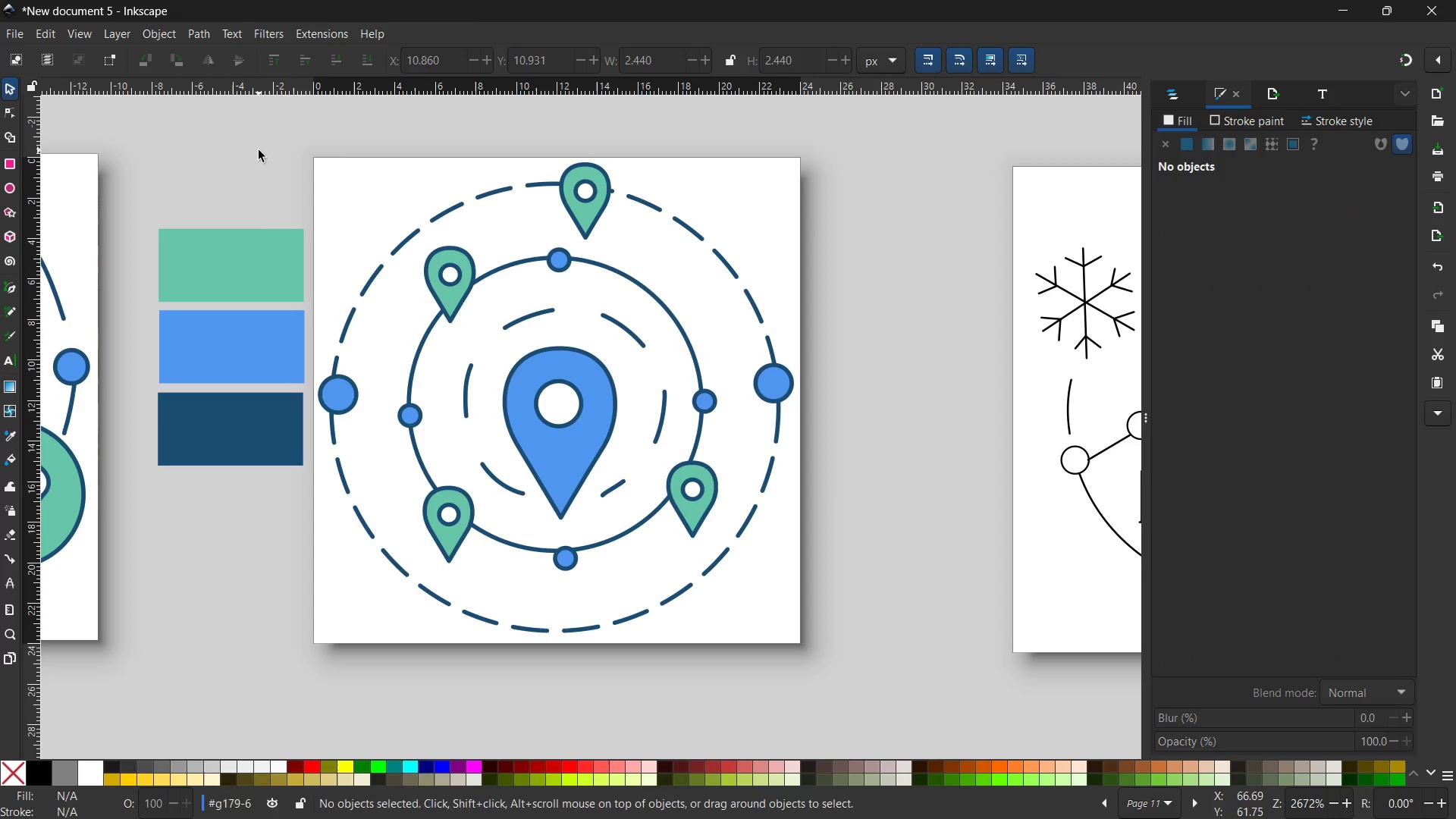 
triple_click([259, 150])
 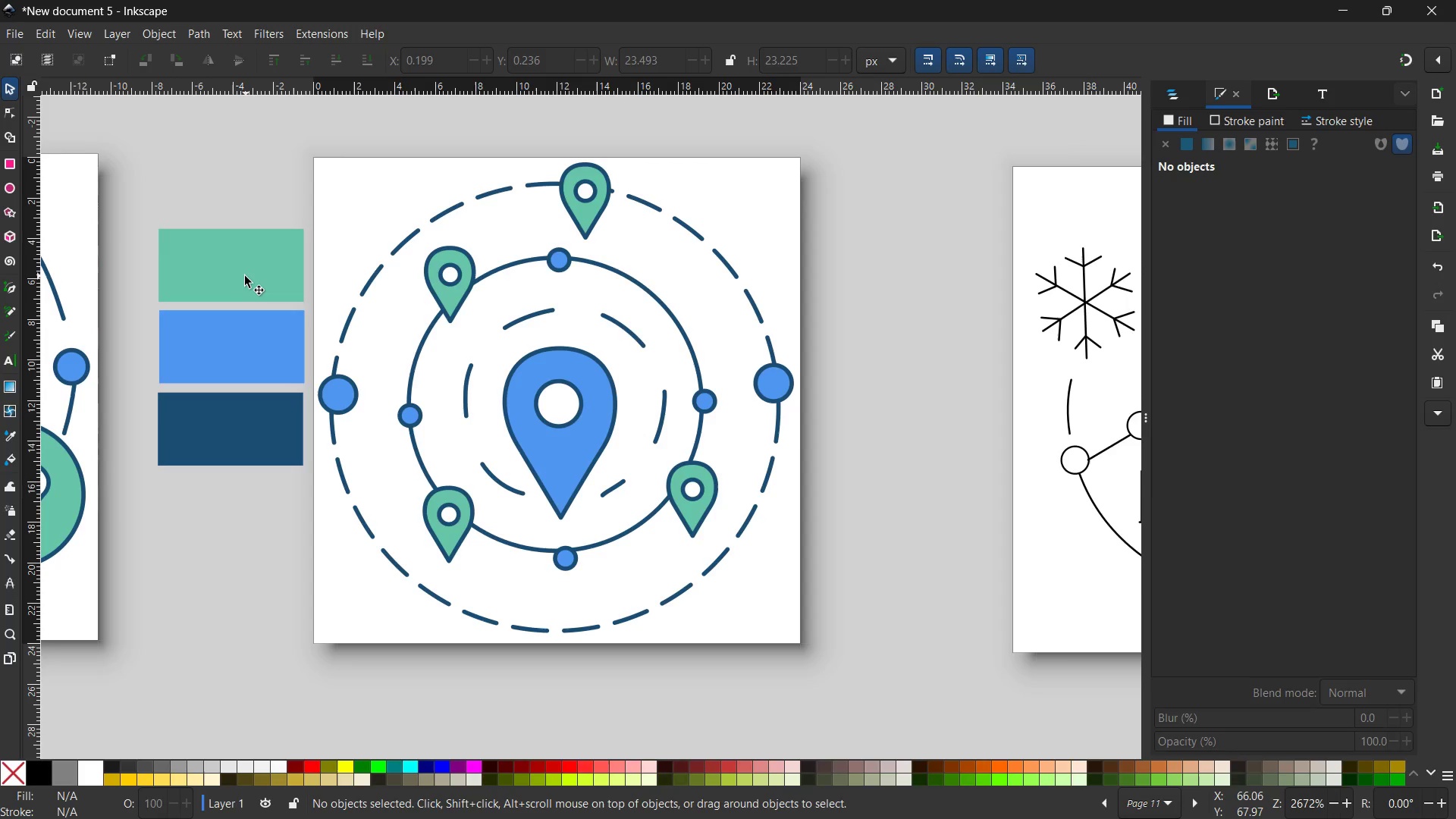 
left_click([245, 276])
 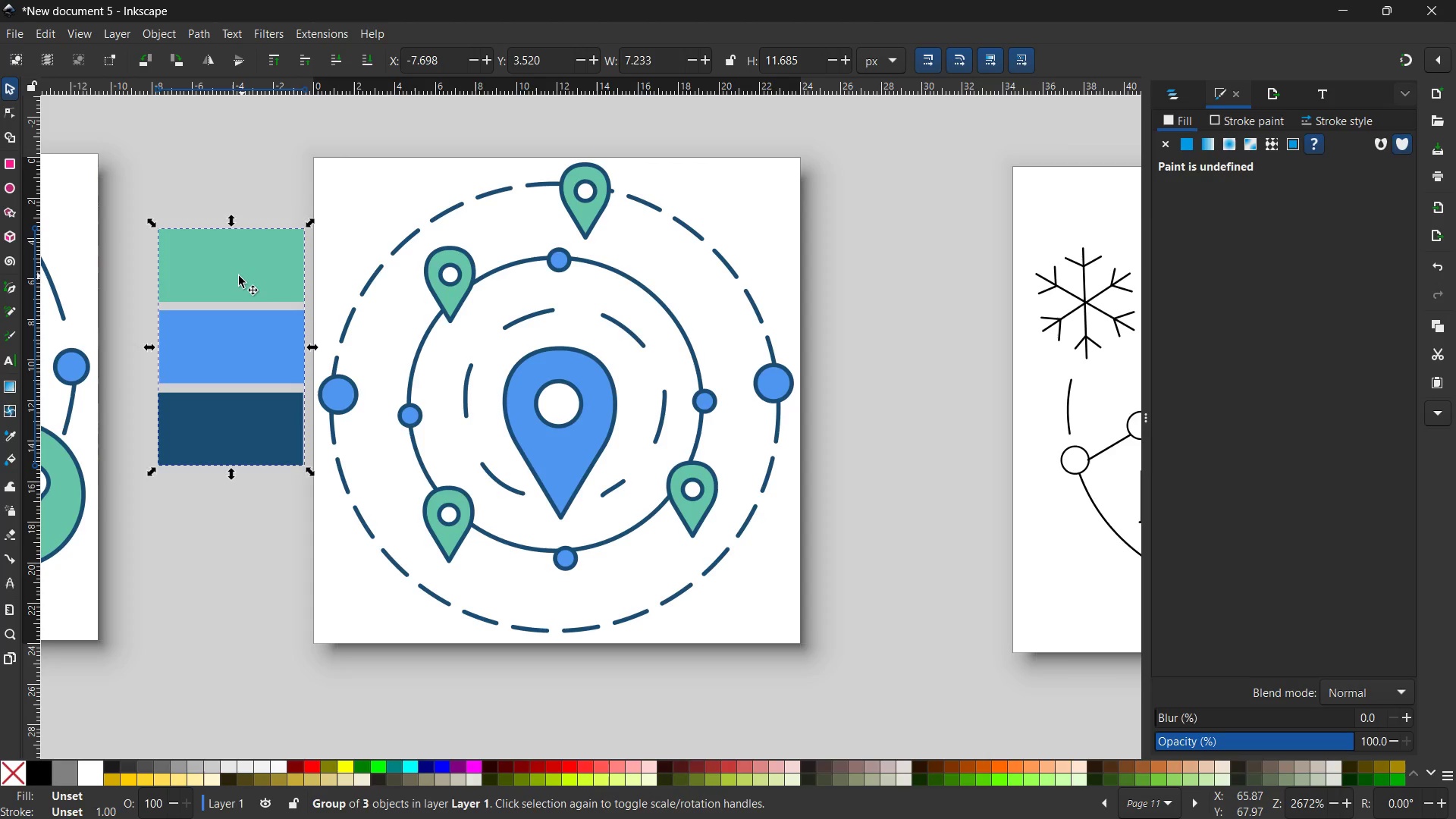 
left_click_drag(start_coordinate=[235, 276], to_coordinate=[934, 334])
 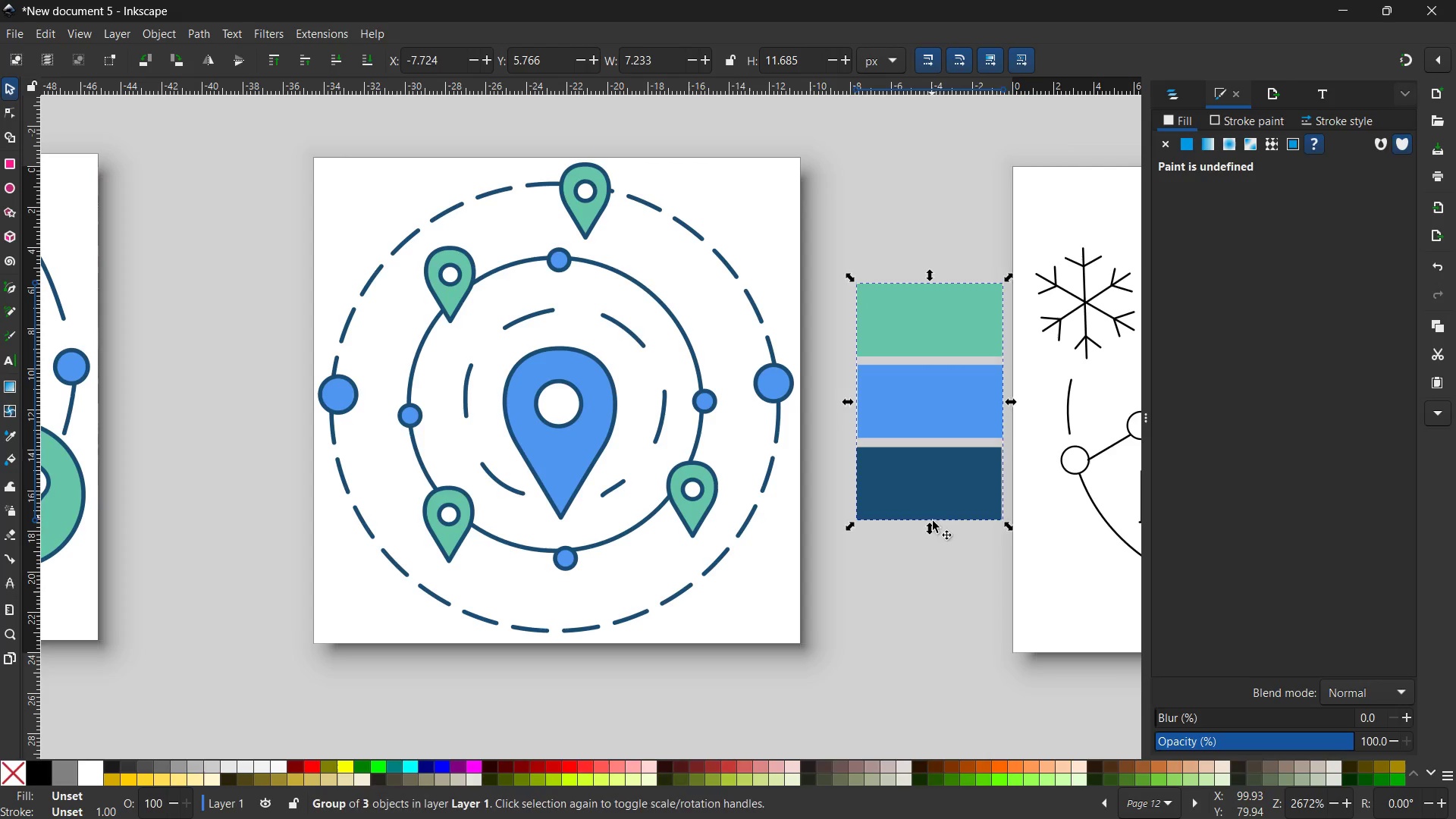 
hold_key(key=Space, duration=1.45)
 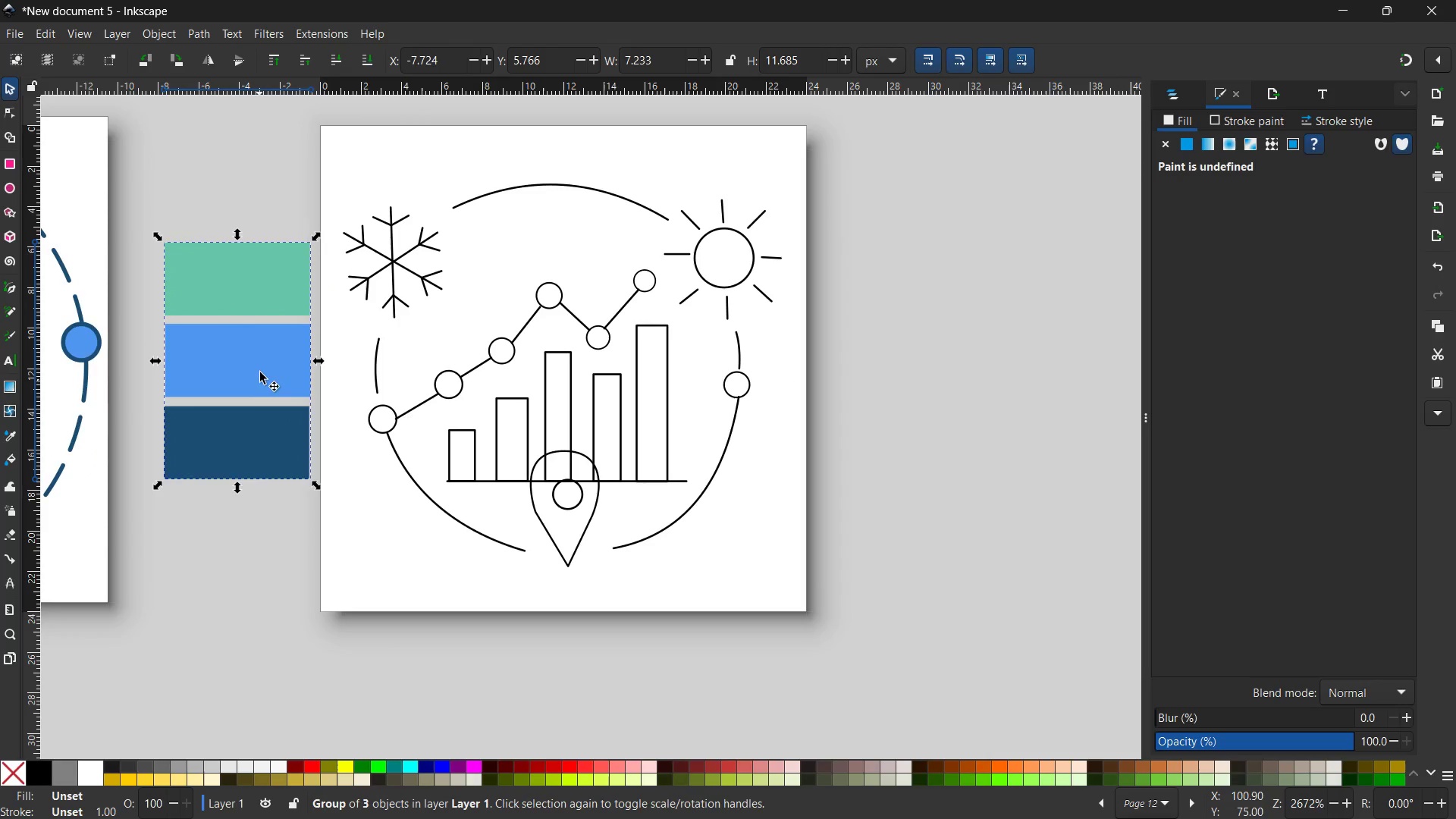 
left_click_drag(start_coordinate=[963, 568], to_coordinate=[253, 502])
 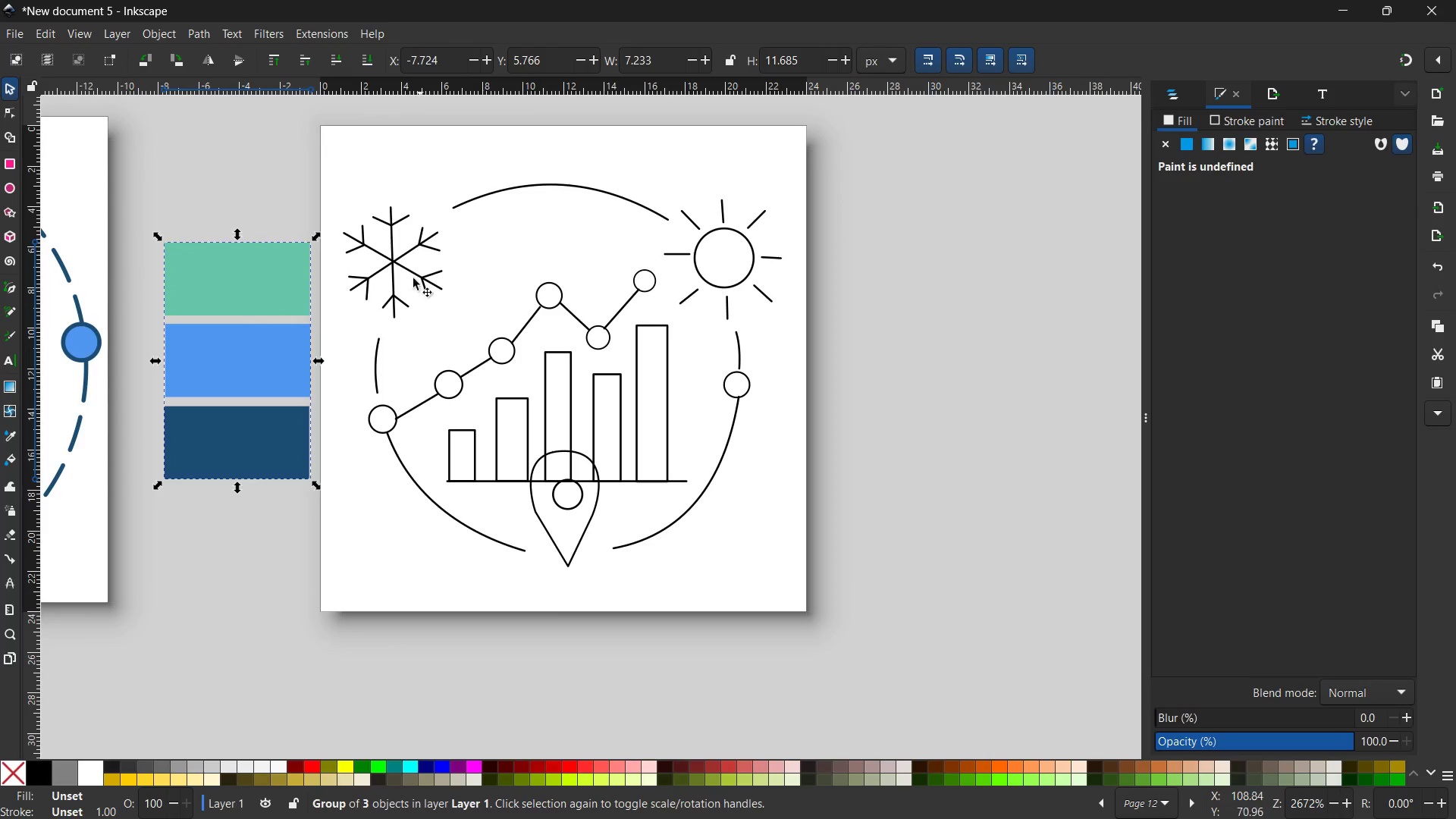 
left_click([470, 203])
 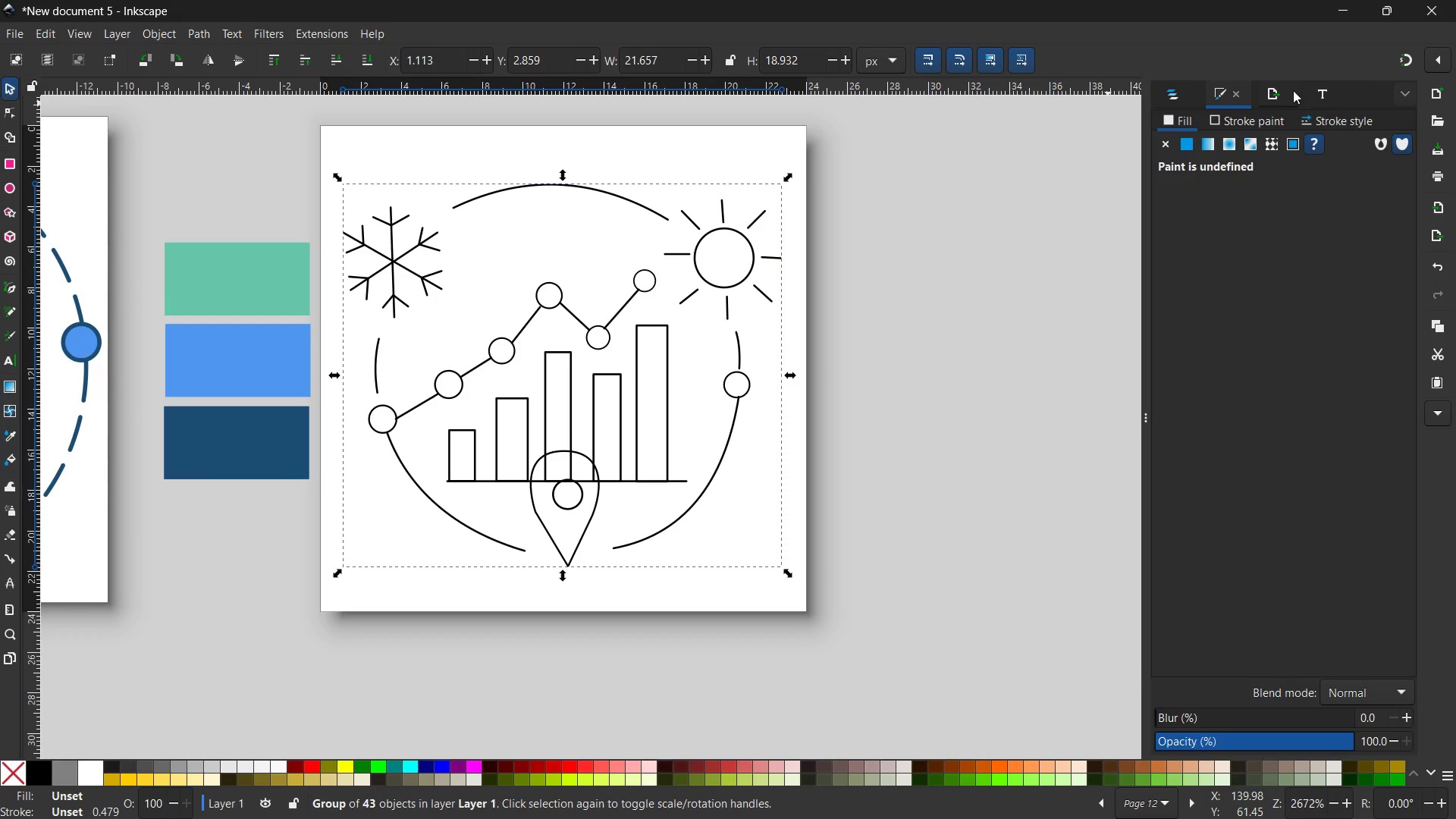 
left_click([1321, 119])
 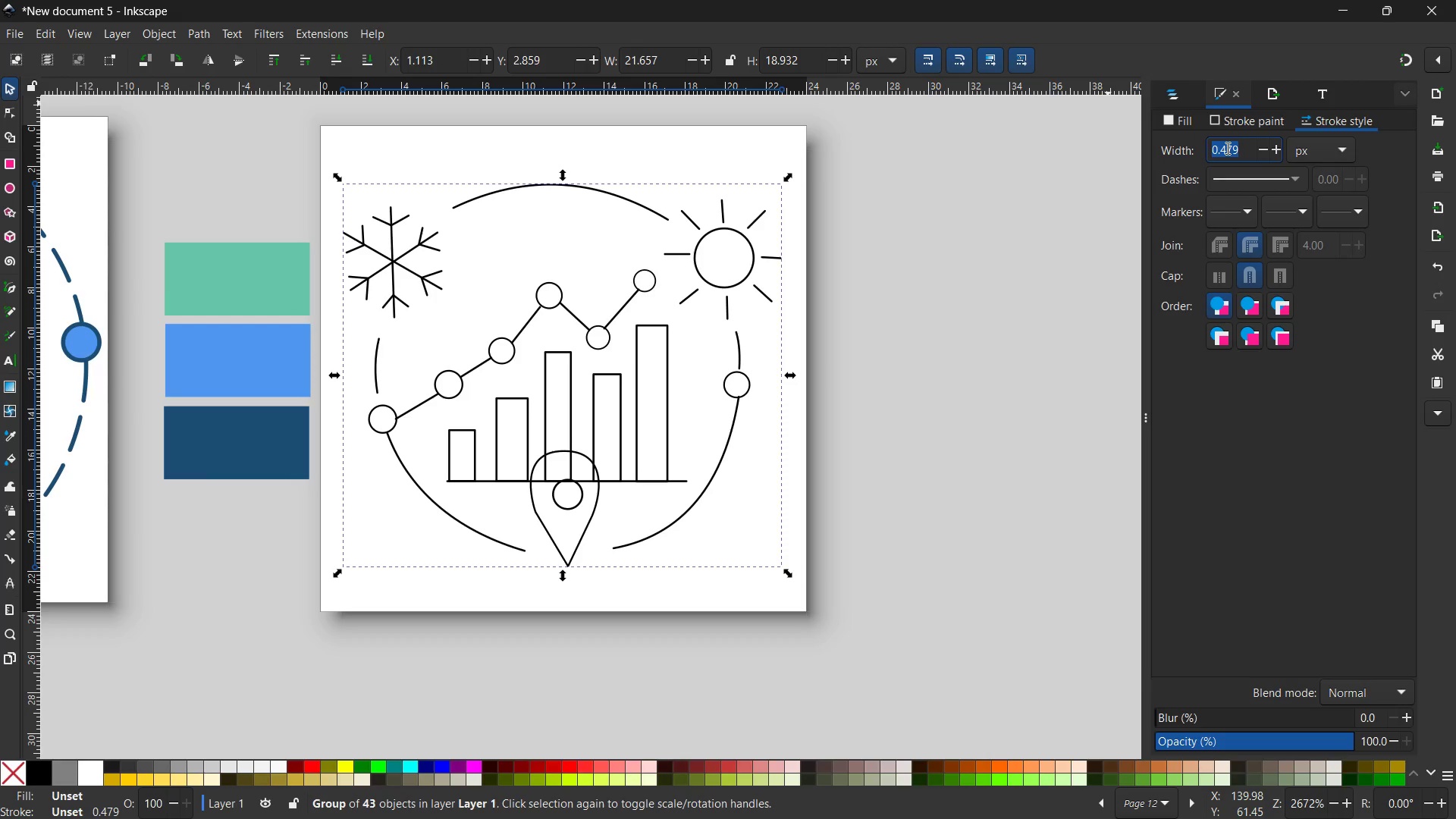 
left_click([1223, 149])
 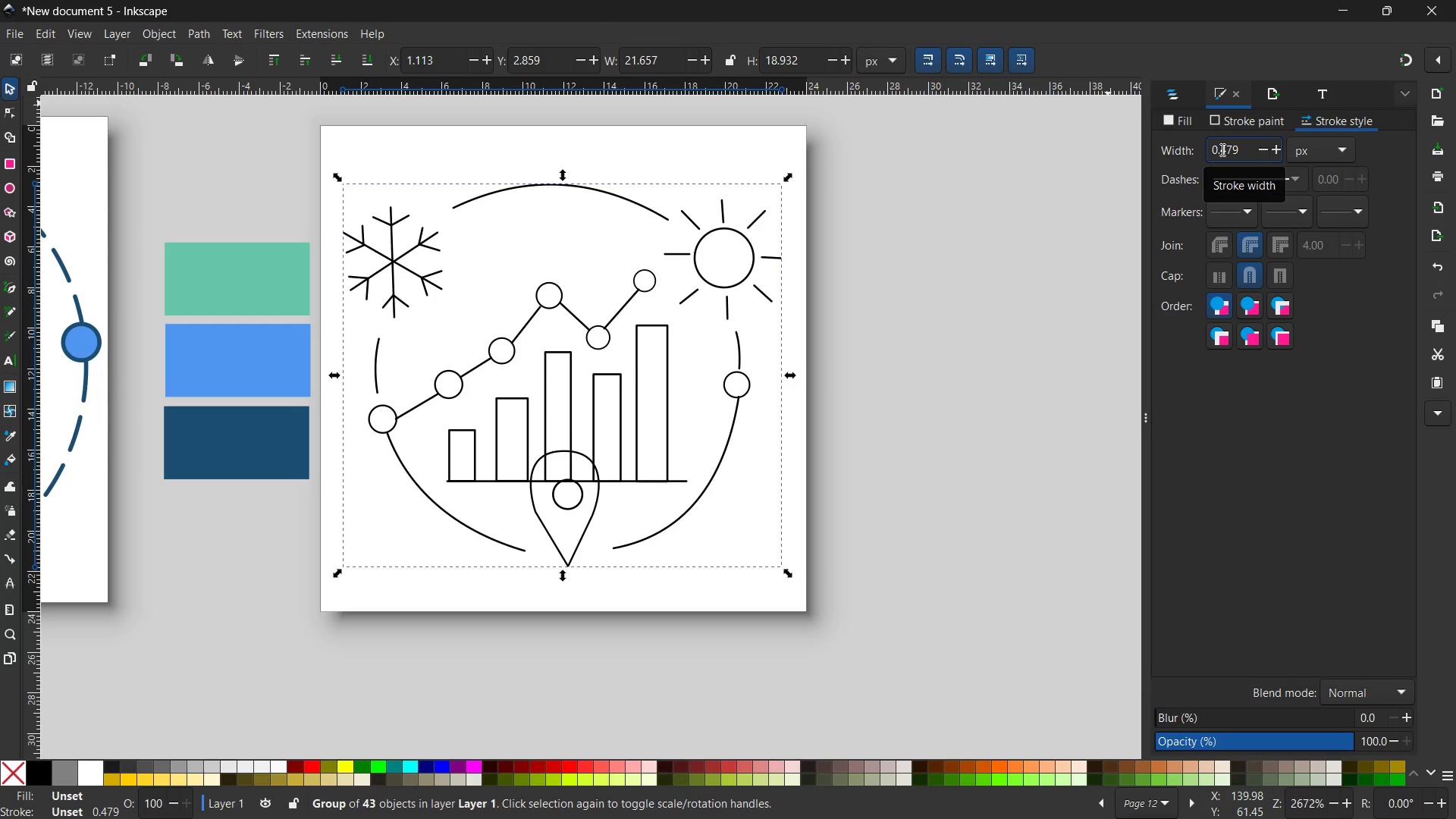 
left_click_drag(start_coordinate=[1221, 149], to_coordinate=[1241, 149])
 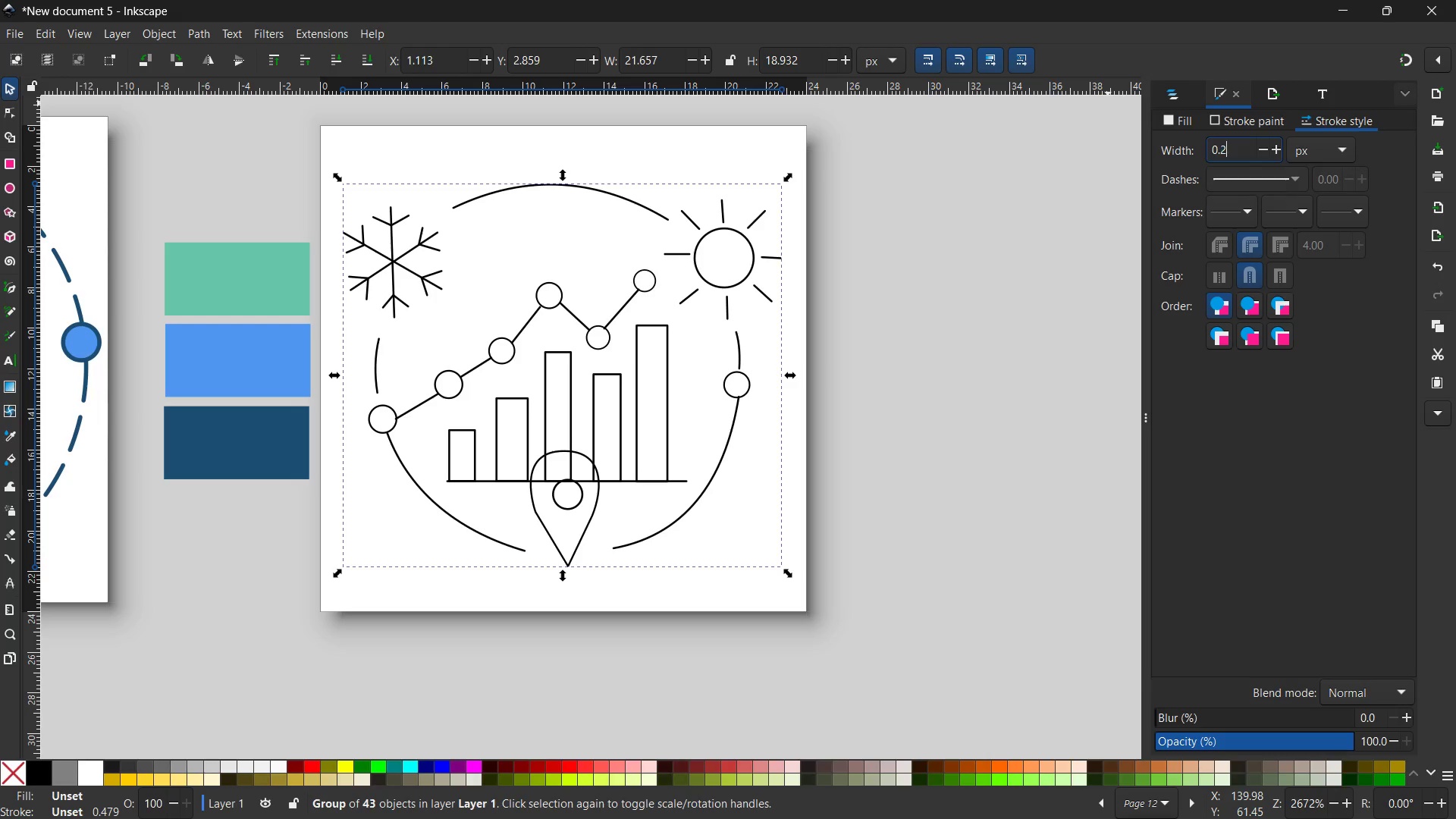 
key(Numpad2)
 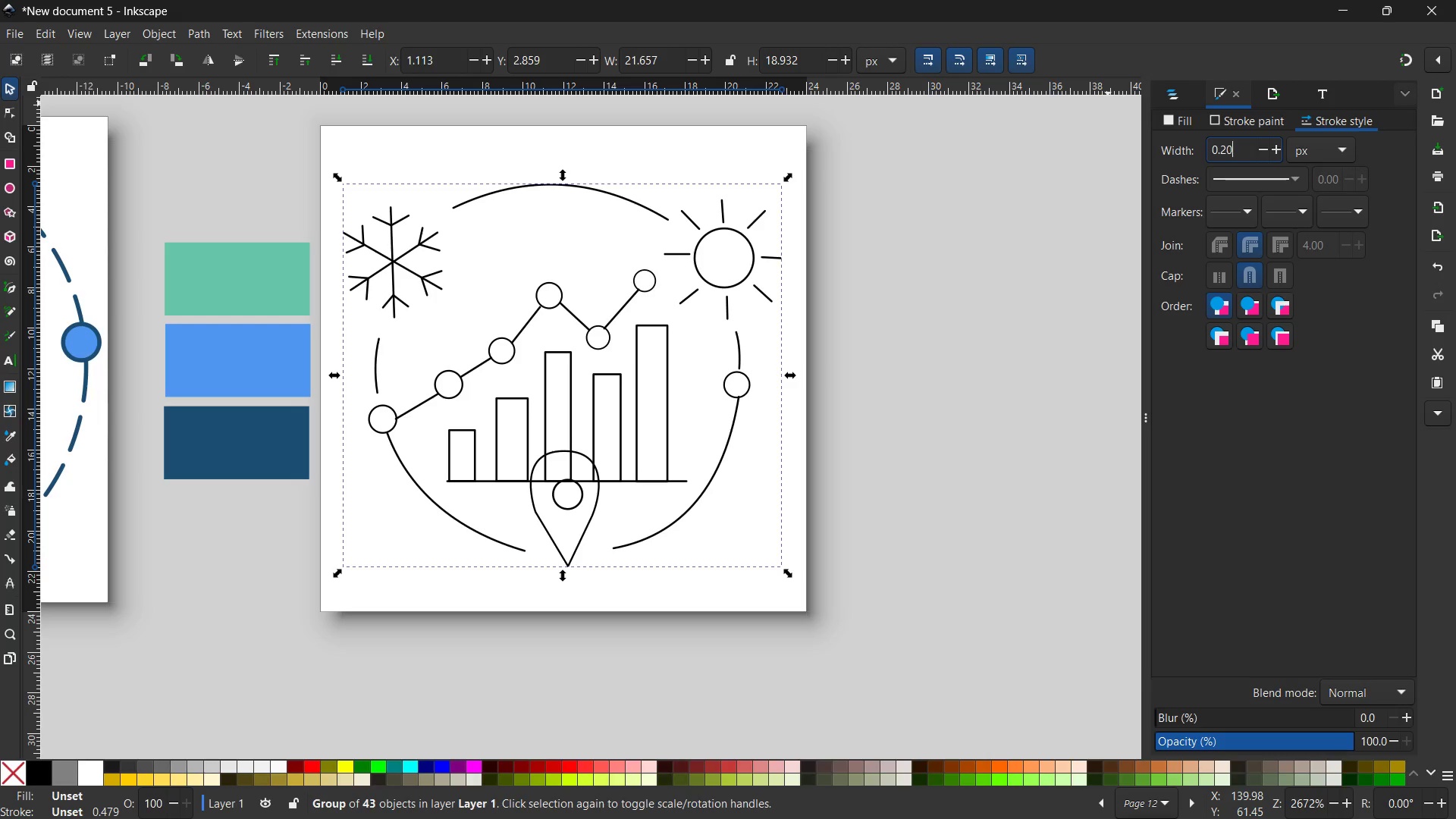 
key(Numpad0)
 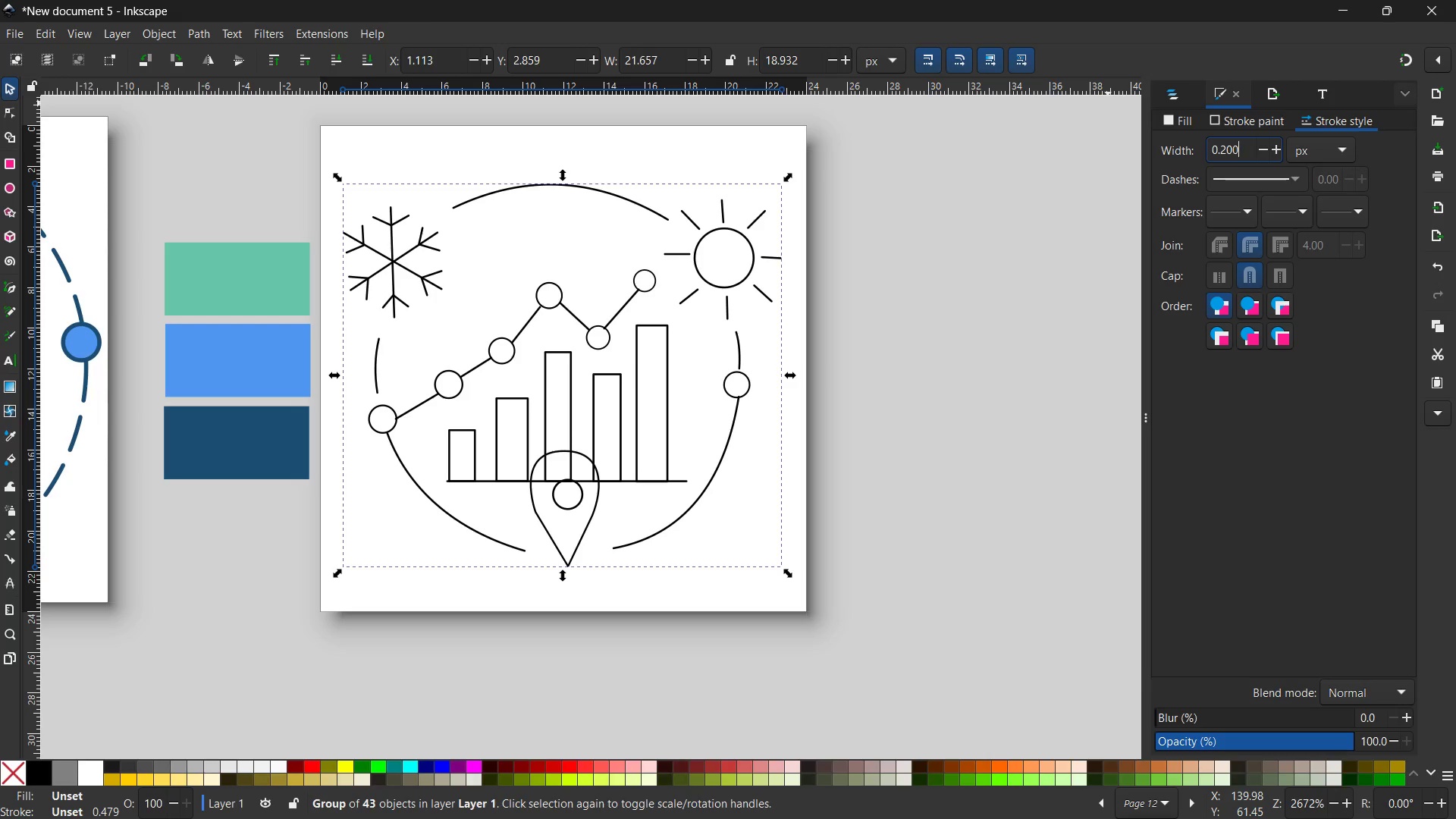 
key(Numpad0)
 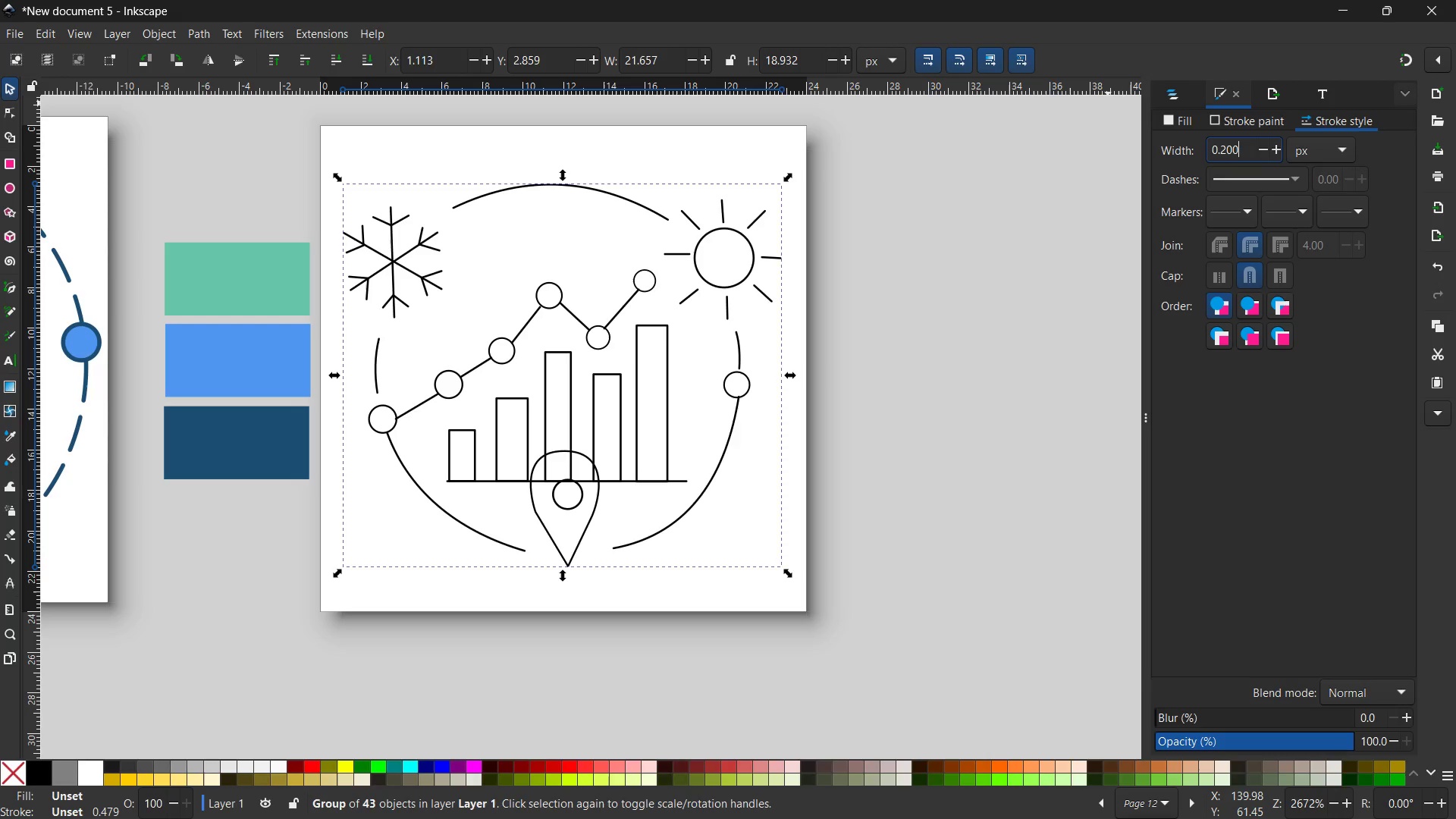 
key(Enter)
 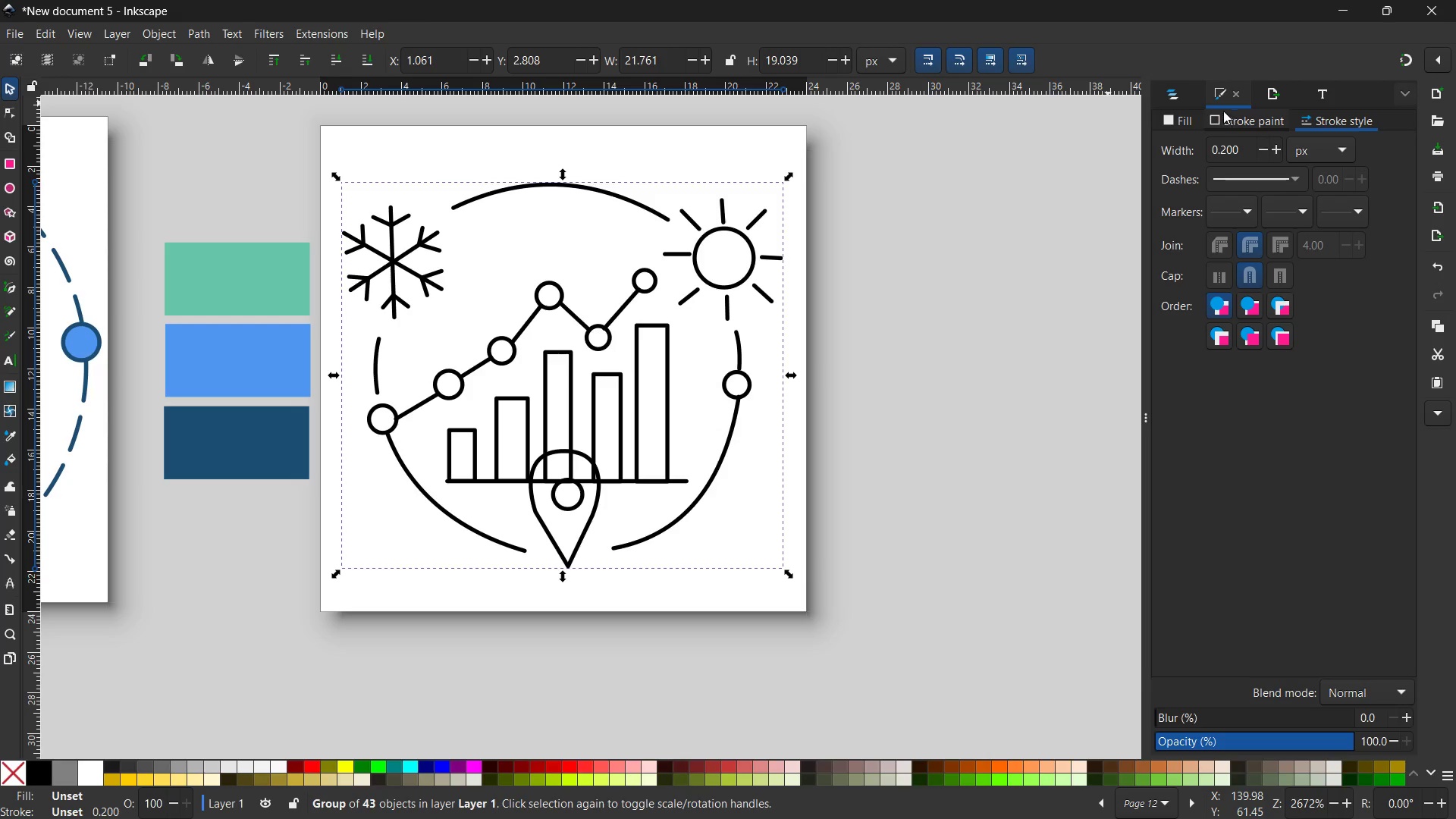 
left_click([1222, 126])
 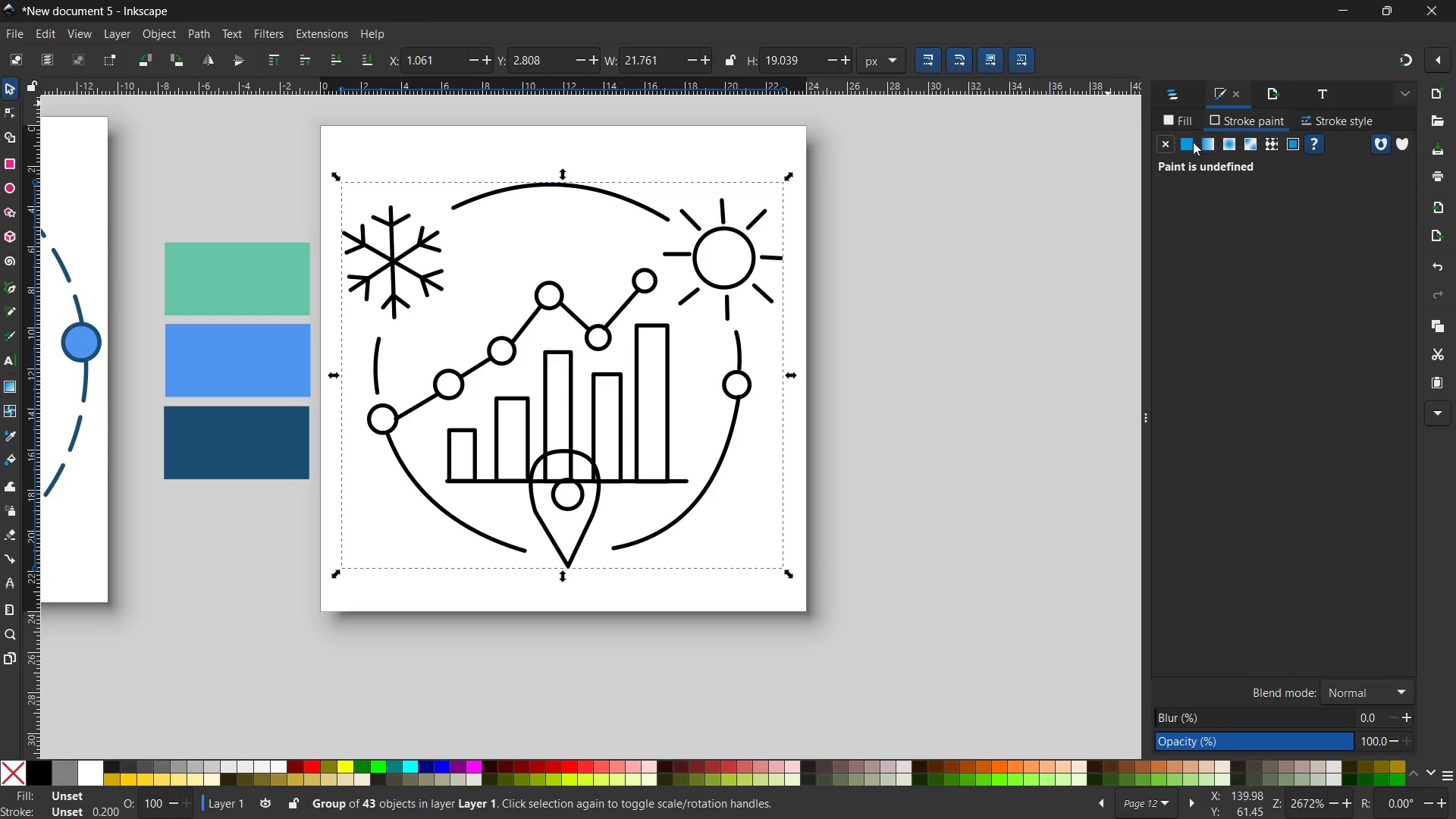 
left_click([1192, 142])
 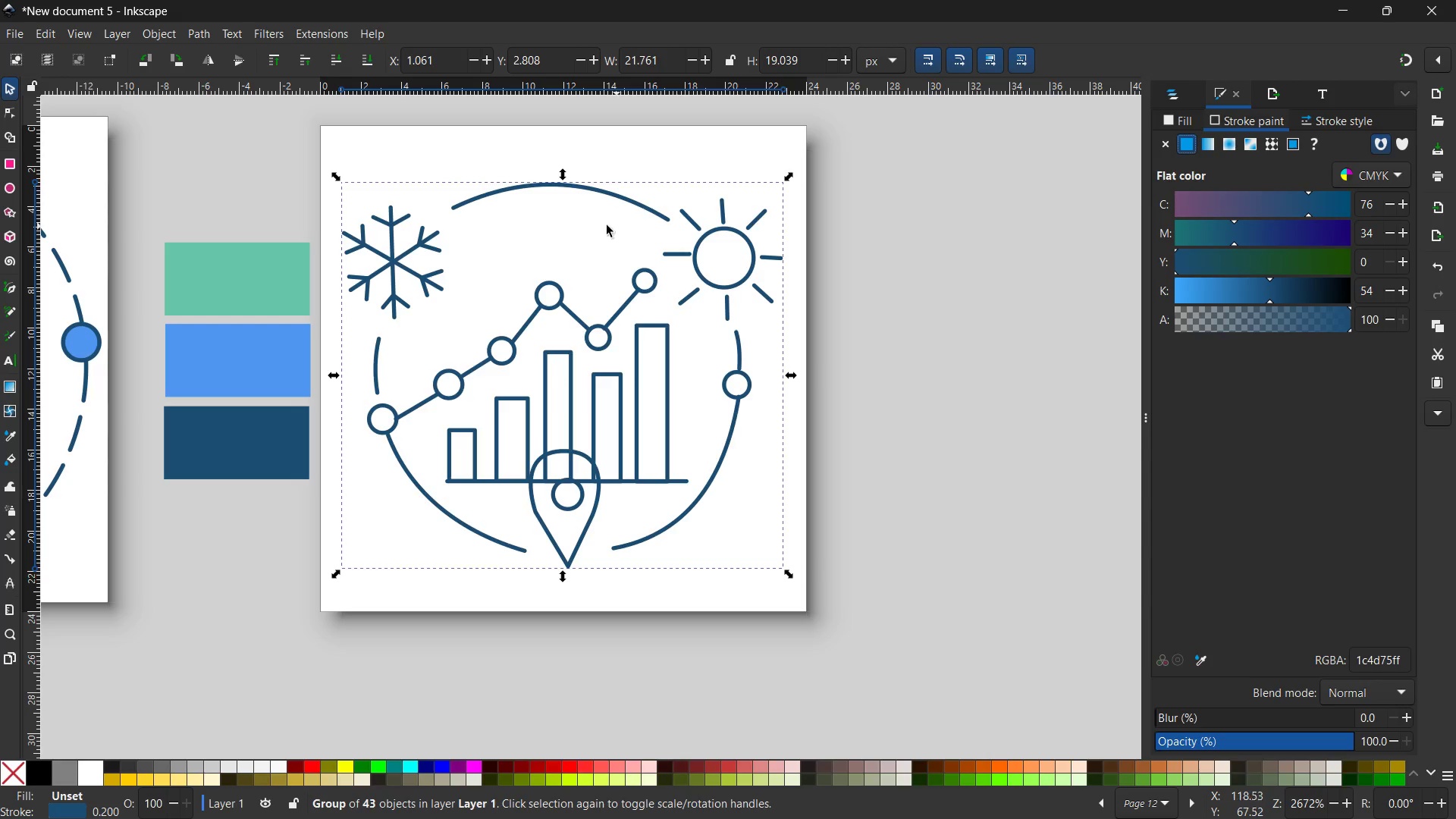 
left_click([452, 233])
 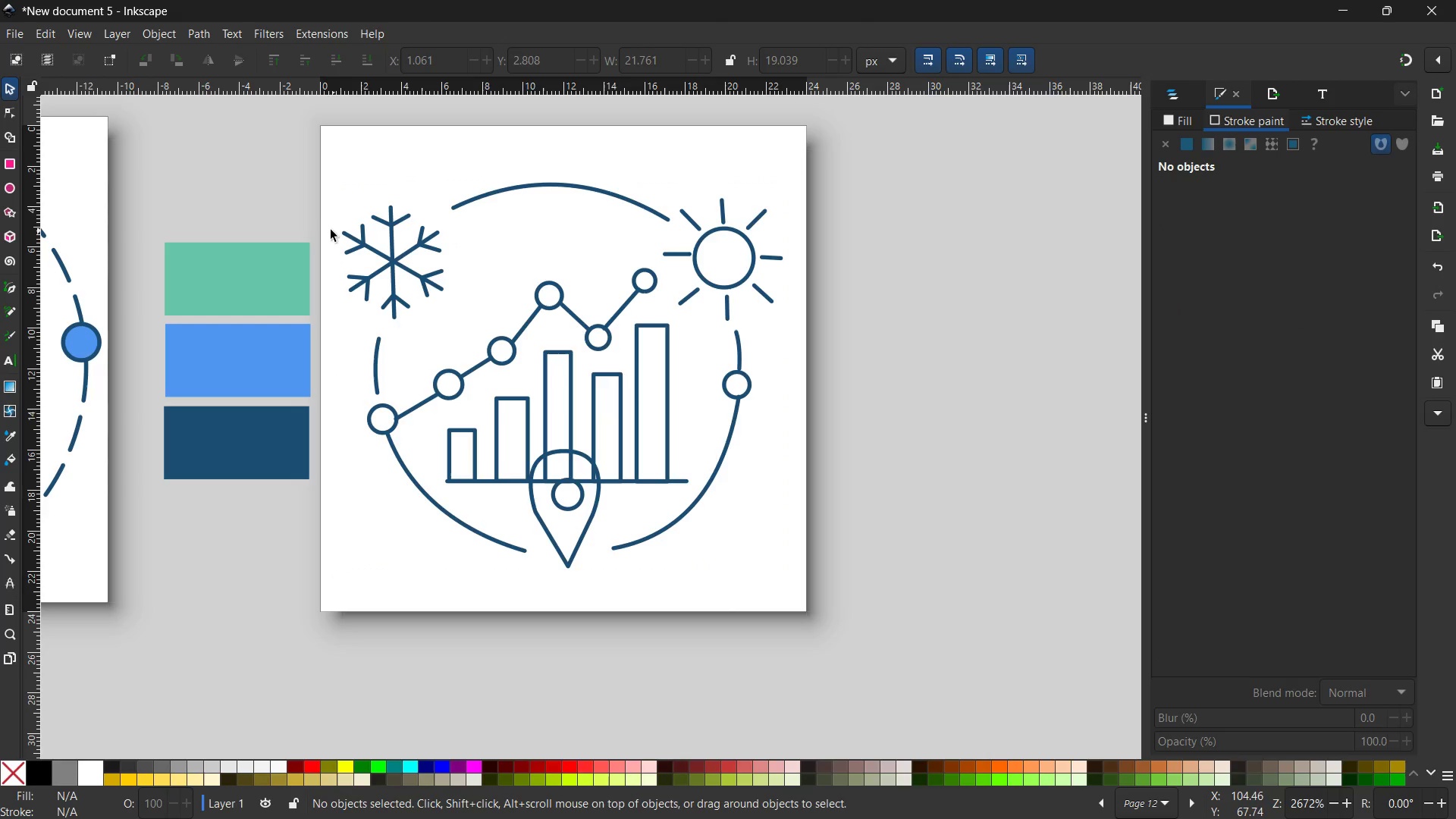 
left_click_drag(start_coordinate=[327, 199], to_coordinate=[438, 313])
 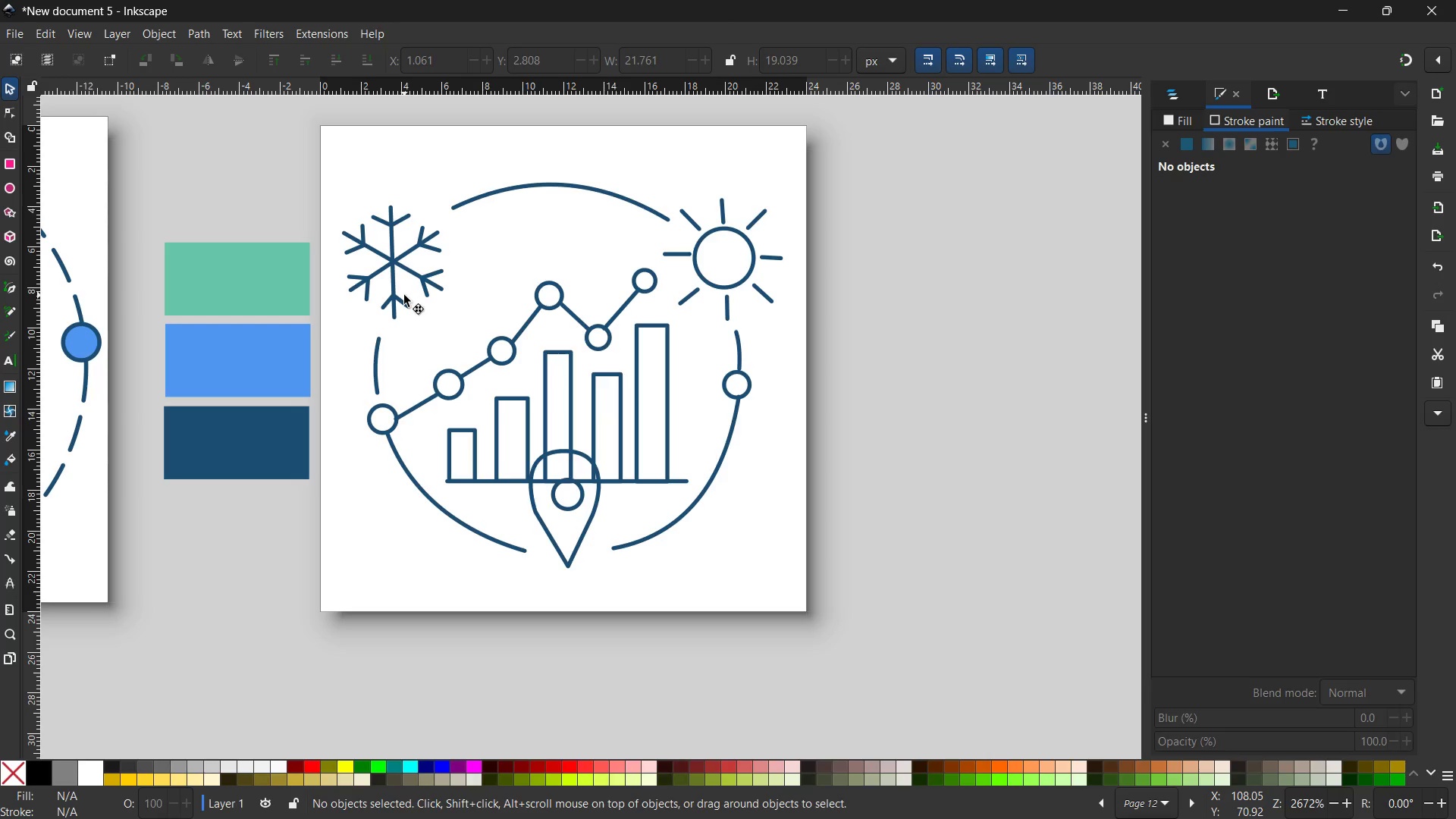 
double_click([404, 295])
 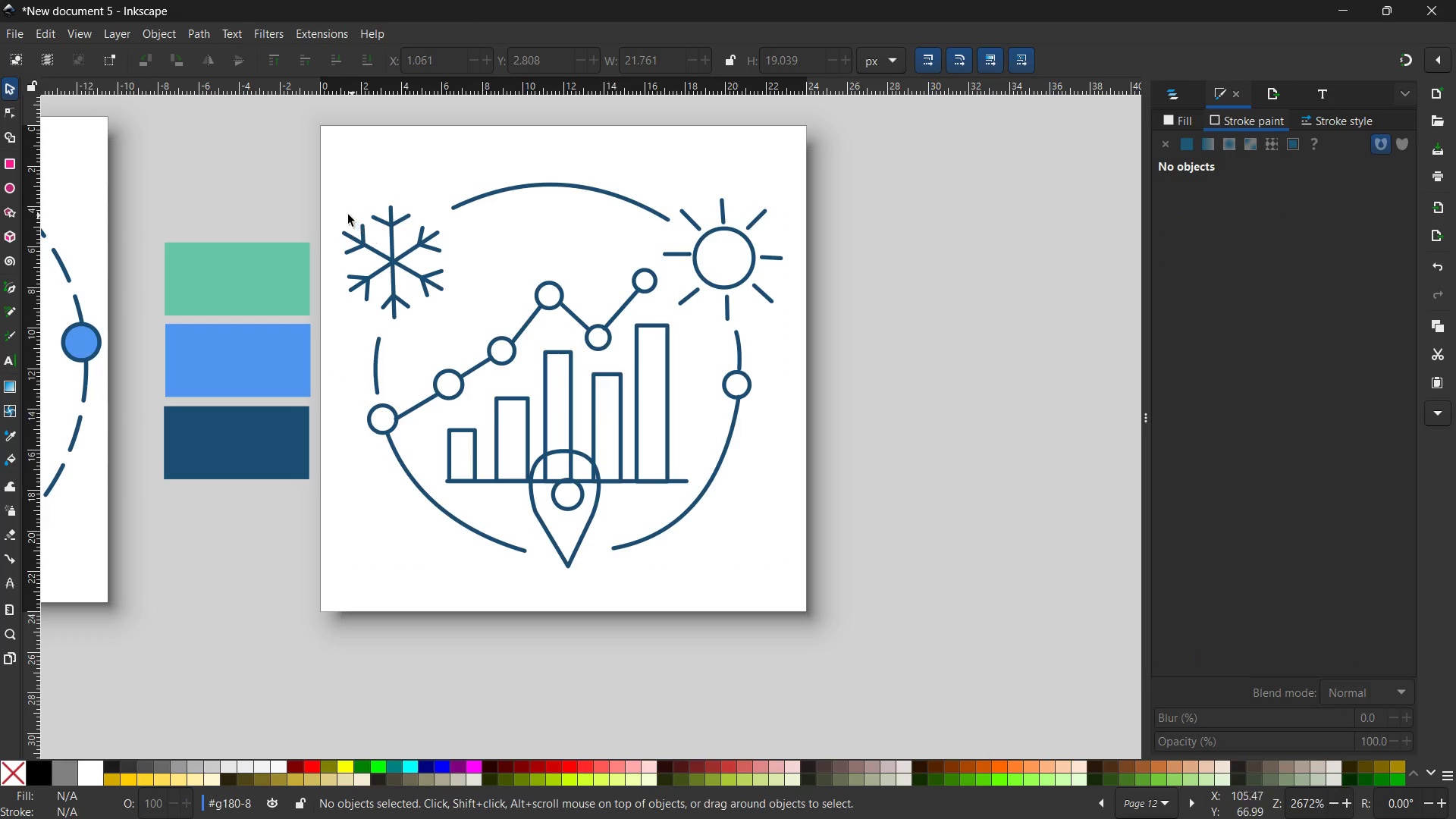 
left_click_drag(start_coordinate=[342, 212], to_coordinate=[438, 310])
 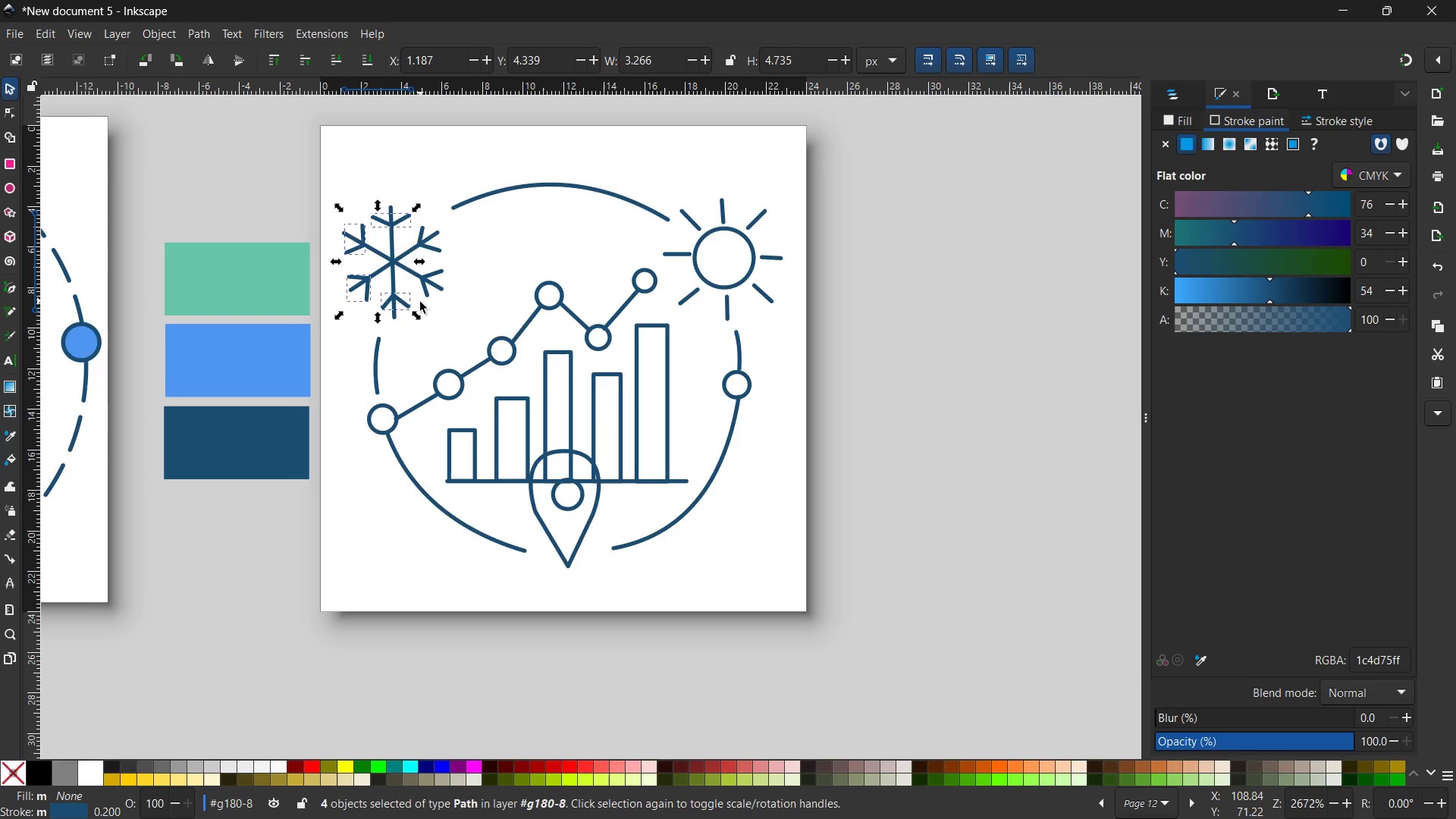 
hold_key(key=ShiftLeft, duration=4.44)
left_click([427, 295])
 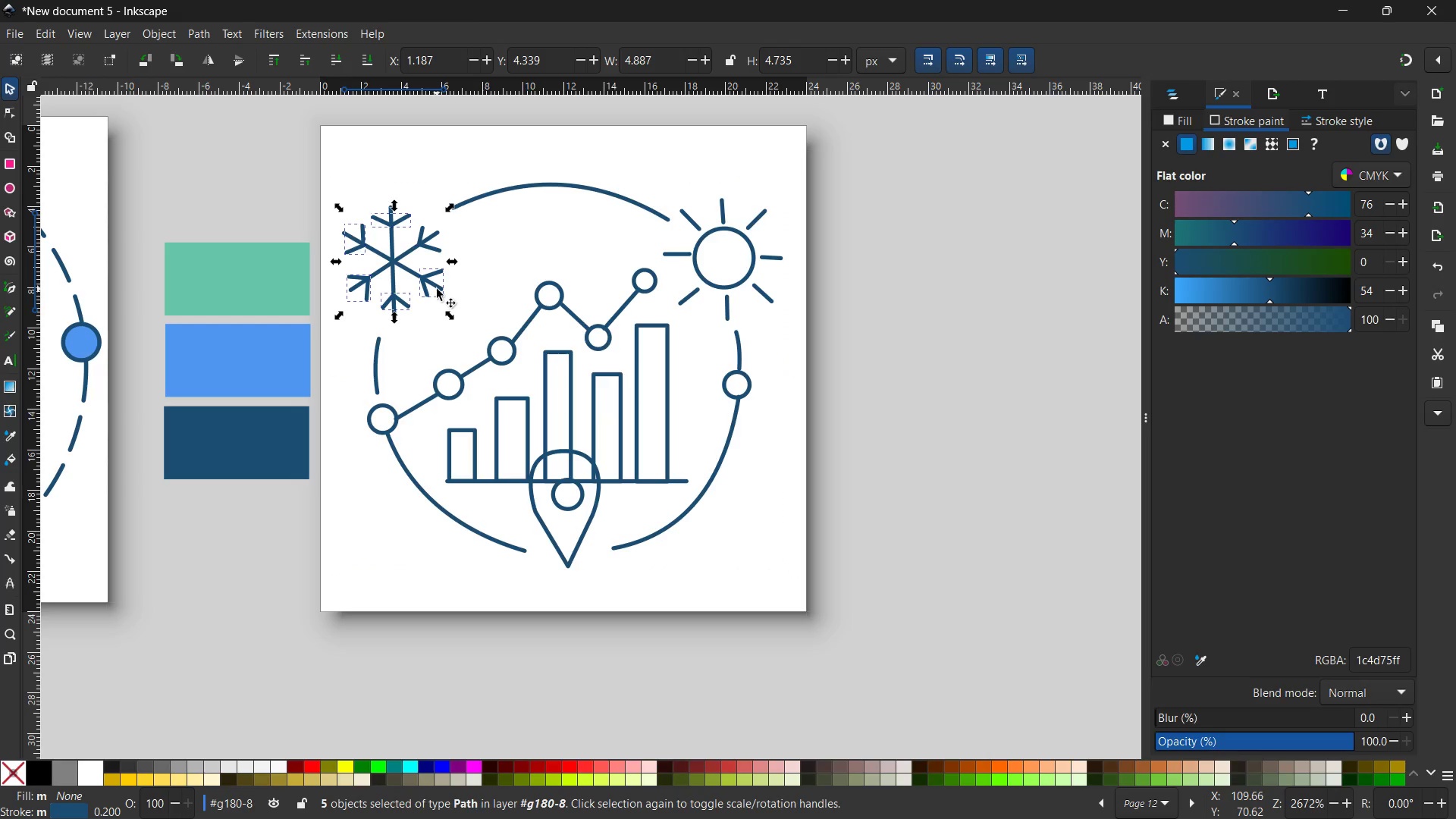 
left_click([437, 288])
 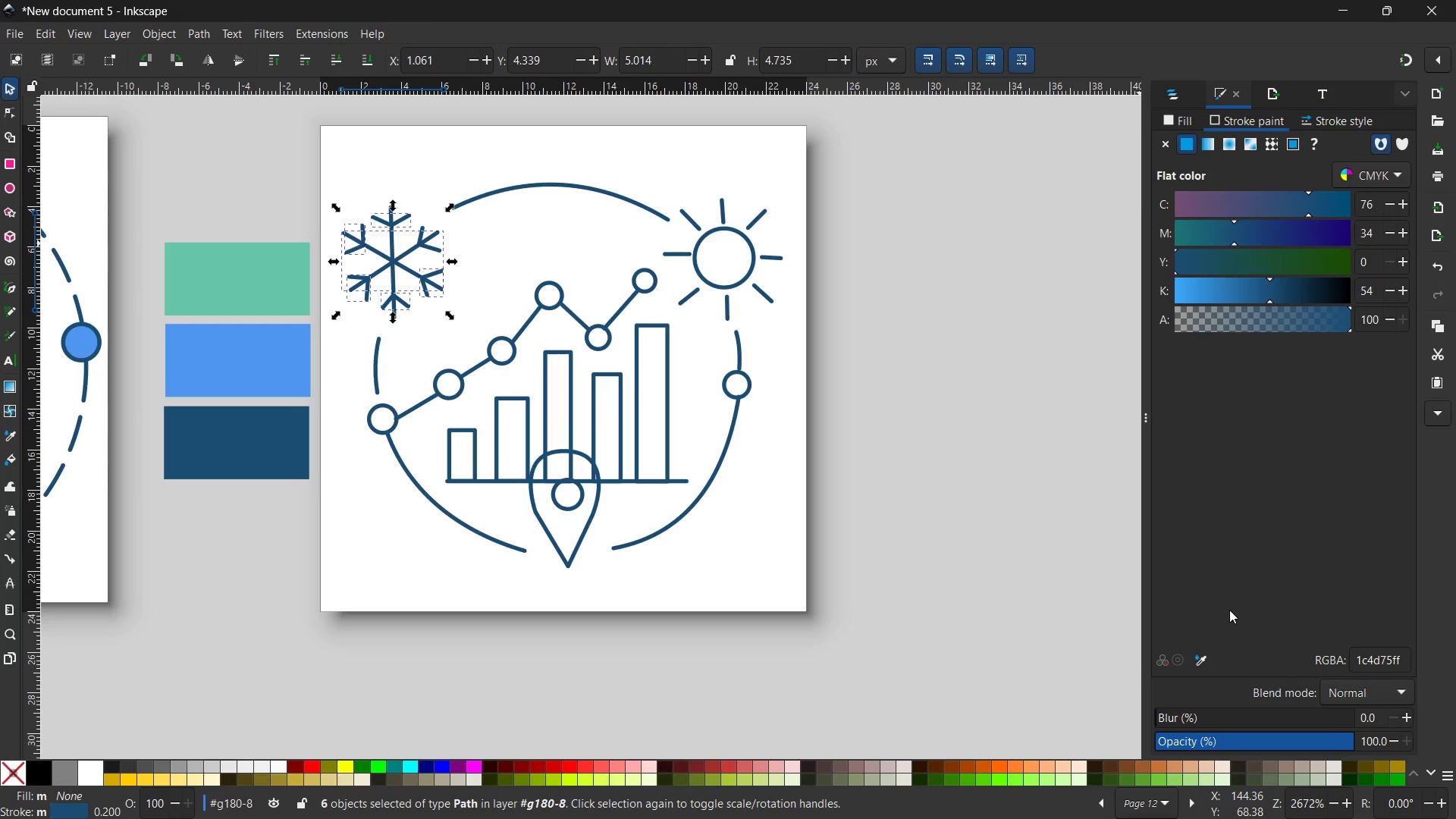 
left_click([246, 369])
 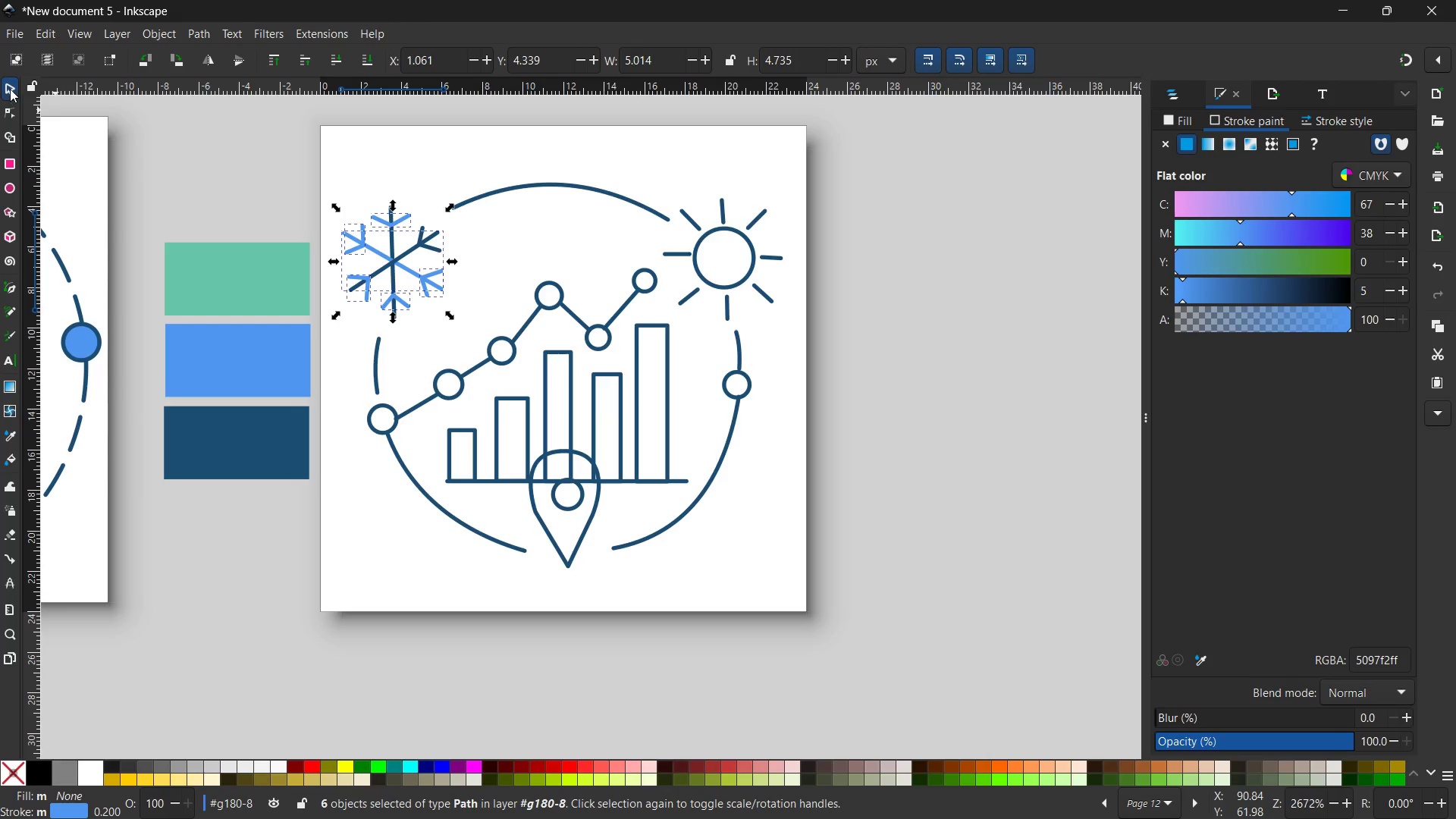 
hold_key(key=ShiftLeft, duration=3.08)
left_click([391, 244])
 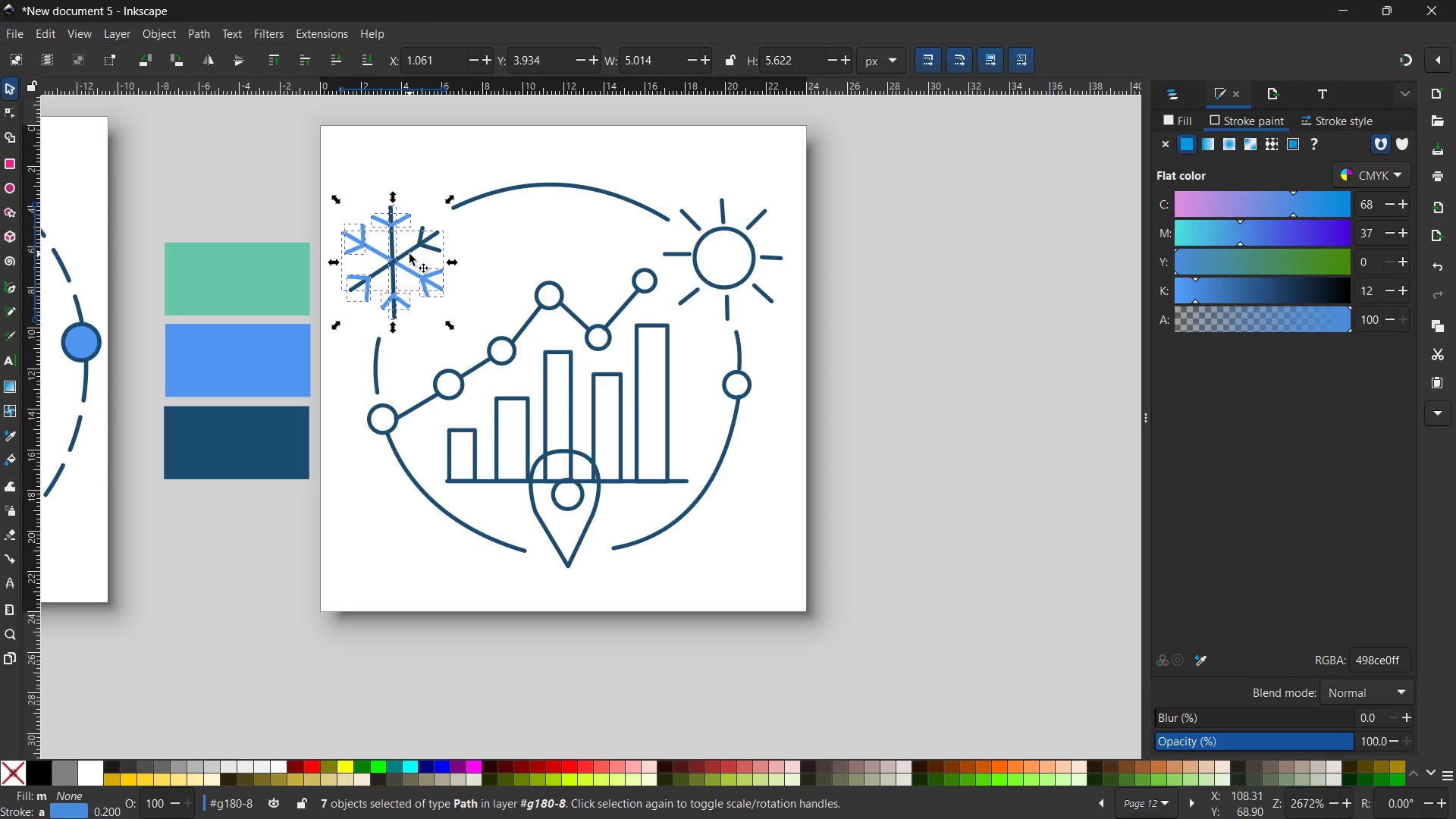 
left_click([407, 254])
 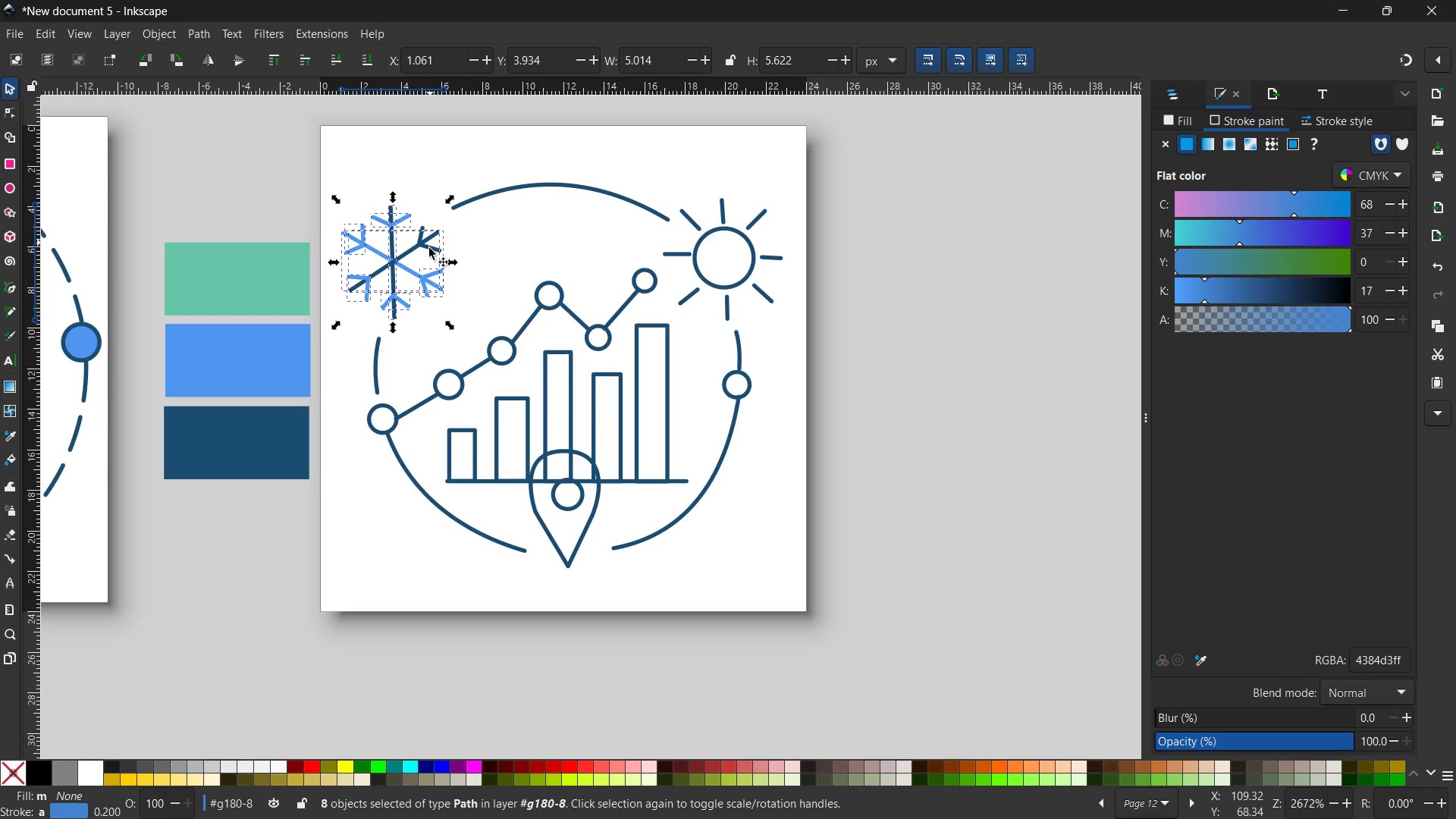 
left_click([429, 249])
 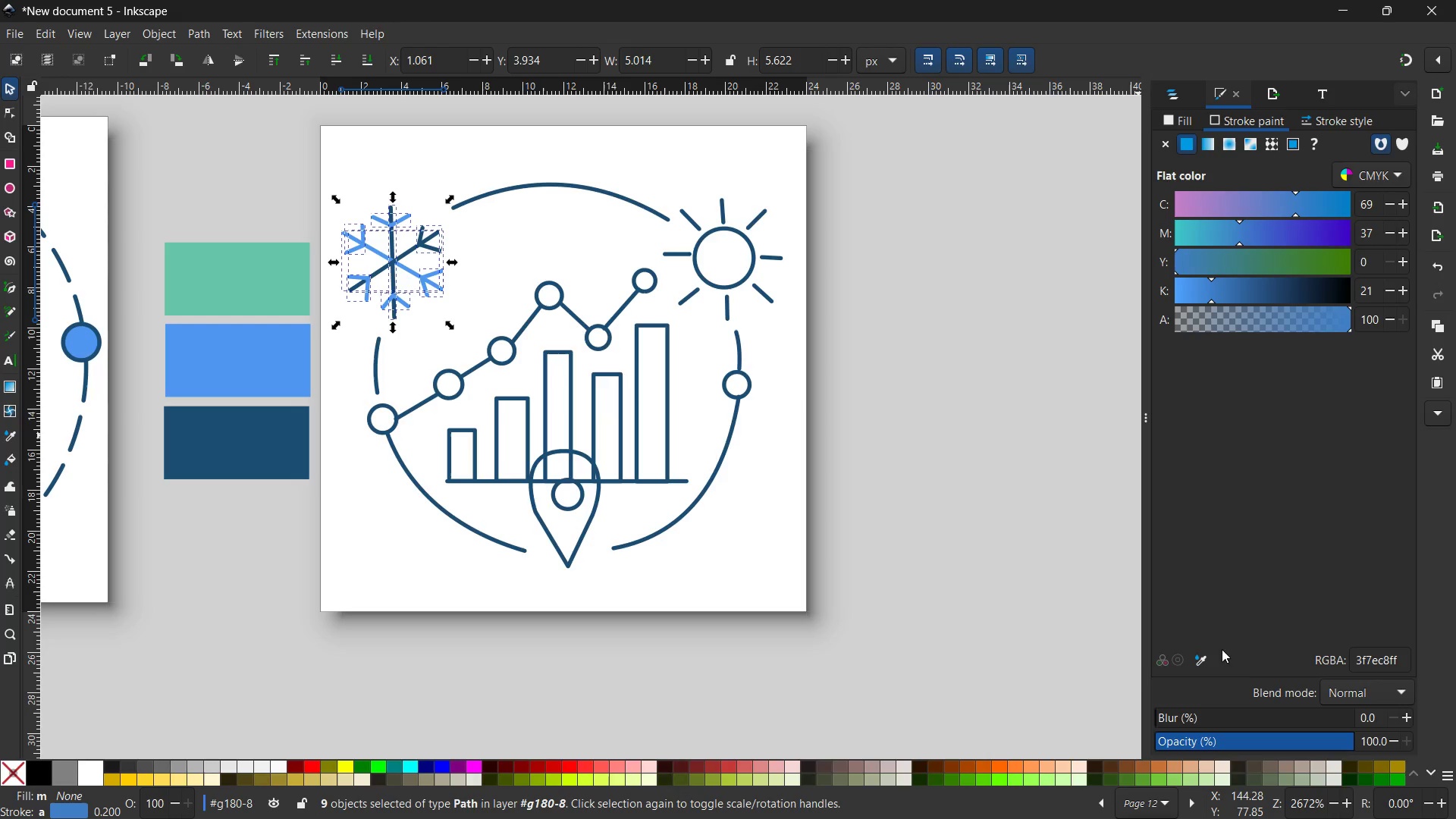 
left_click_drag(start_coordinate=[1203, 663], to_coordinate=[1200, 661])
 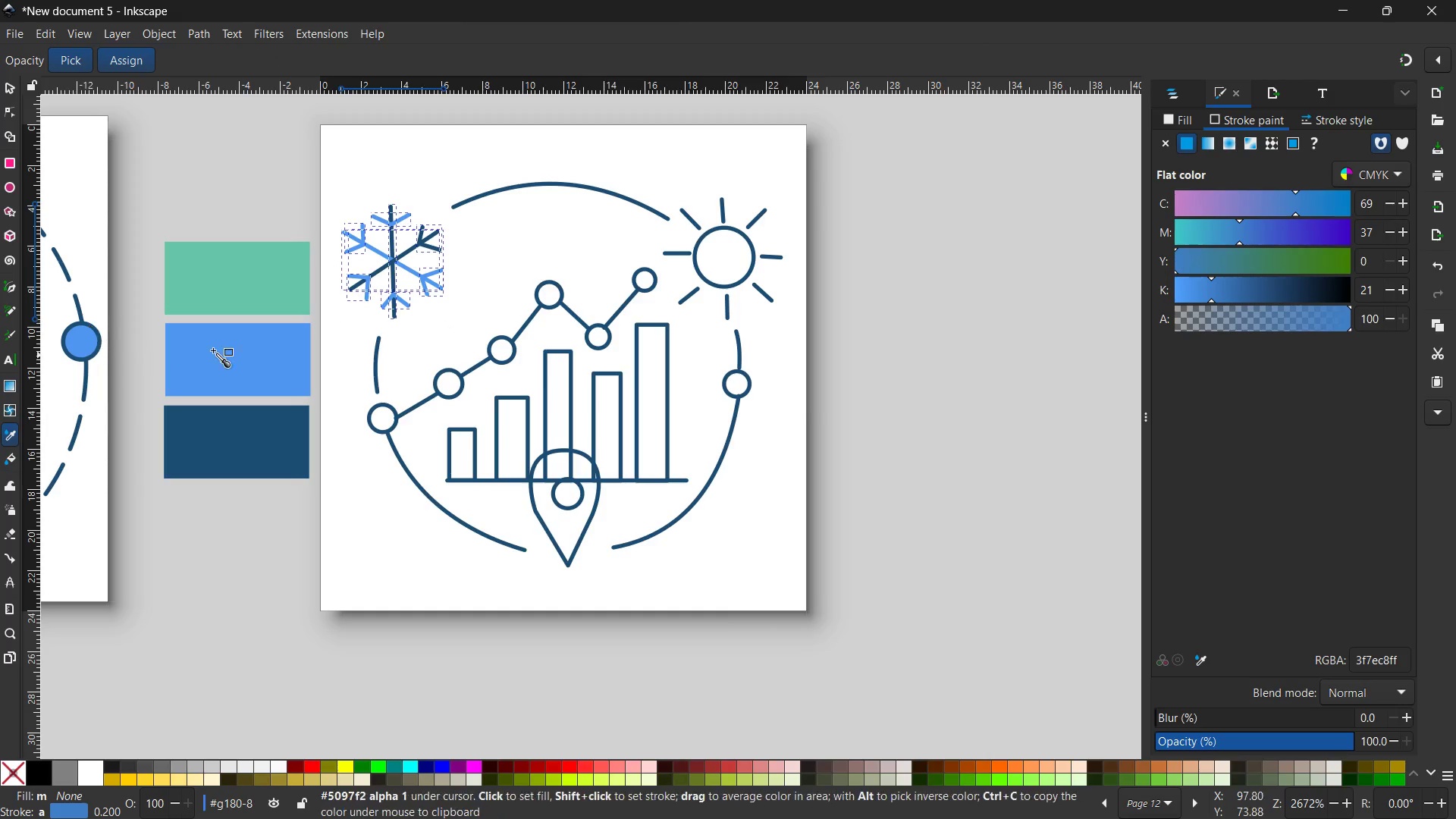 
left_click([220, 348])
 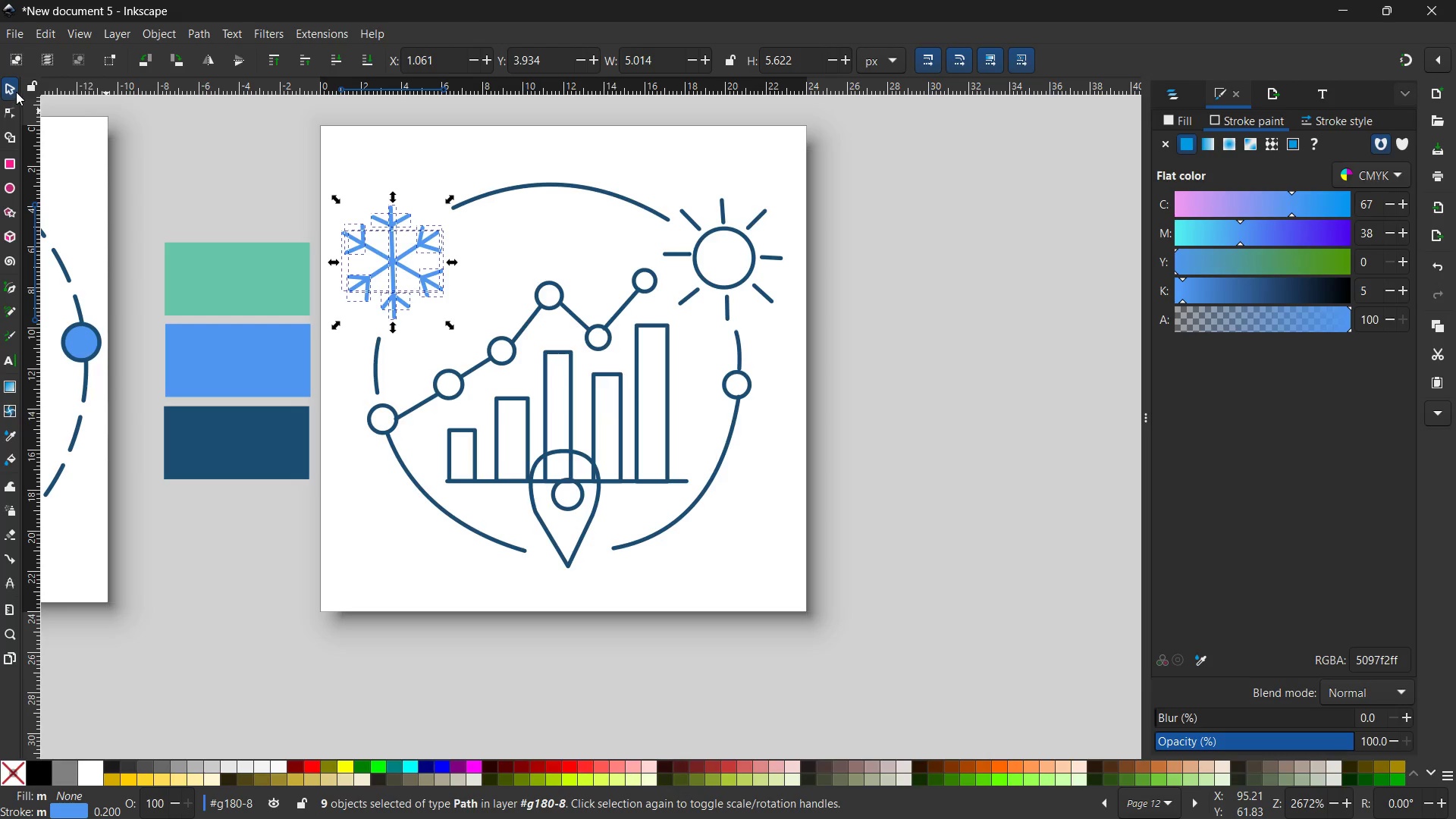 
double_click([191, 140])
 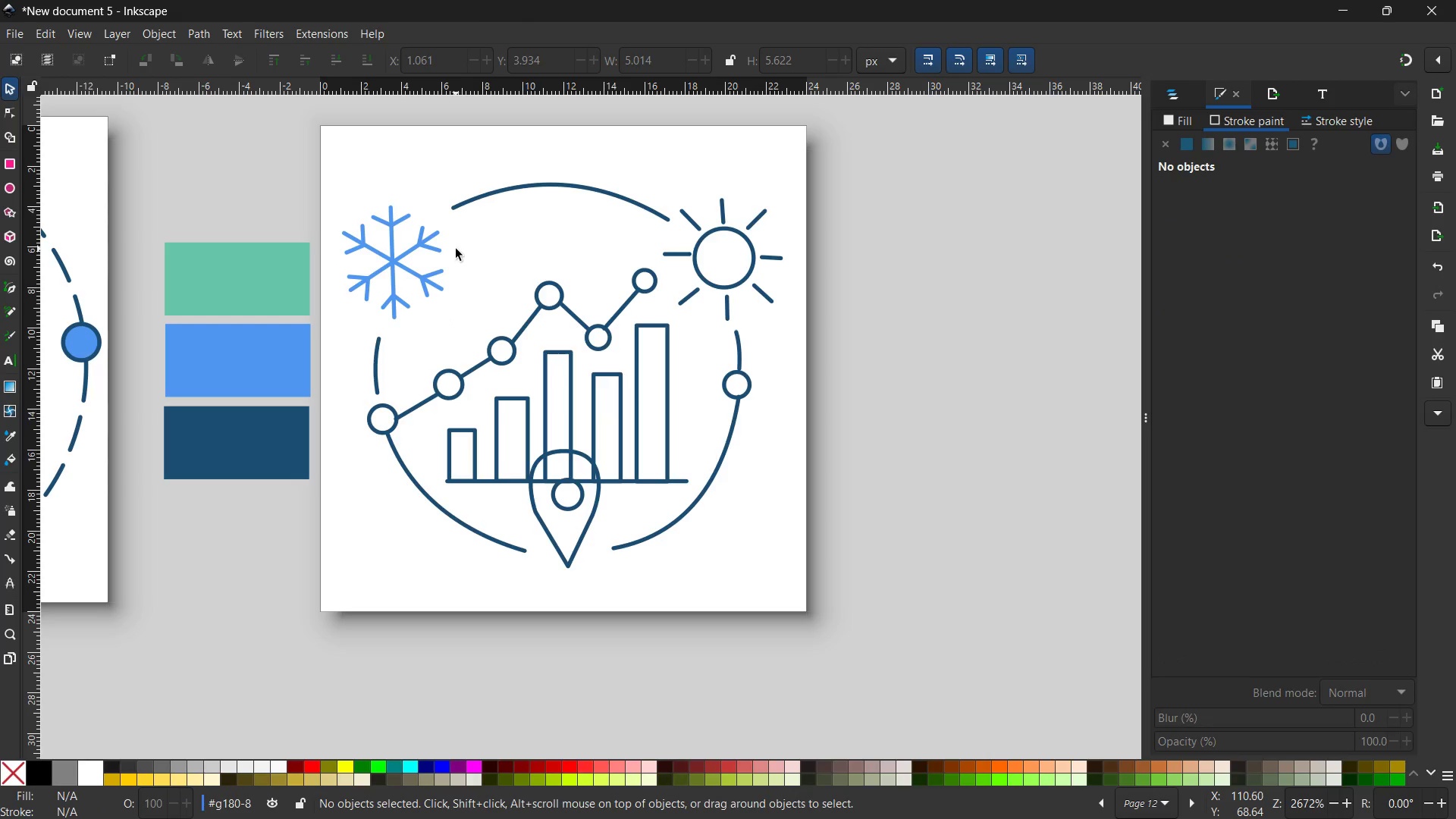 
wait(6.25)
 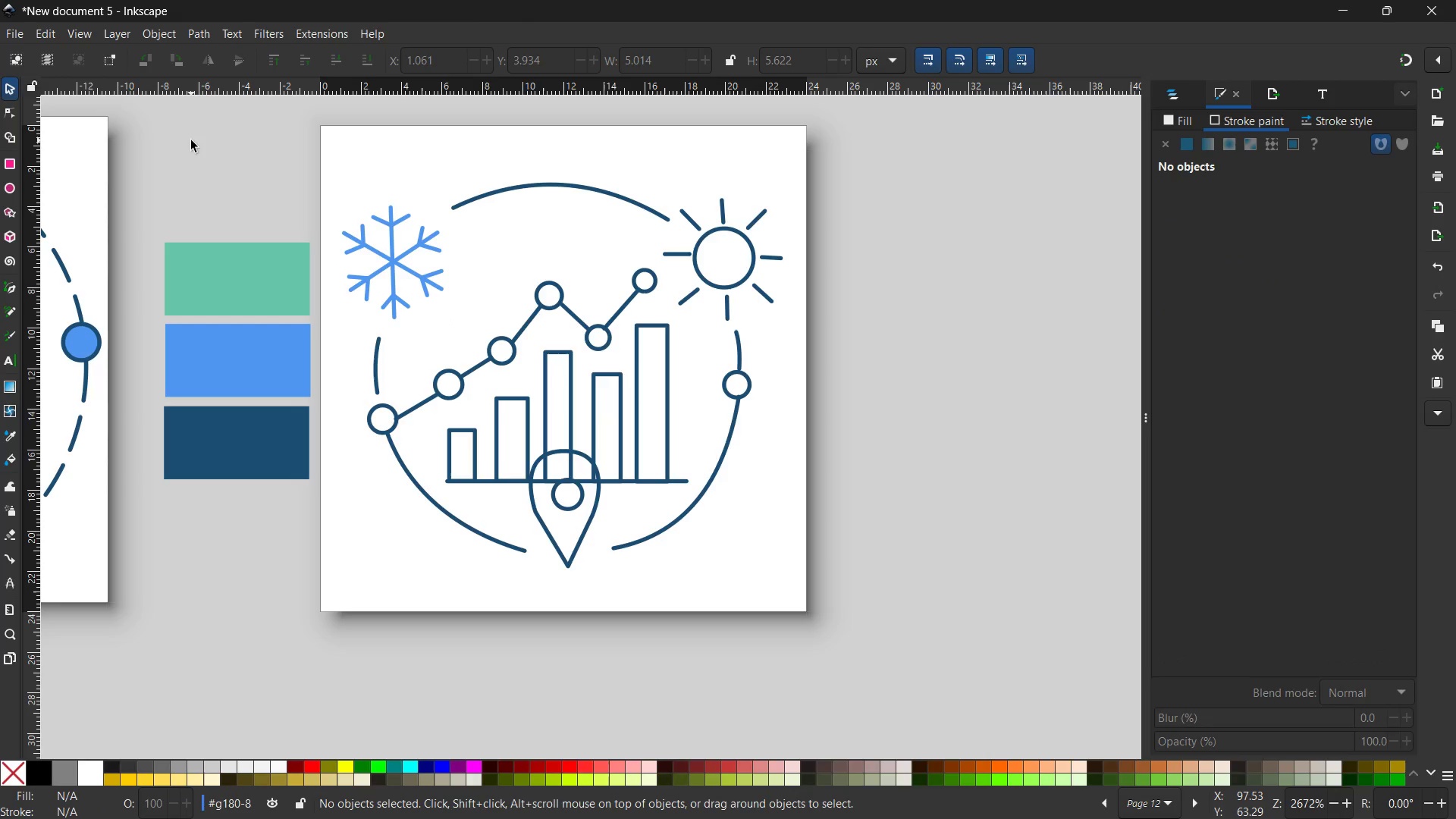 
left_click([391, 432])
 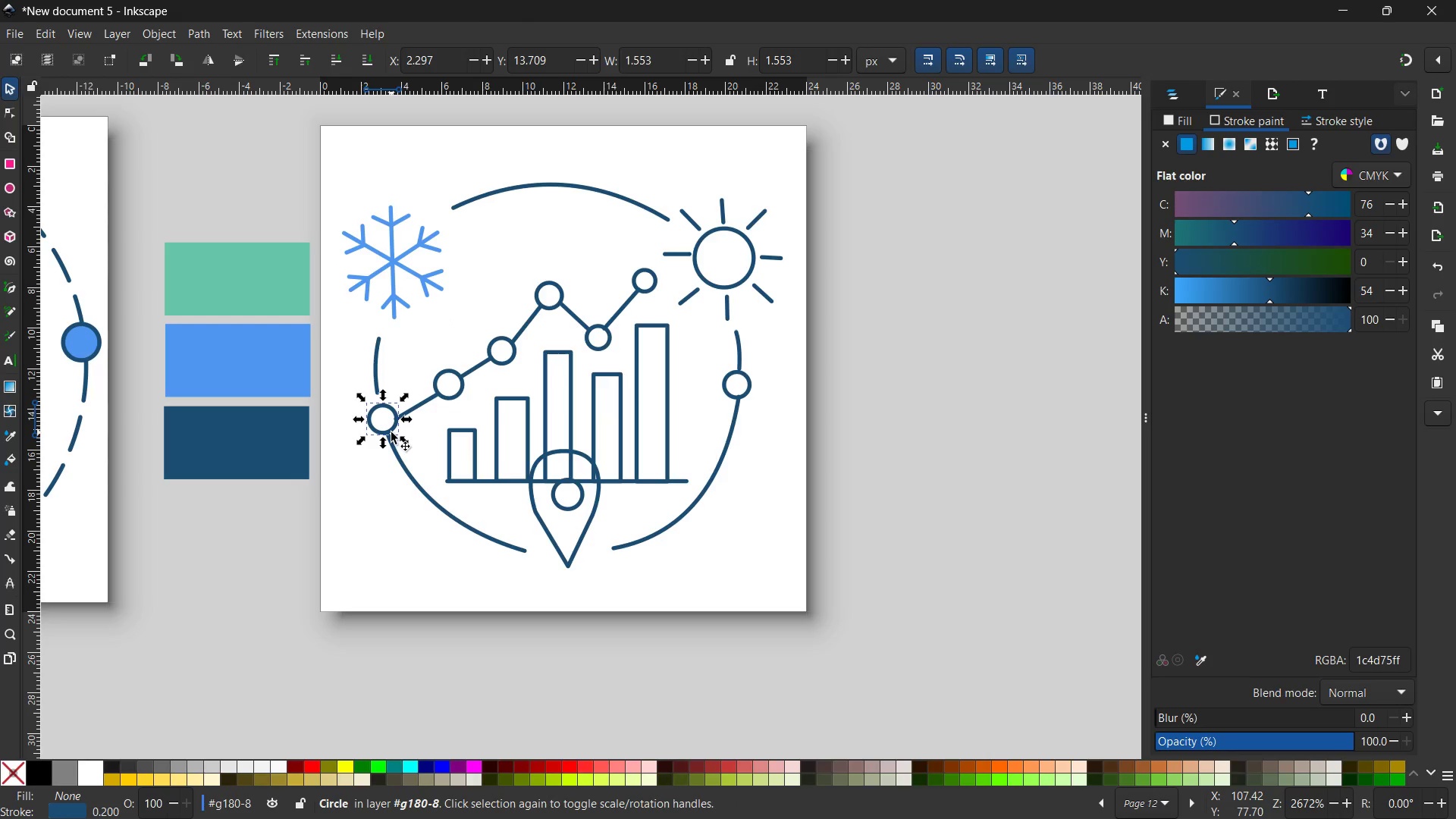 
hold_key(key=ShiftLeft, duration=5.17)
left_click([462, 387])
 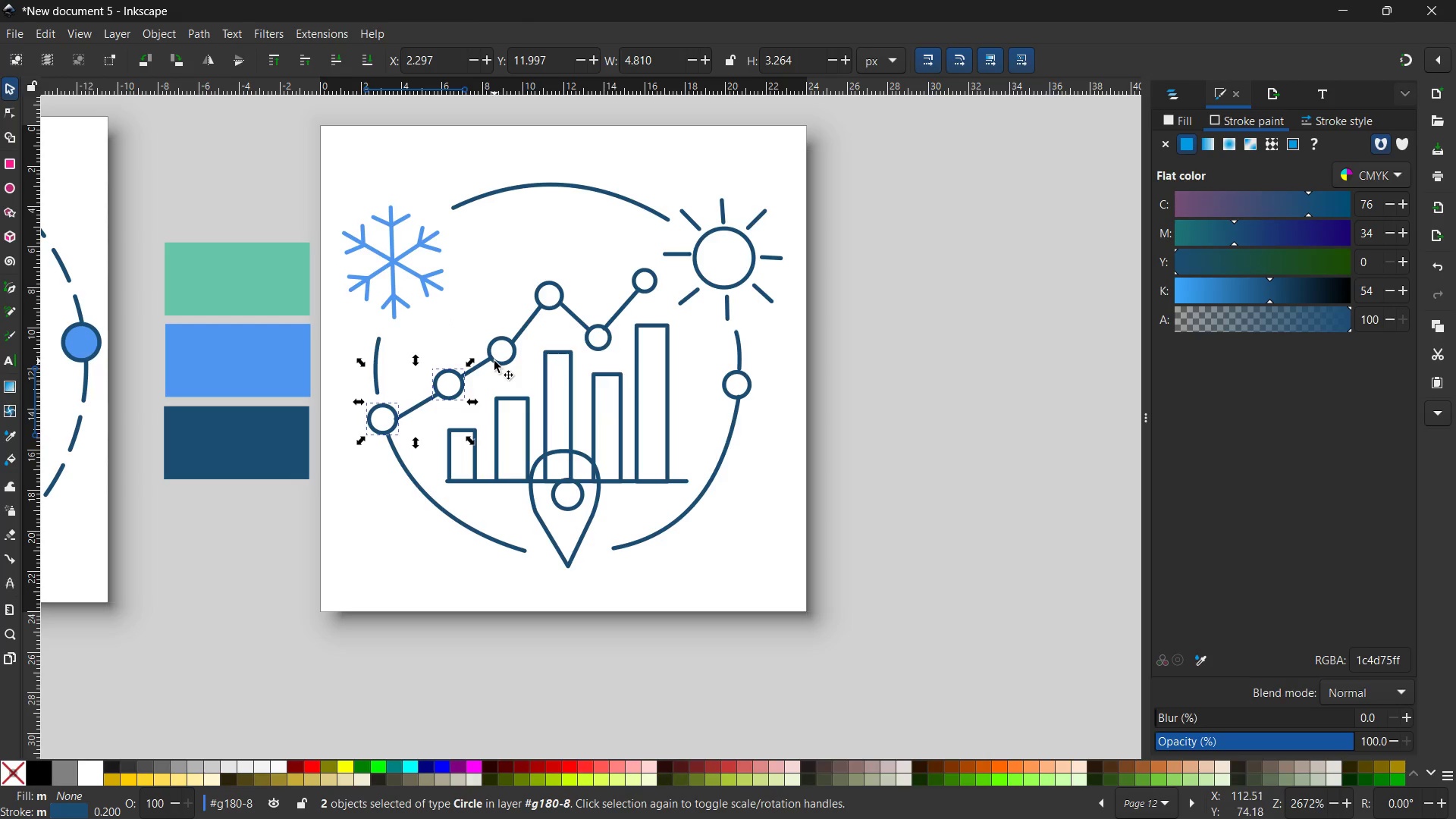 
left_click([500, 362])
 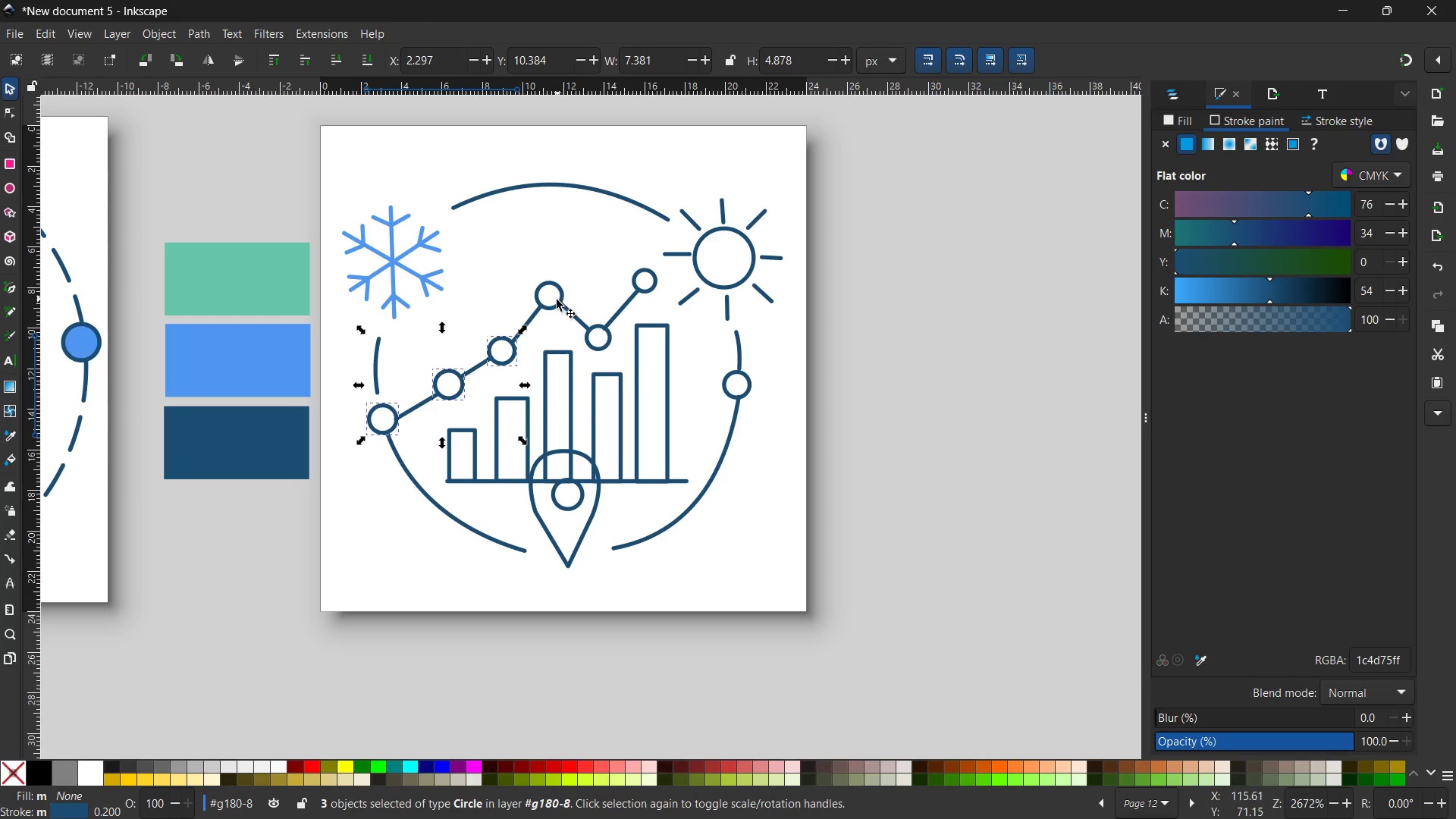 
left_click([551, 305])
 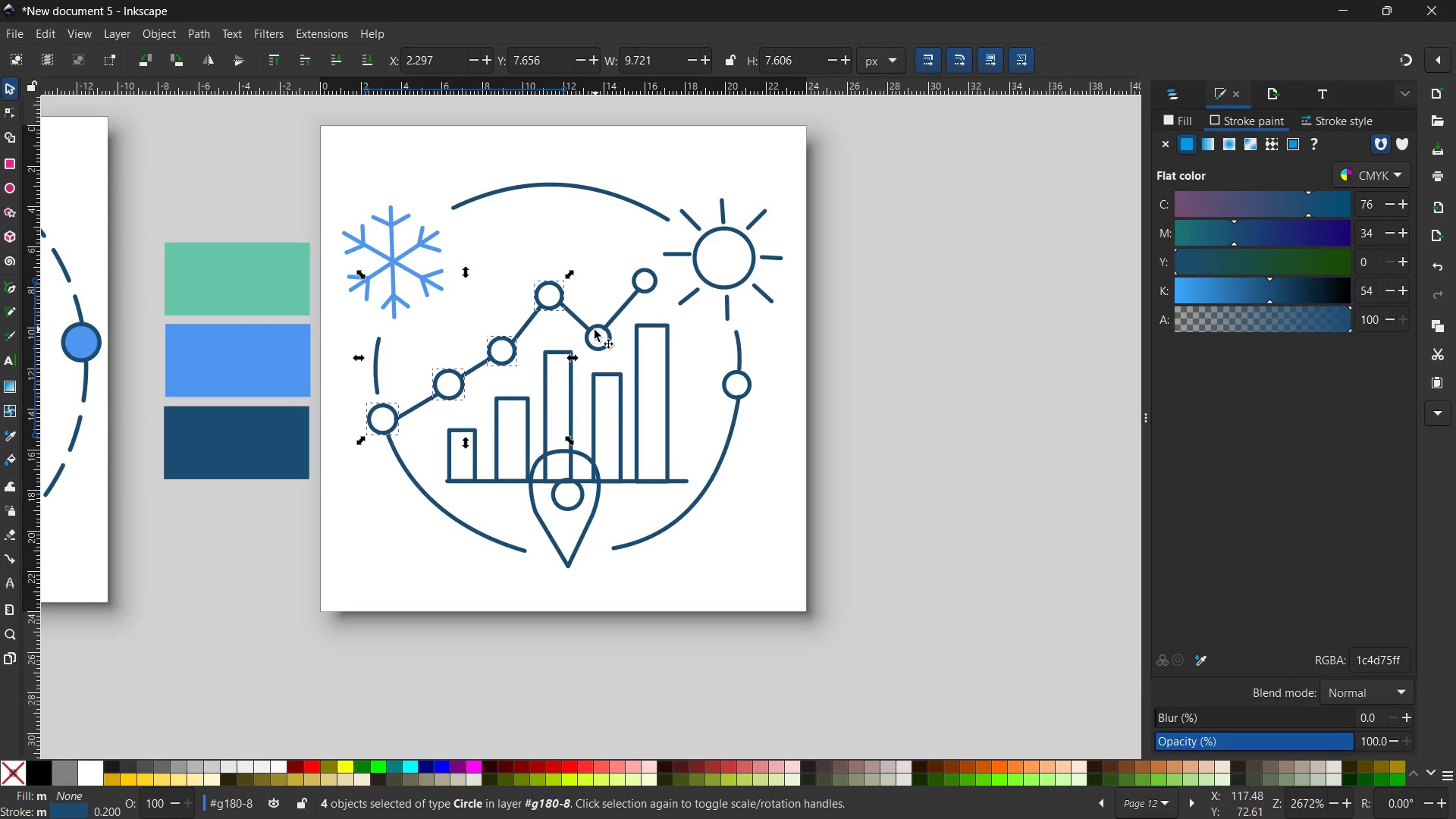 
left_click([595, 330])
 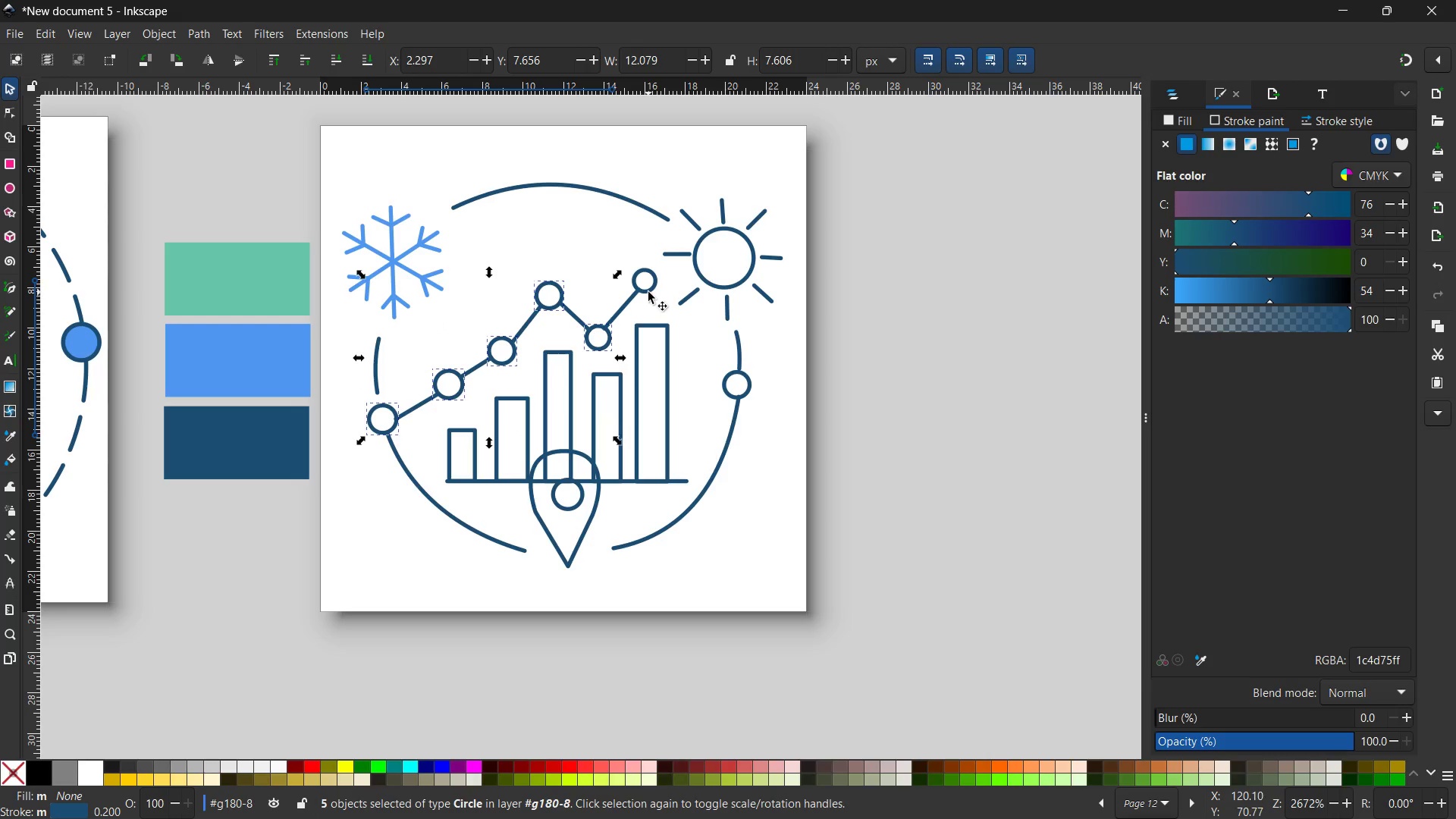 
left_click([648, 290])
 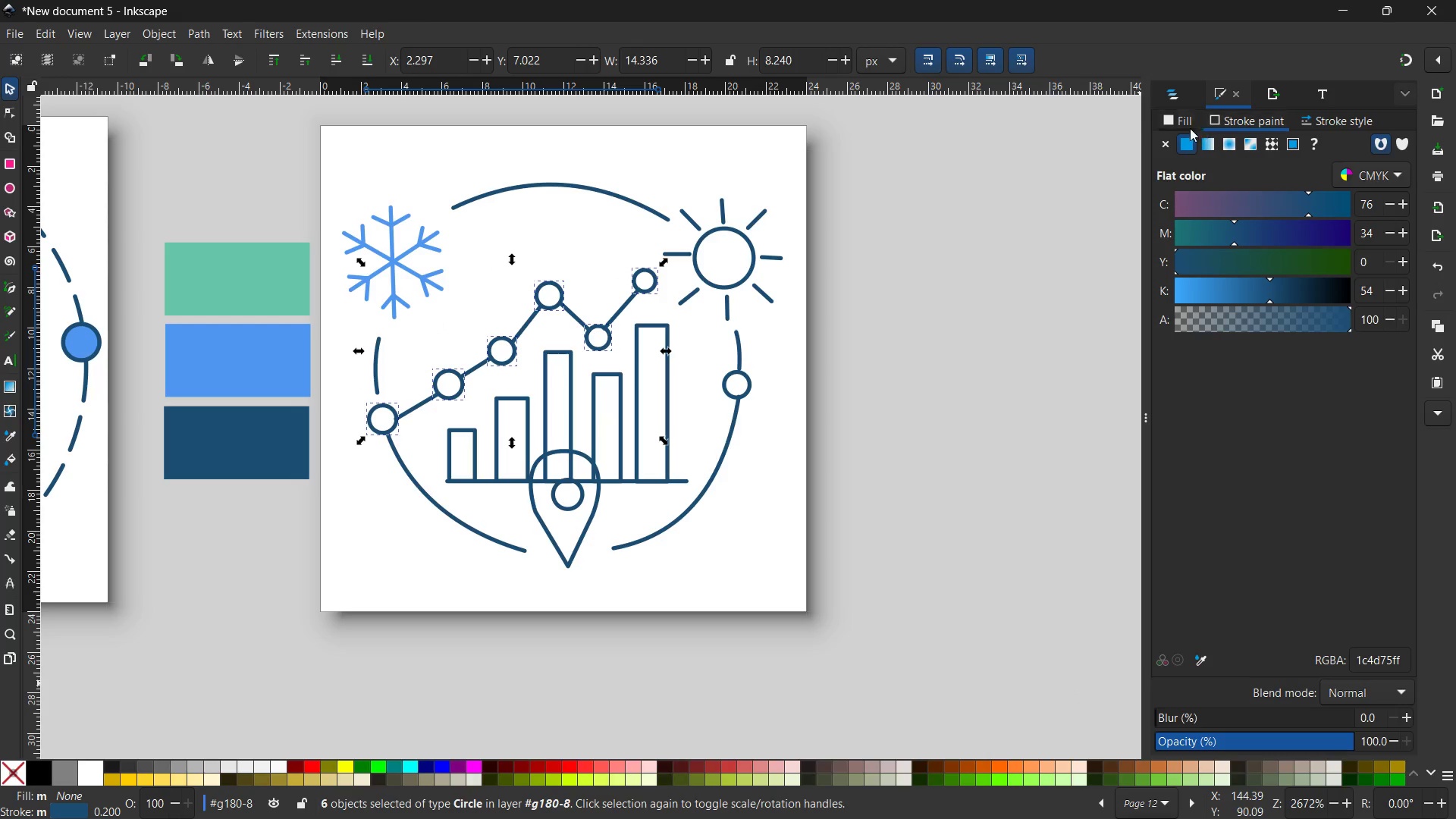 
wait(6.7)
 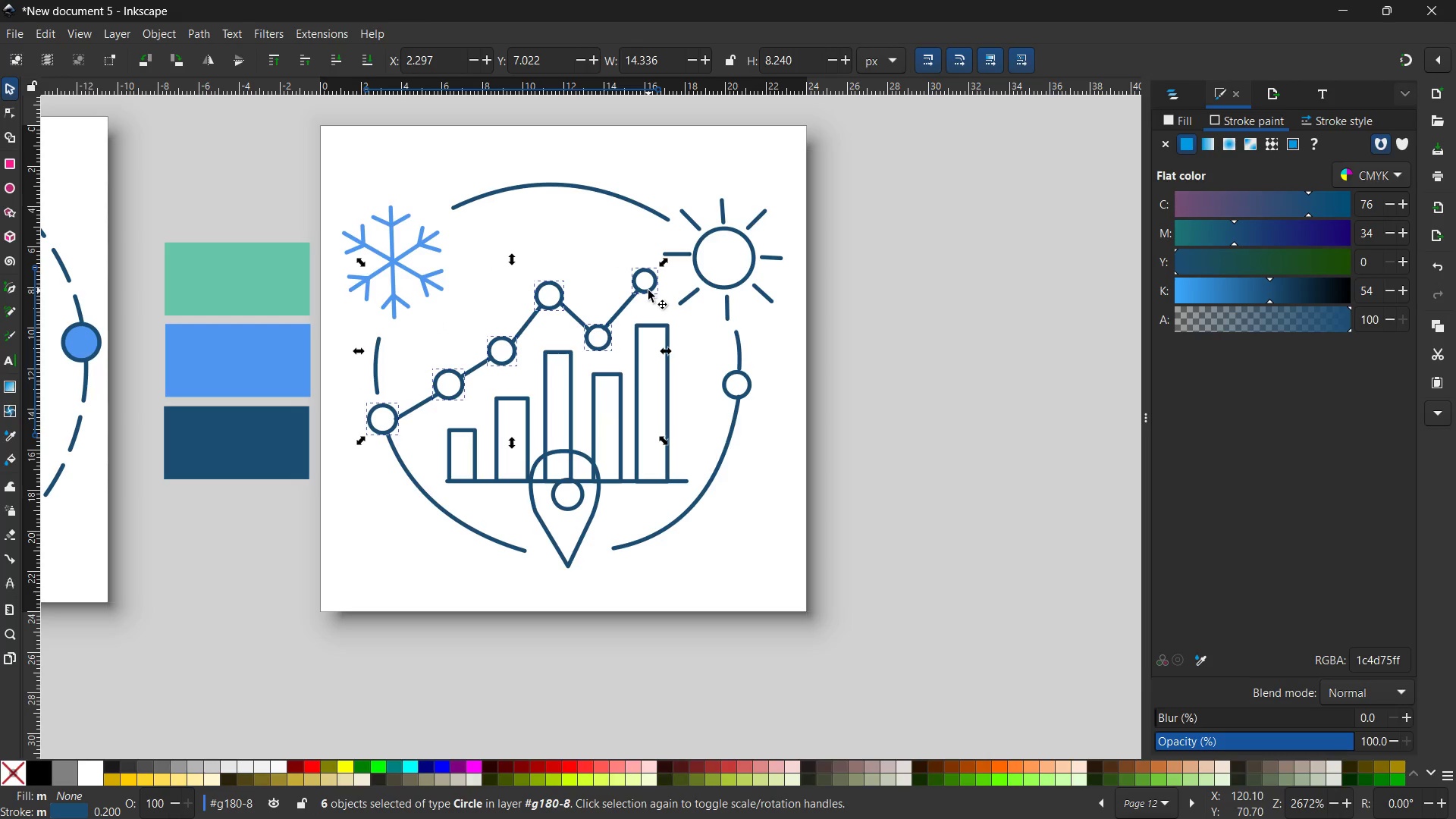 
left_click([1185, 140])
 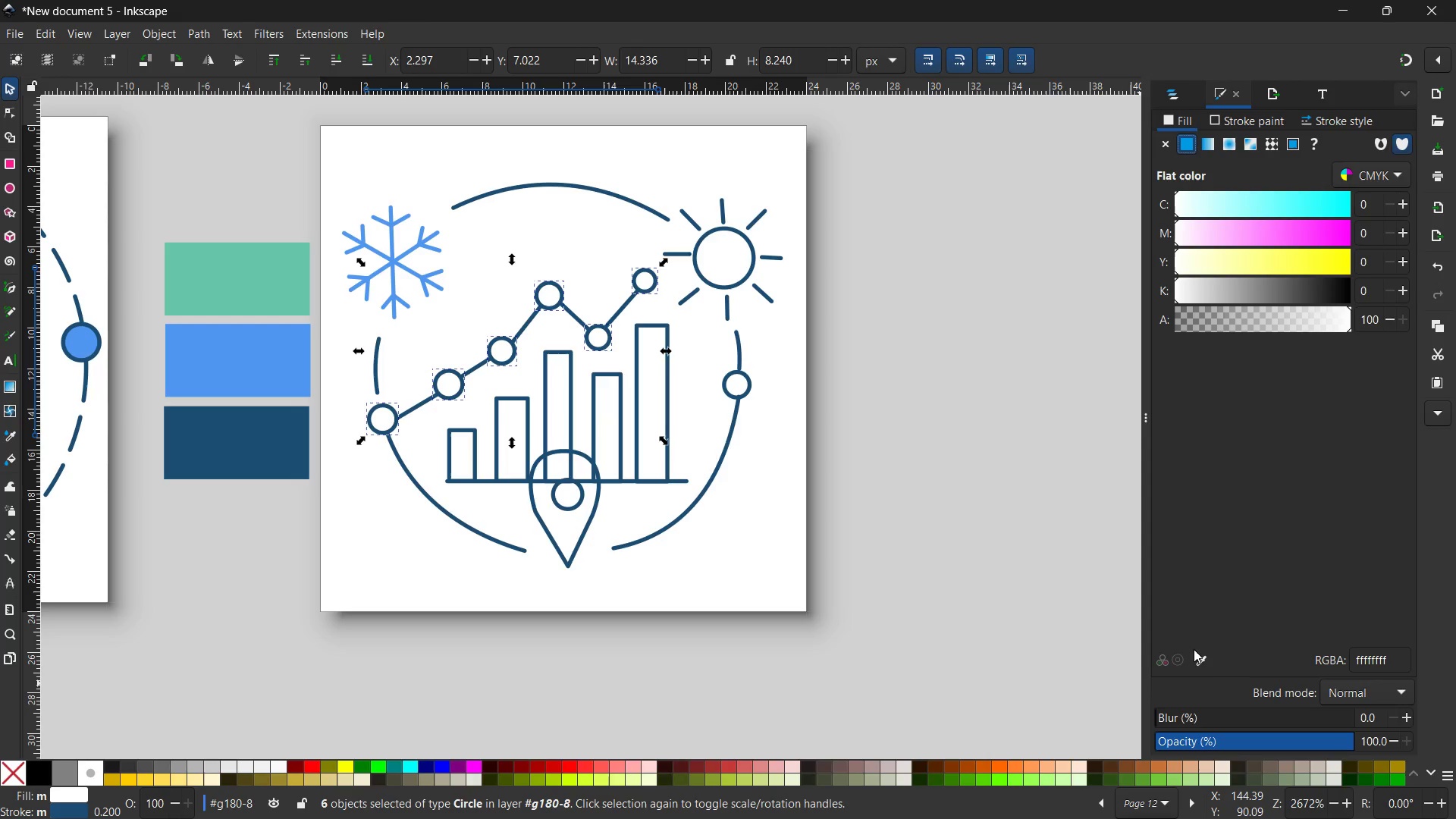 
left_click([1195, 661])
 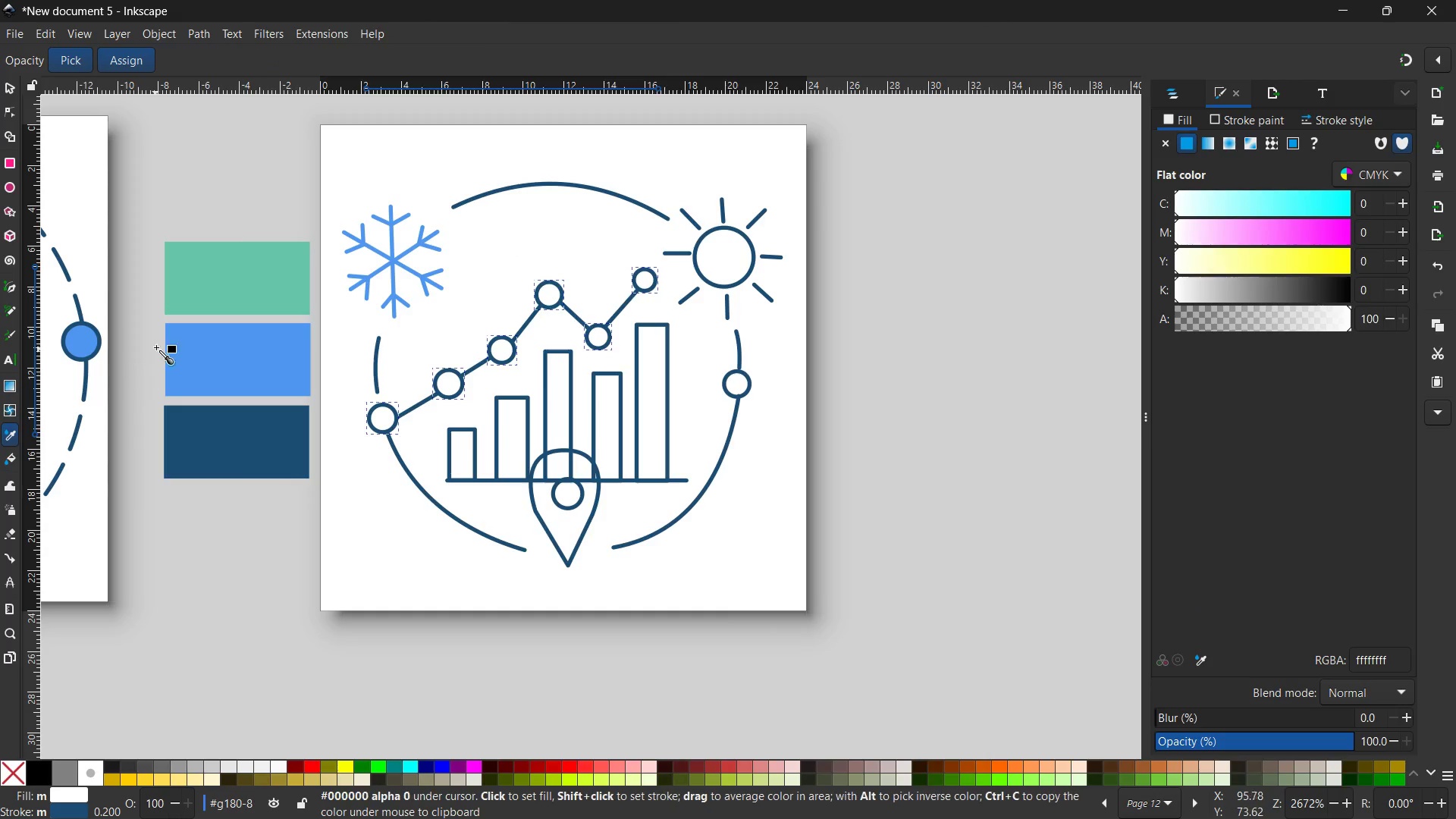 
left_click([187, 366])
 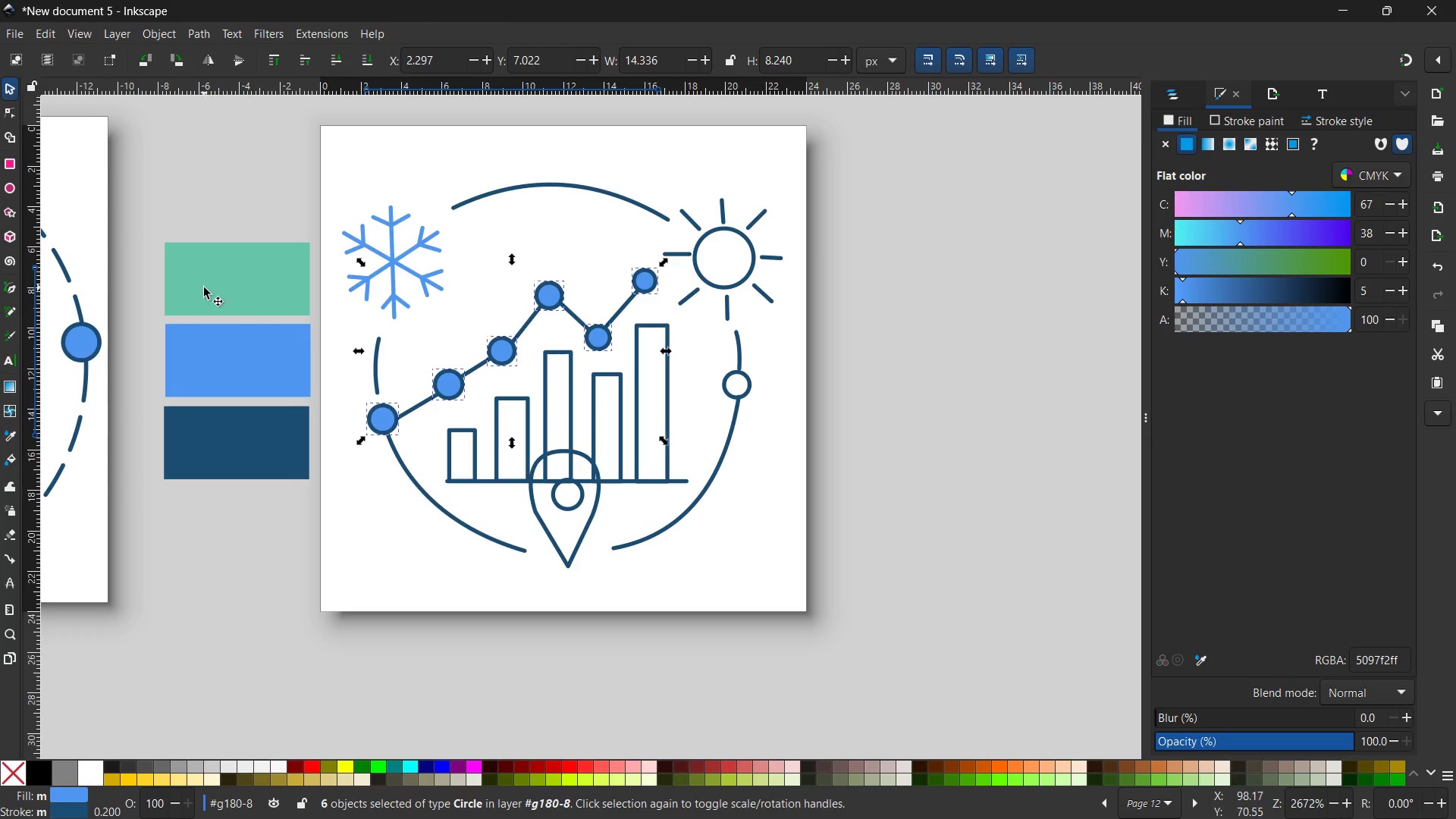 
left_click([17, 93])
 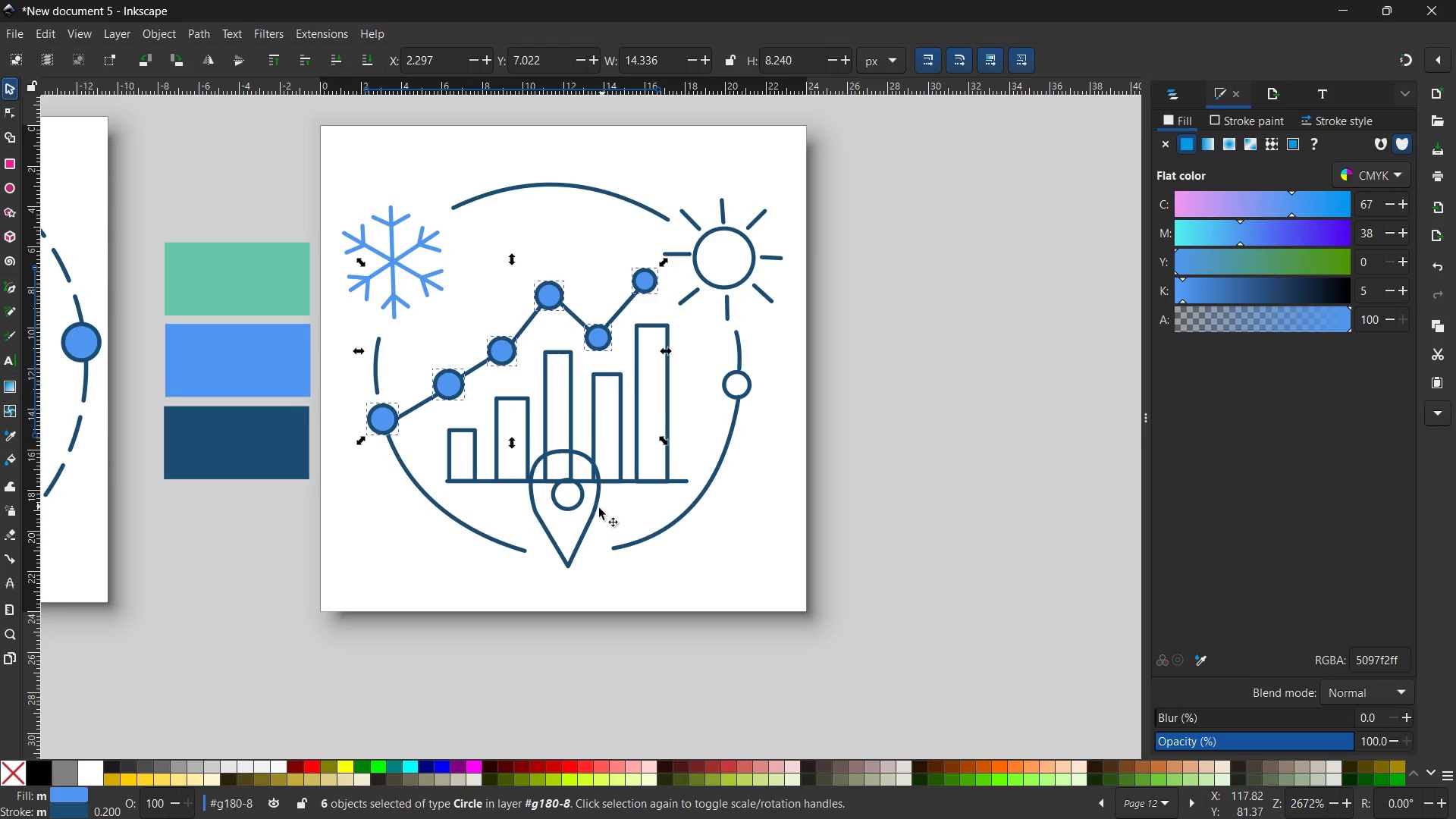 
left_click([595, 508])
 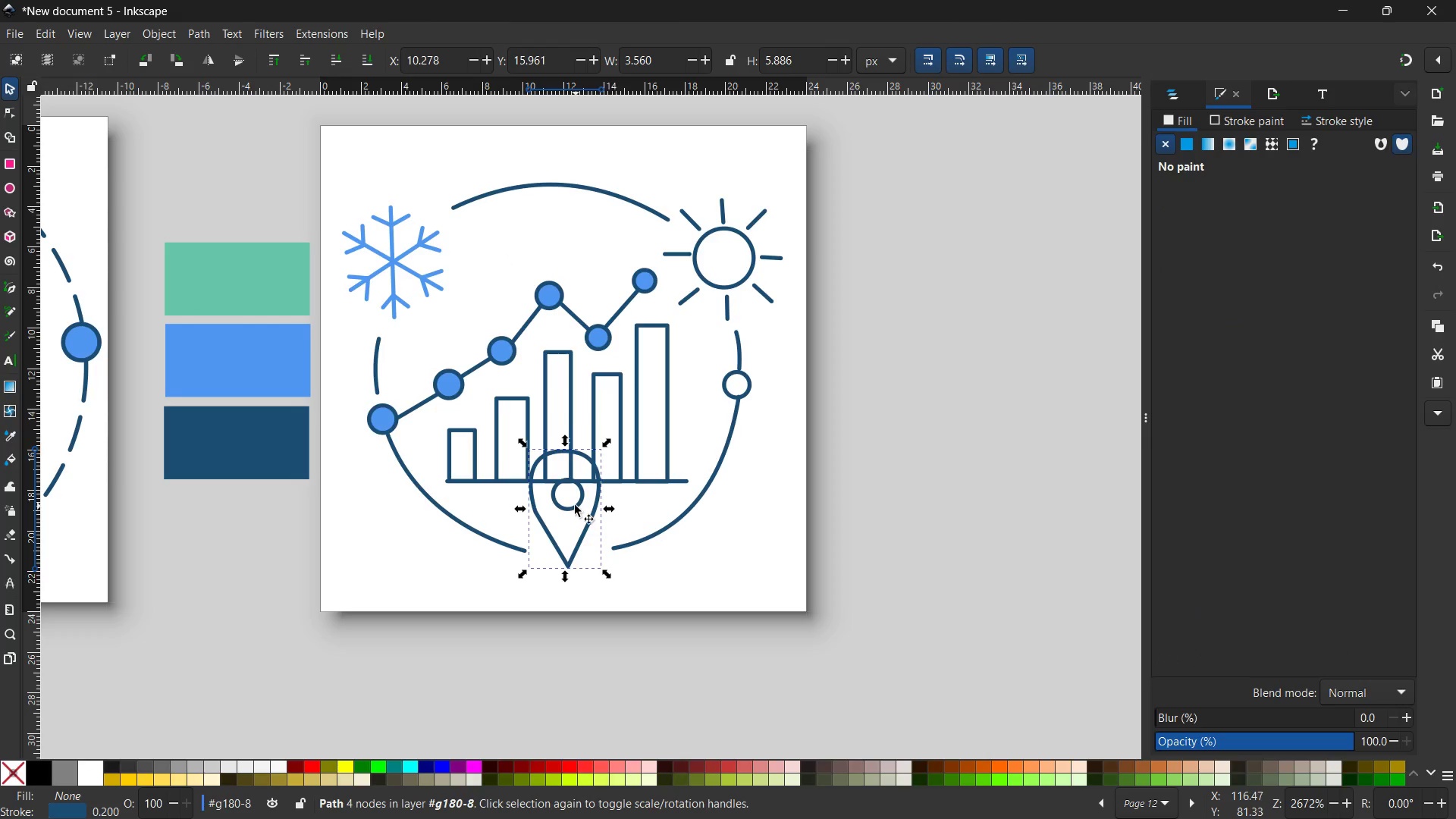 
hold_key(key=ShiftLeft, duration=0.5)
left_click([575, 505])
 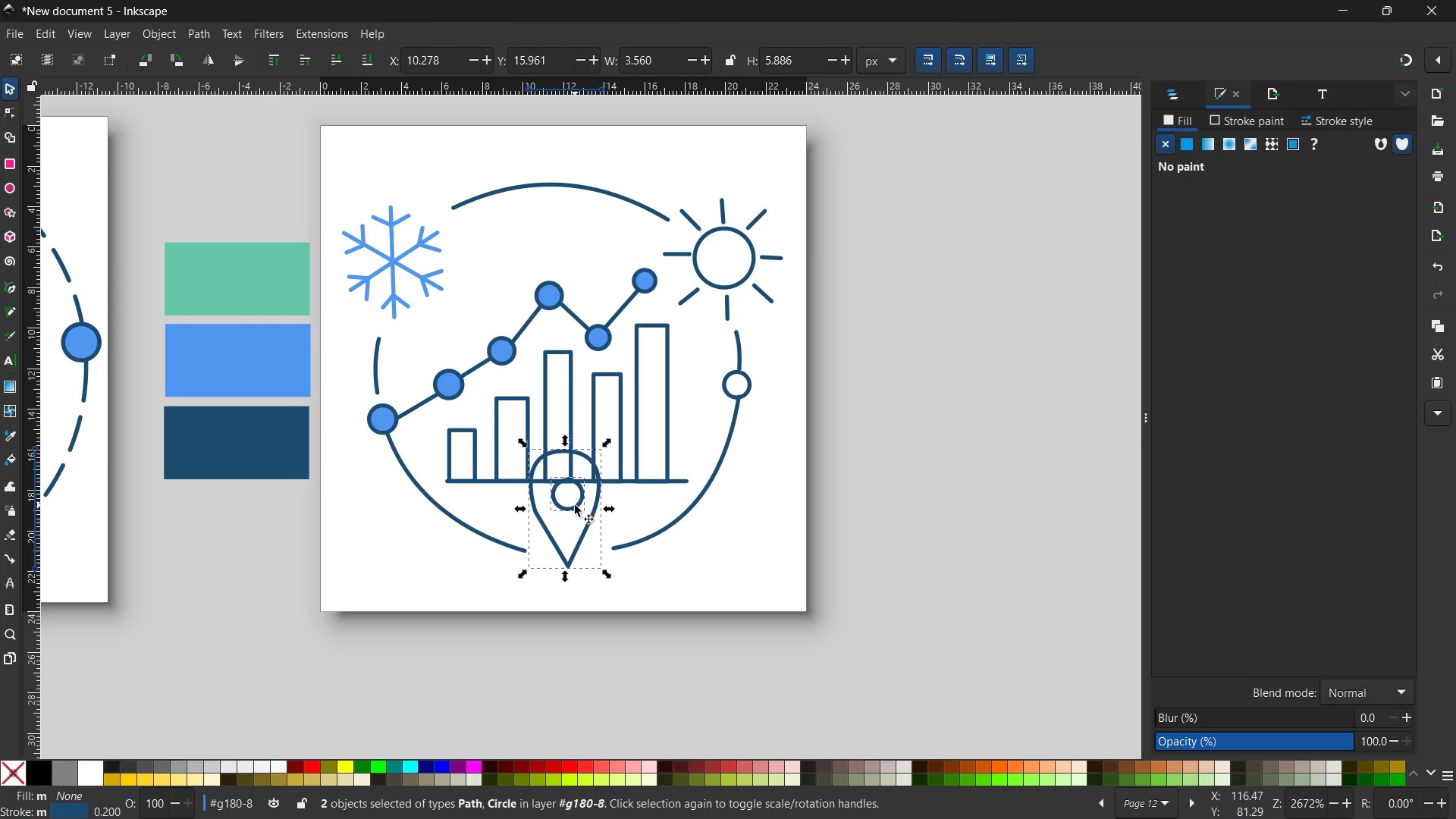 
key(Control+X)
 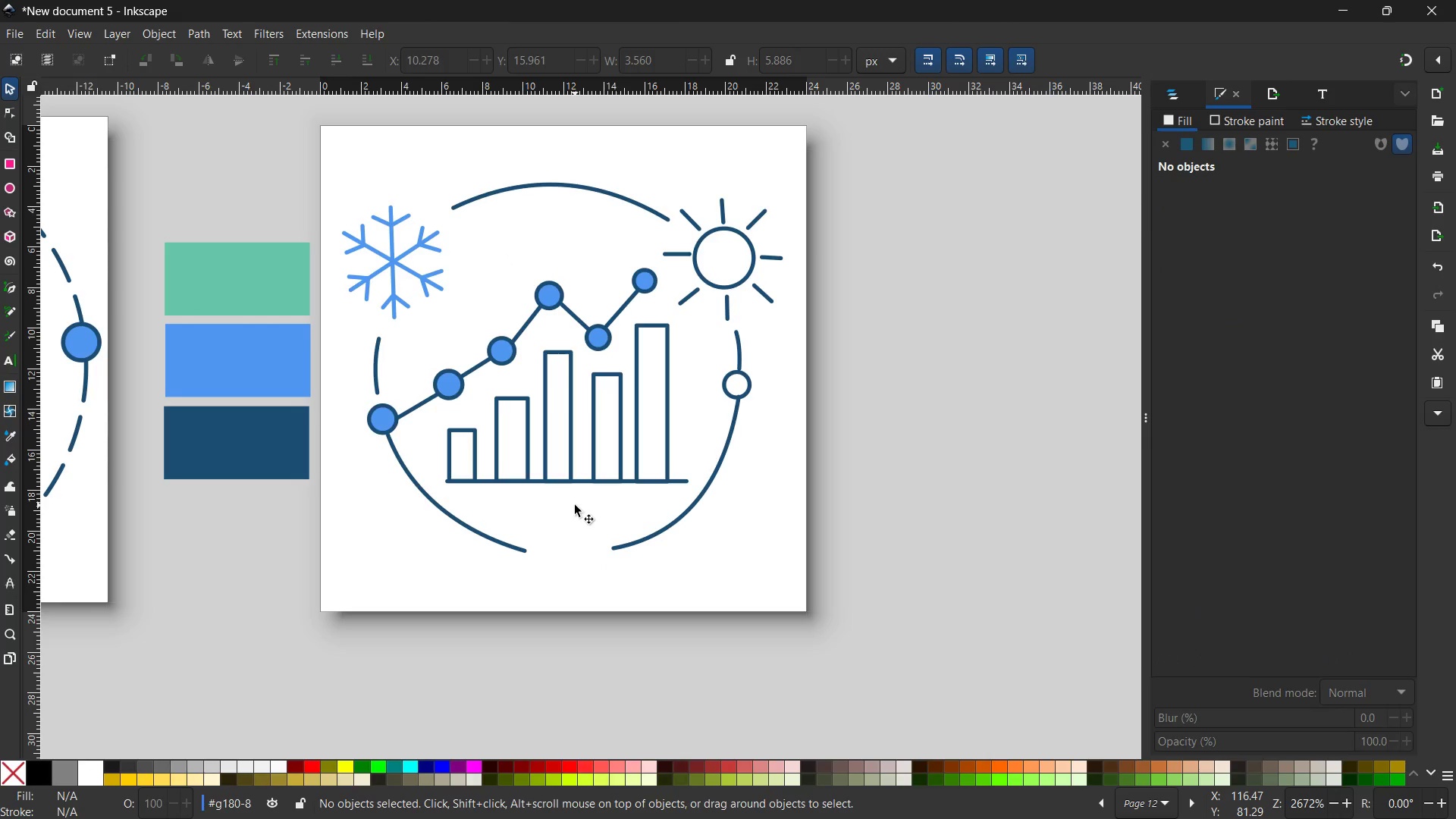 
key(Control+V)
 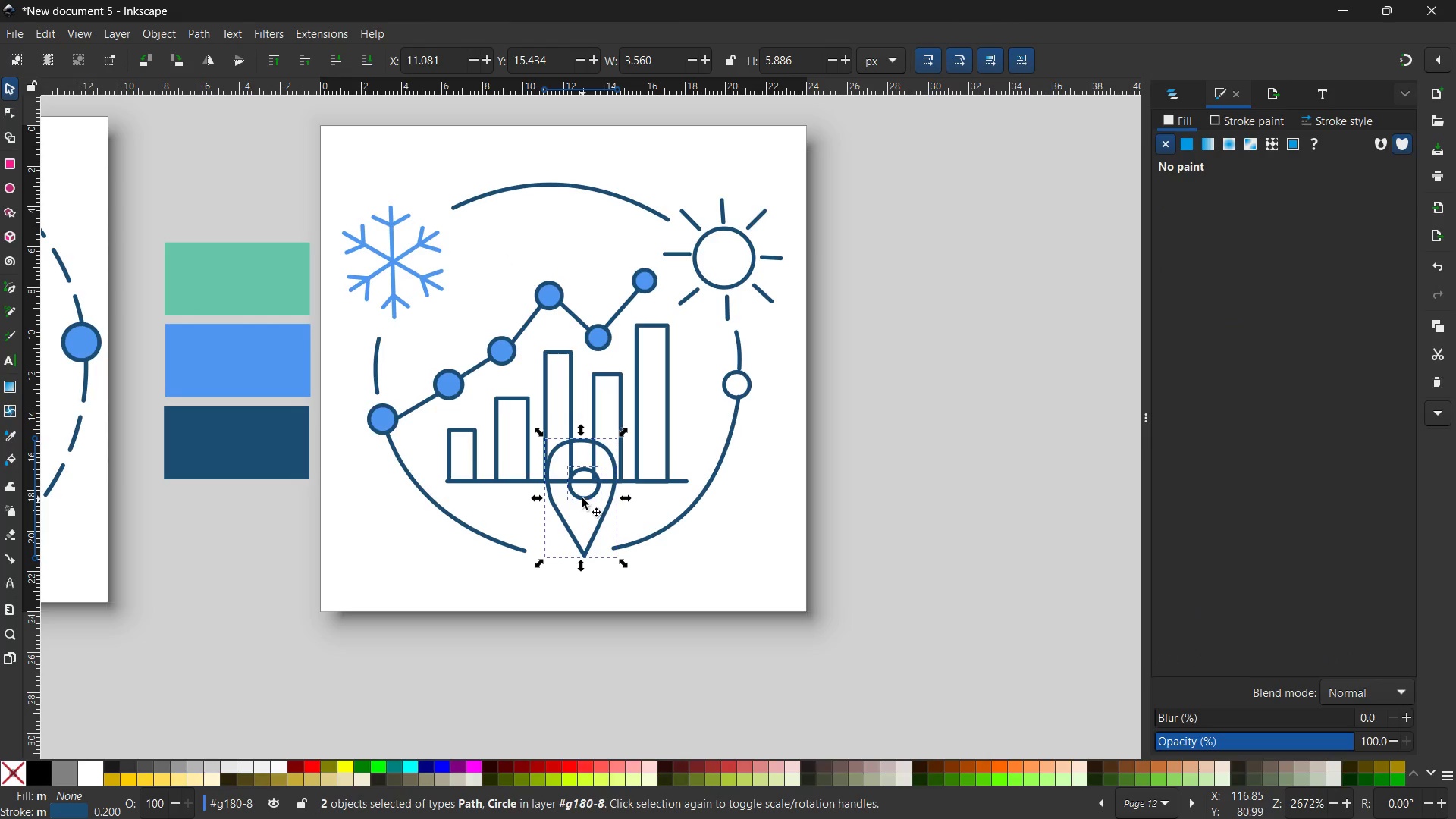 
left_click_drag(start_coordinate=[582, 498], to_coordinate=[563, 499])
 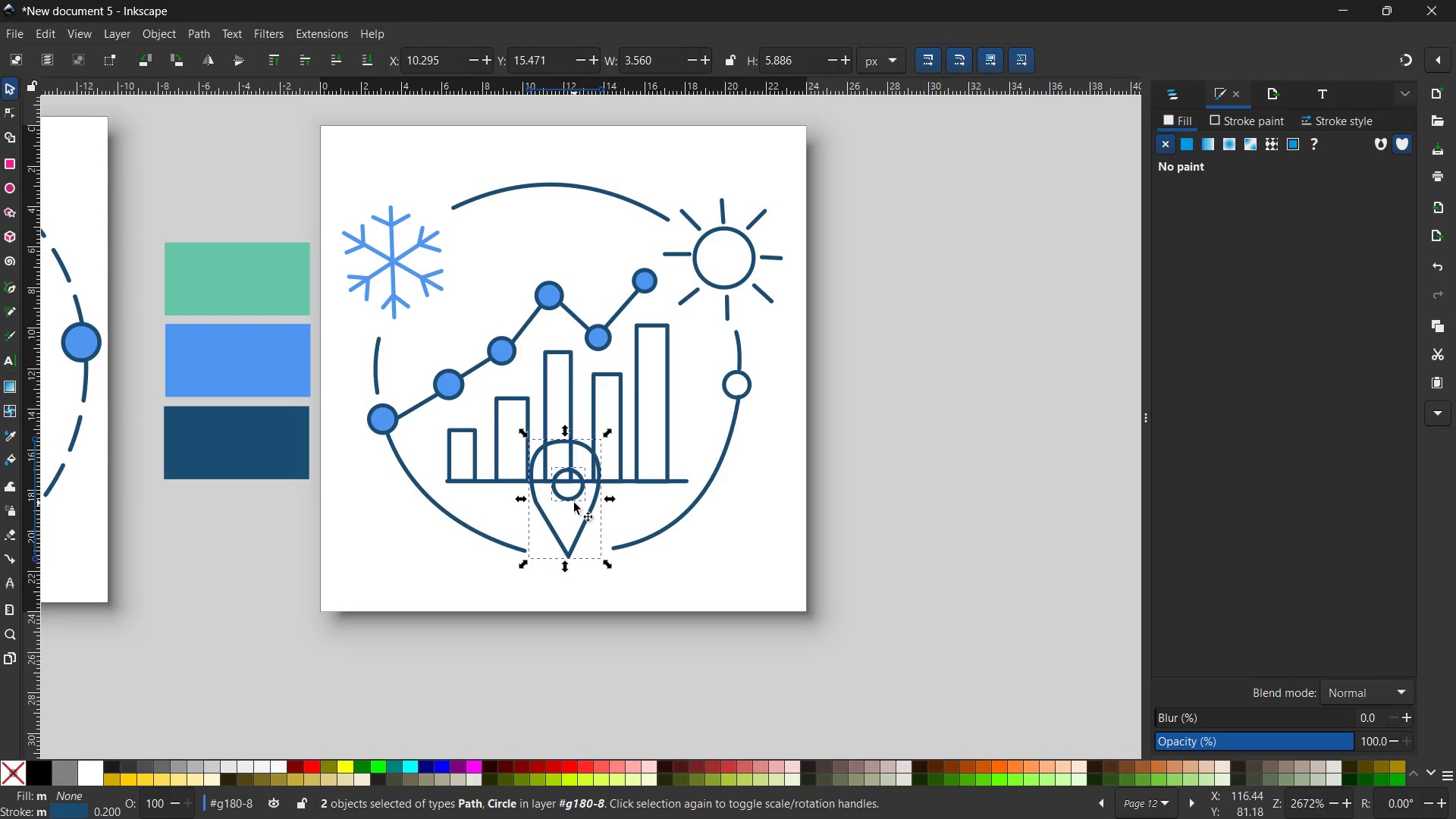 
left_click([576, 495])
 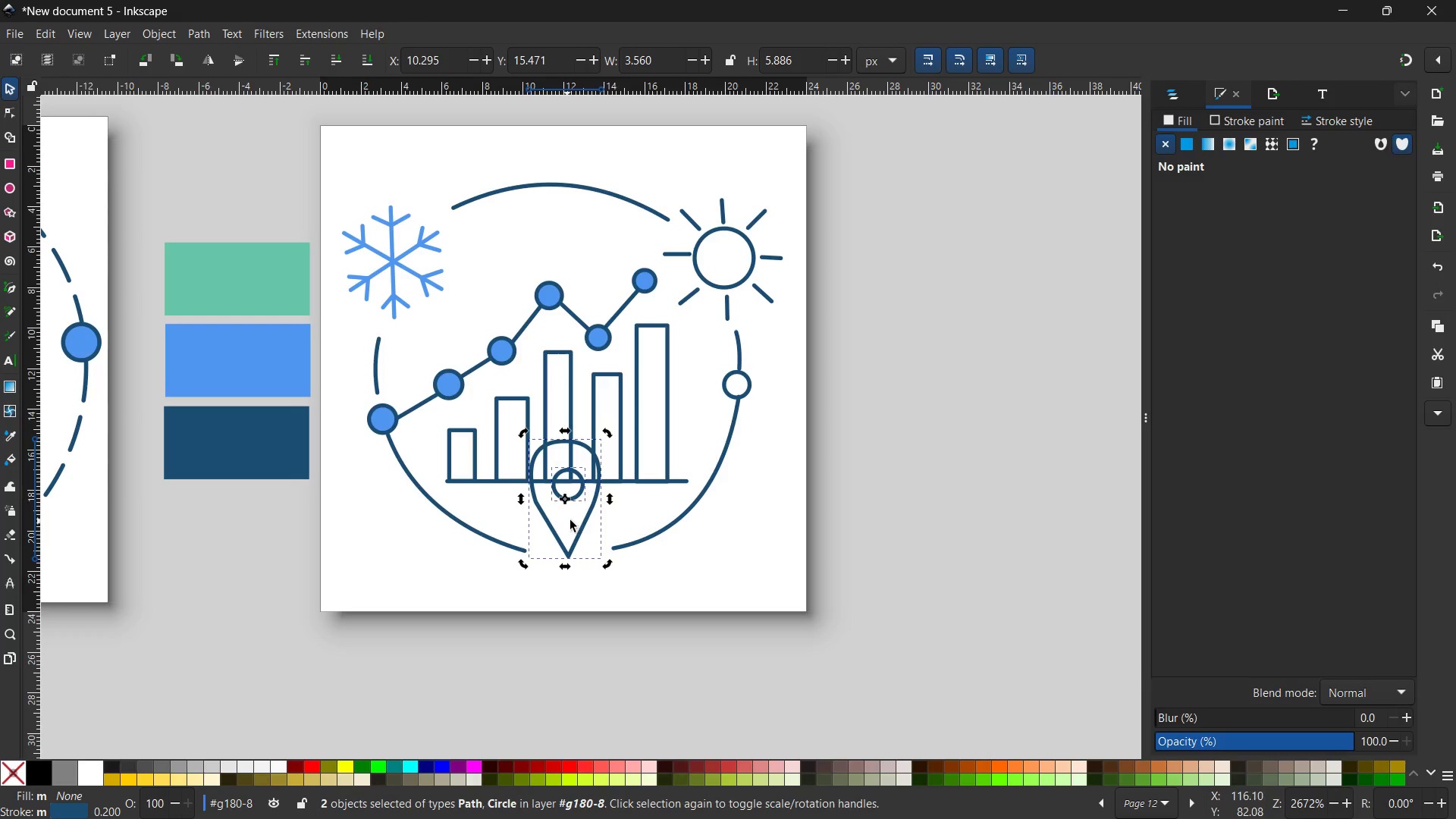 
left_click([570, 522])
 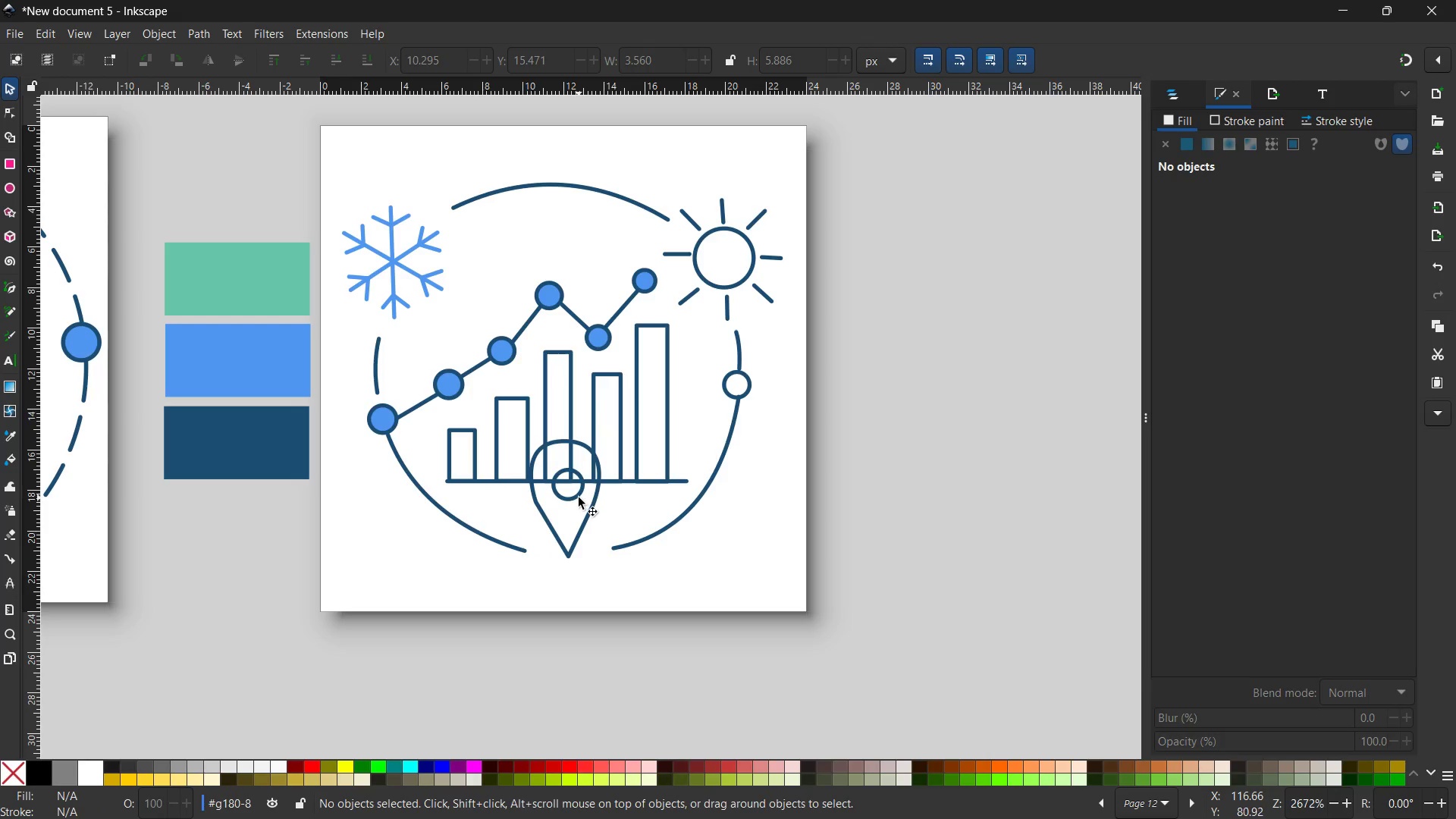 
left_click([579, 497])
 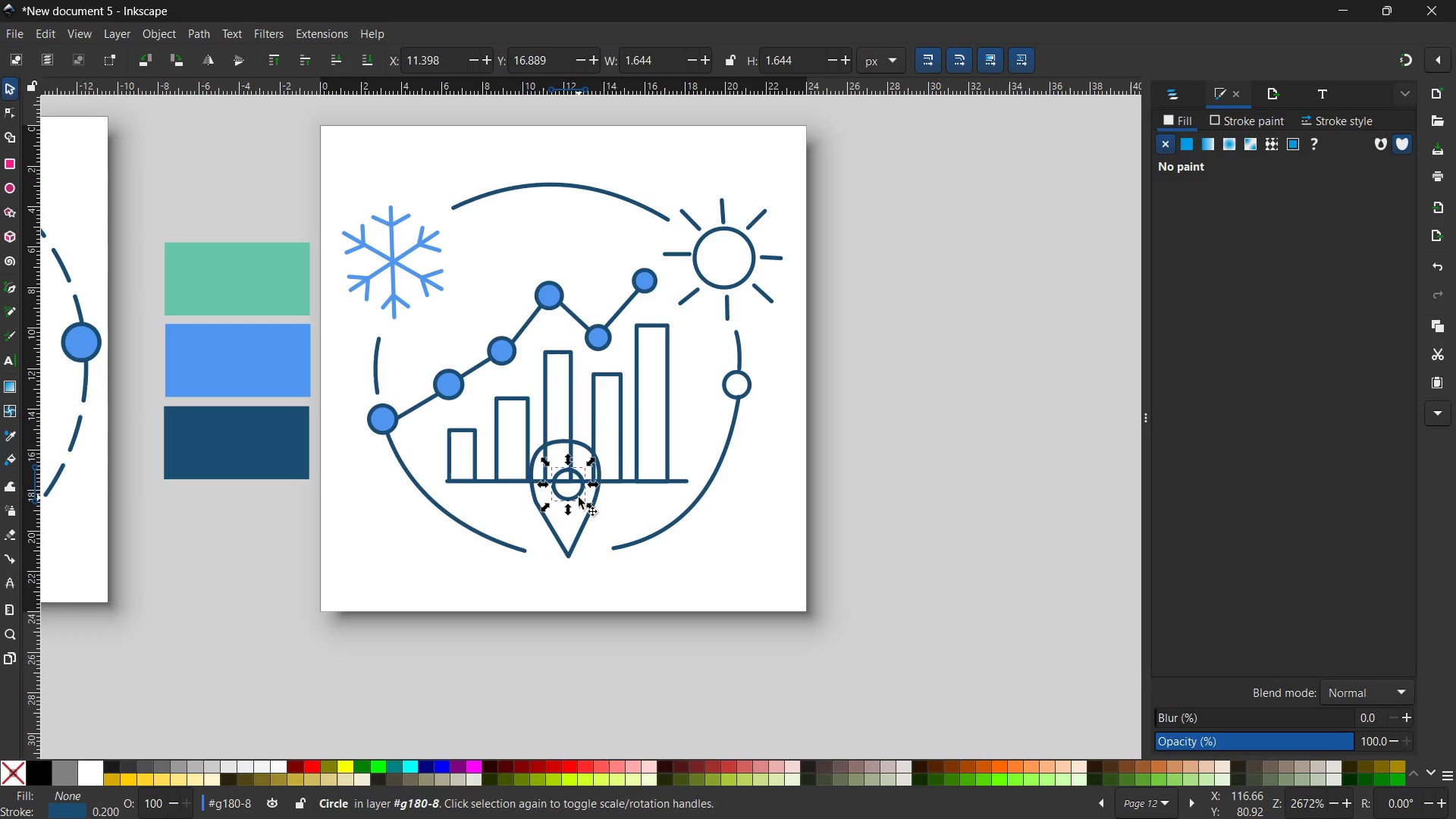 
key(Control+X)
 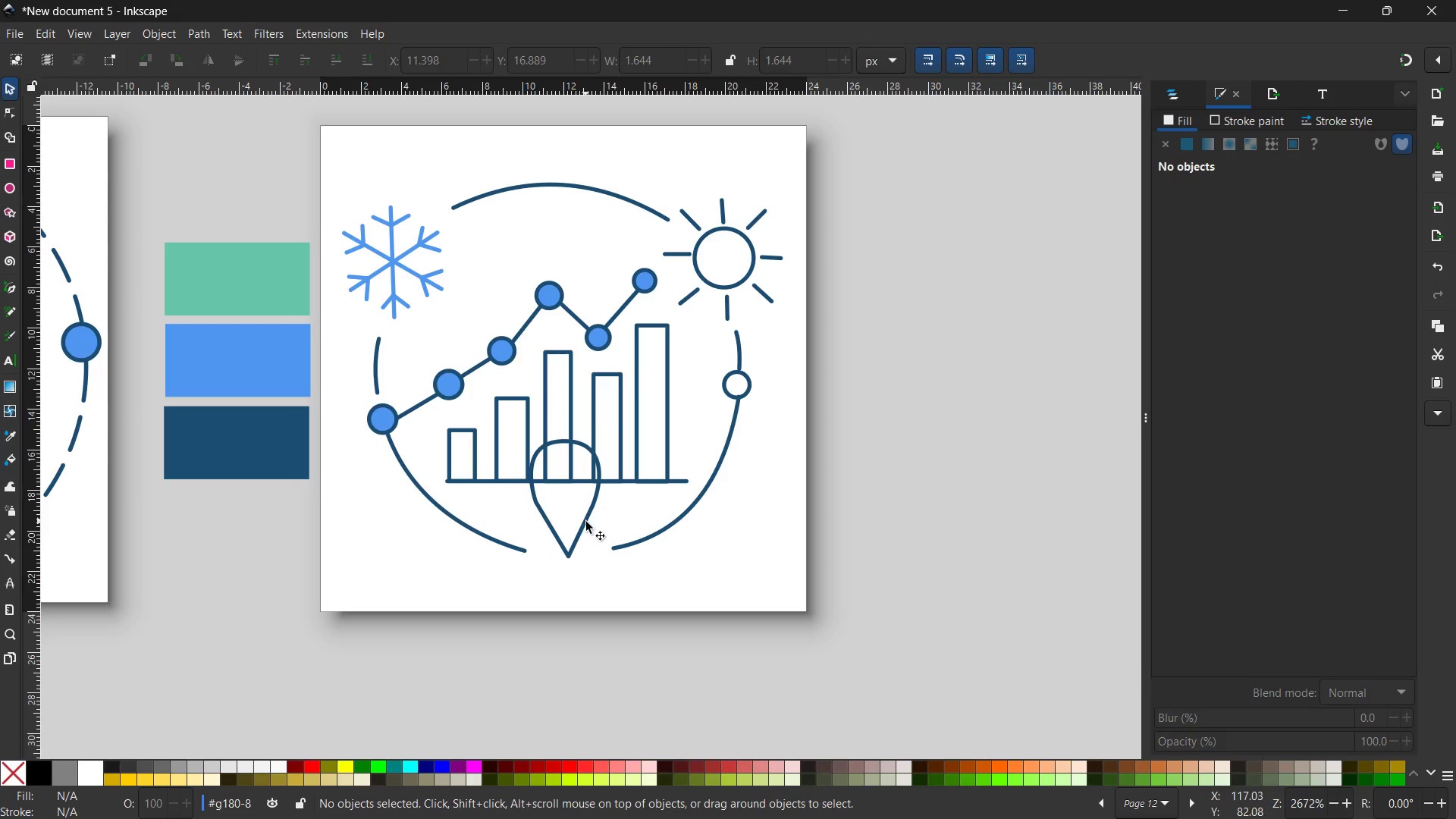 
left_click([586, 522])
 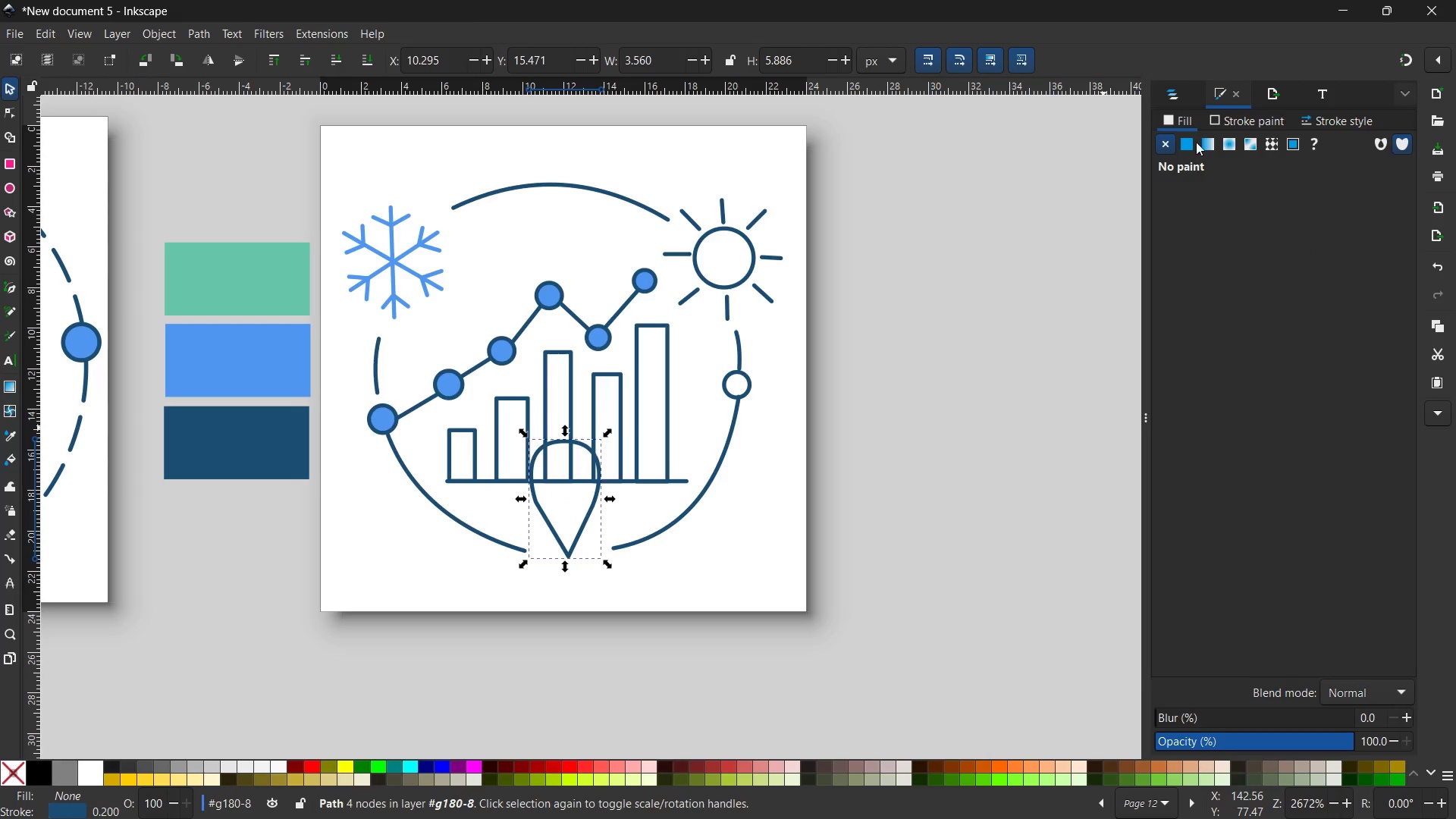 
left_click([1192, 141])
 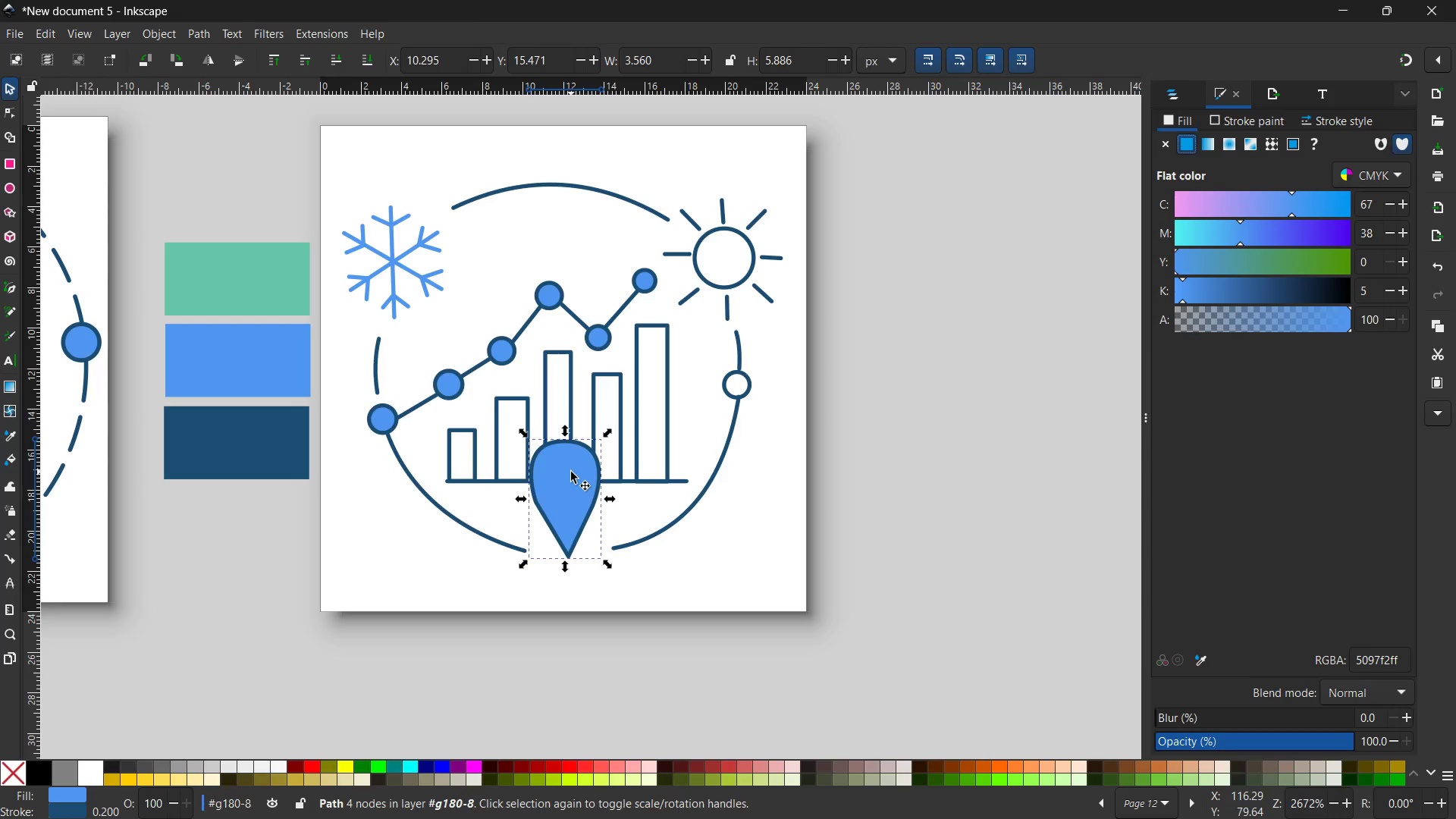 
key(Control+V)
 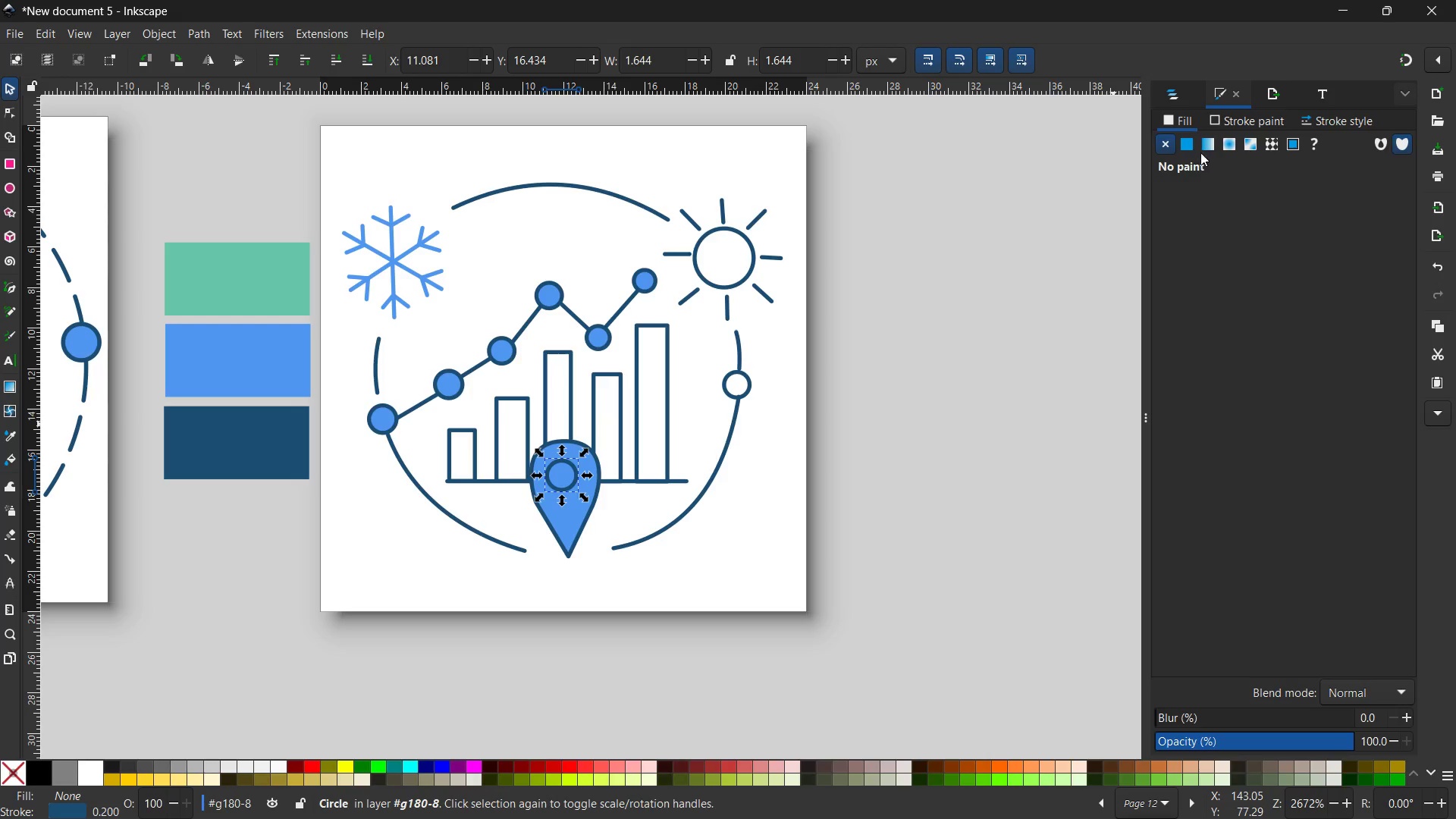 
left_click([1190, 138])
 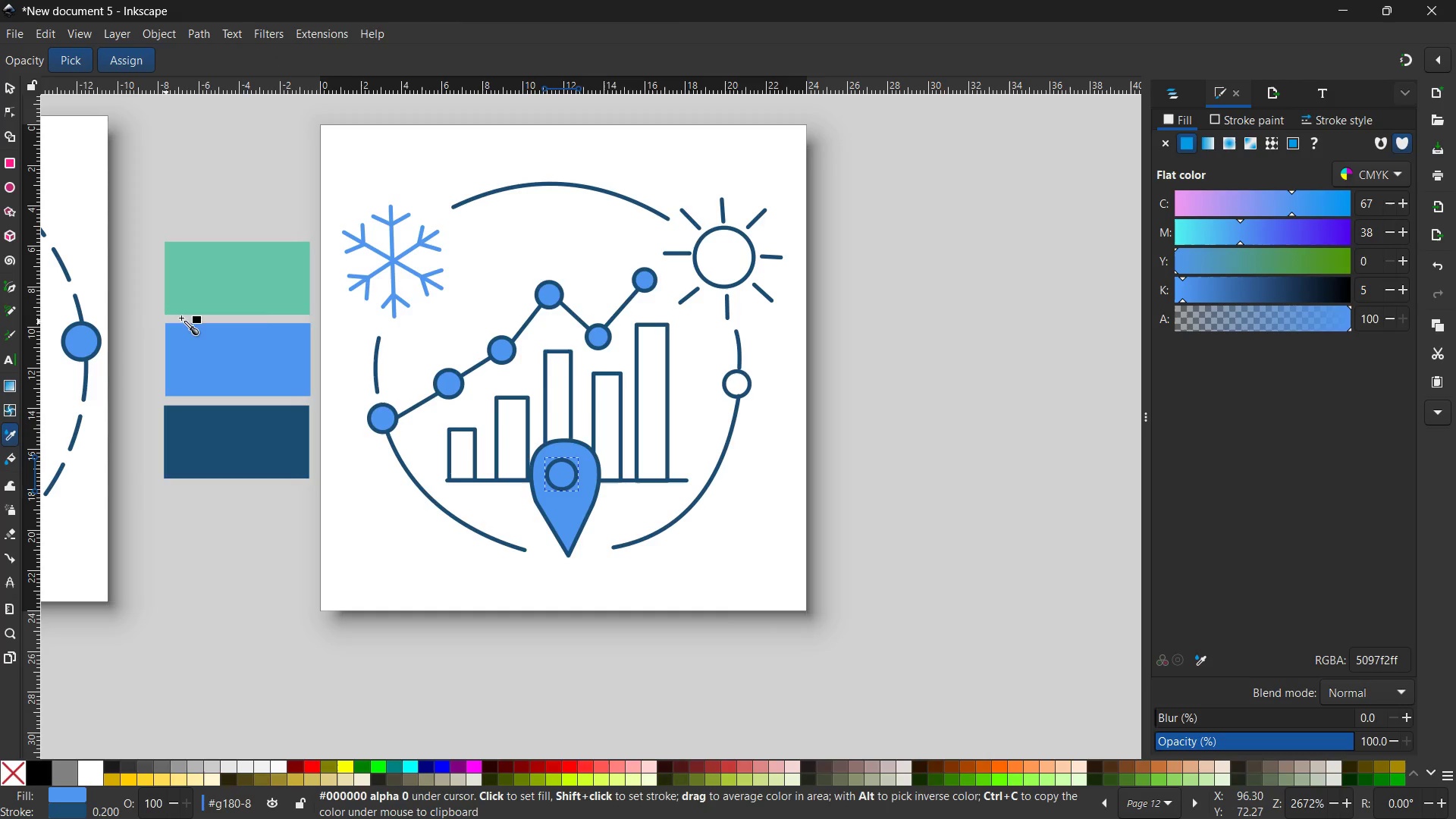 
left_click([423, 335])
 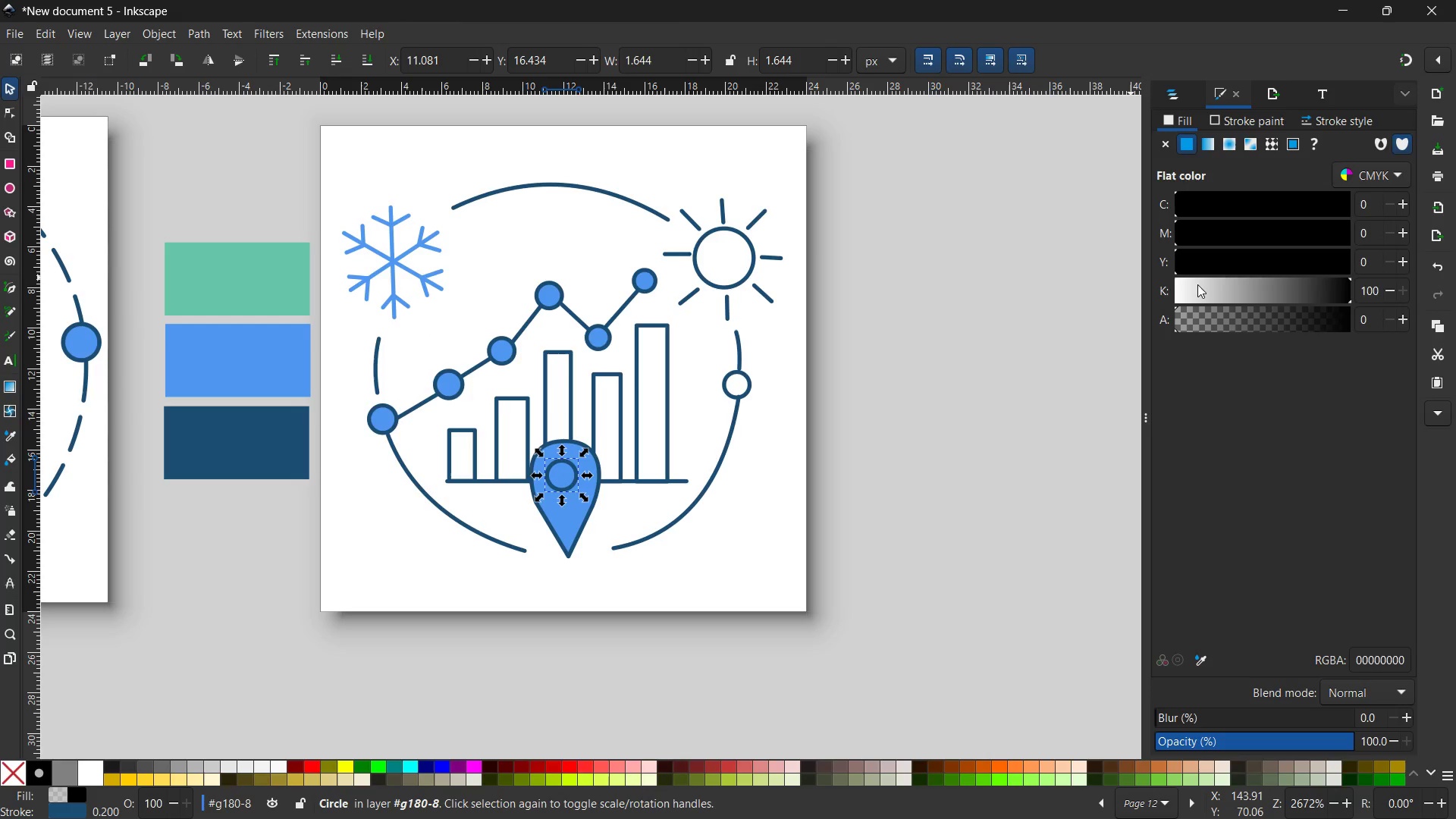 
left_click_drag(start_coordinate=[1197, 287], to_coordinate=[1151, 295])
 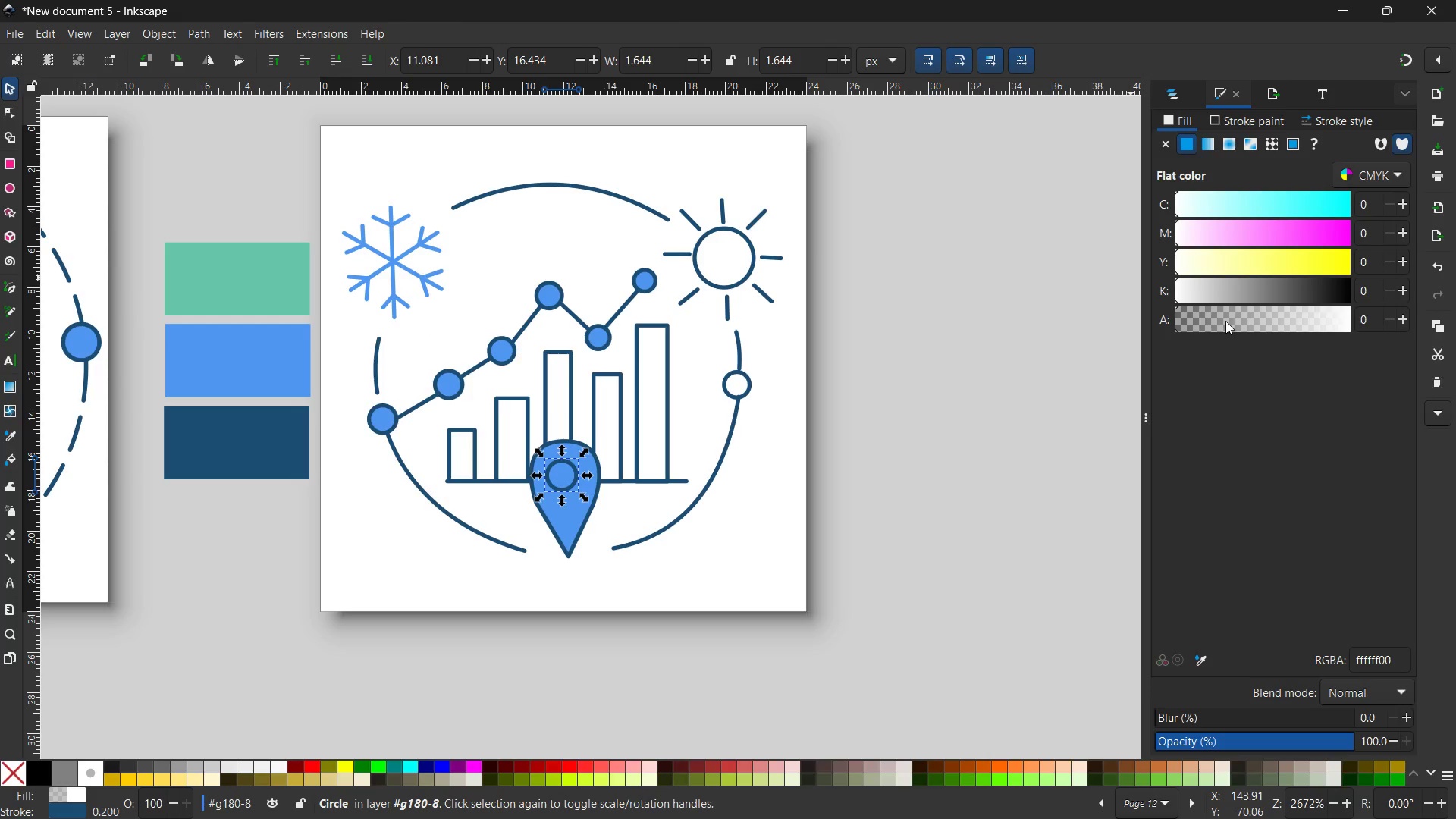 
left_click_drag(start_coordinate=[1225, 321], to_coordinate=[1417, 322])
 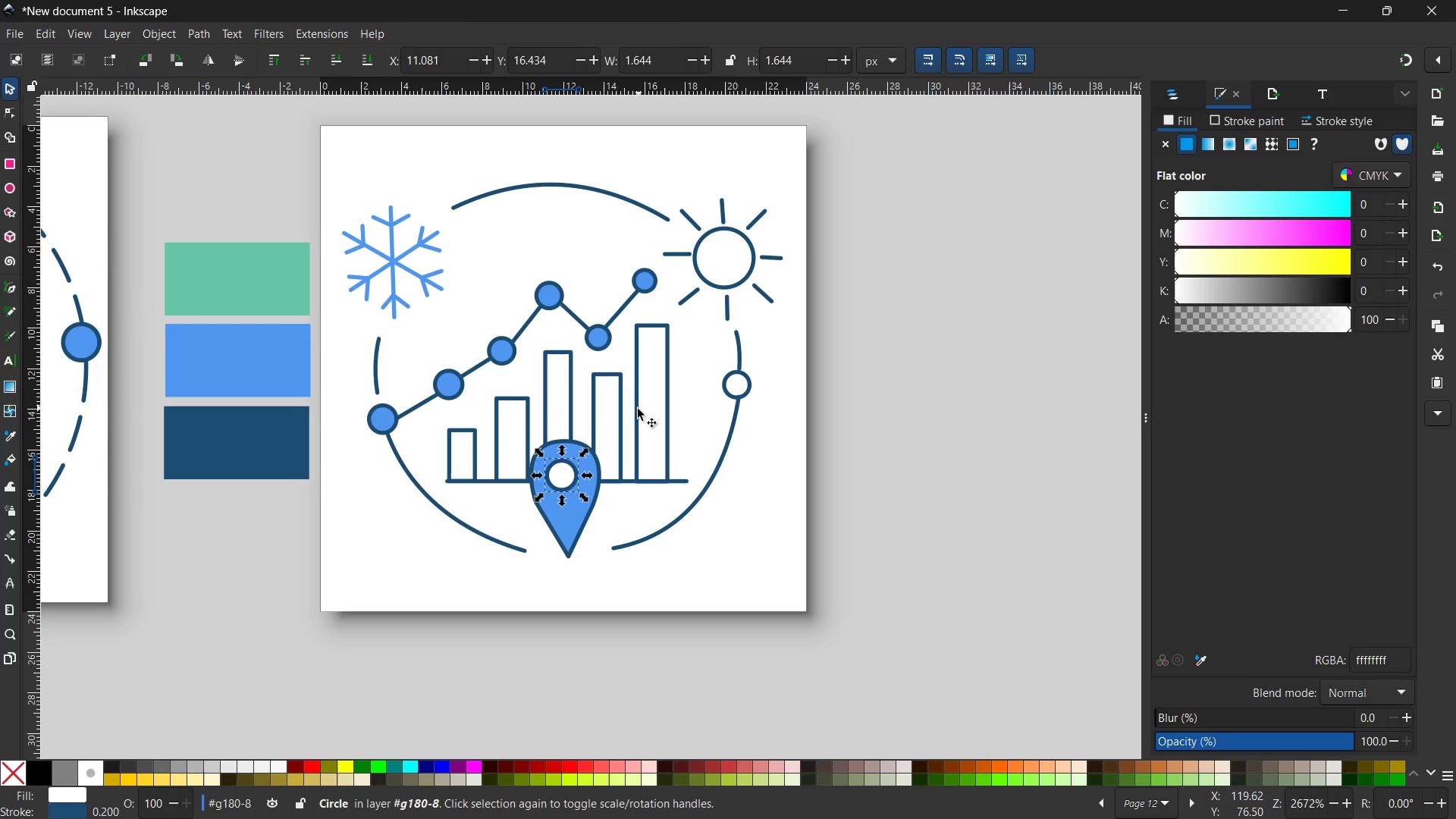 
left_click_drag(start_coordinate=[573, 484], to_coordinate=[578, 486])
 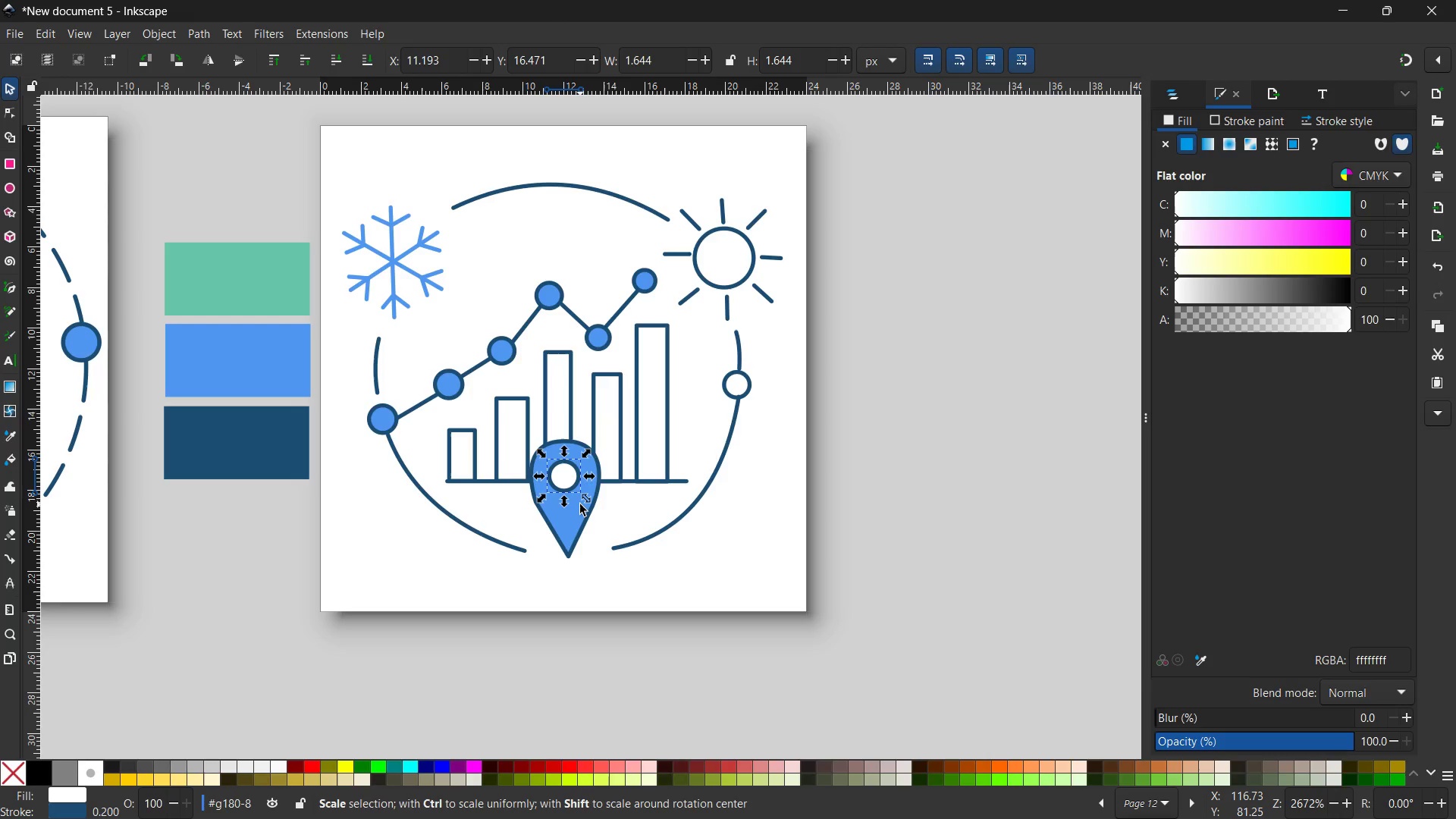 
hold_key(key=ShiftLeft, duration=0.78)
left_click([580, 510])
 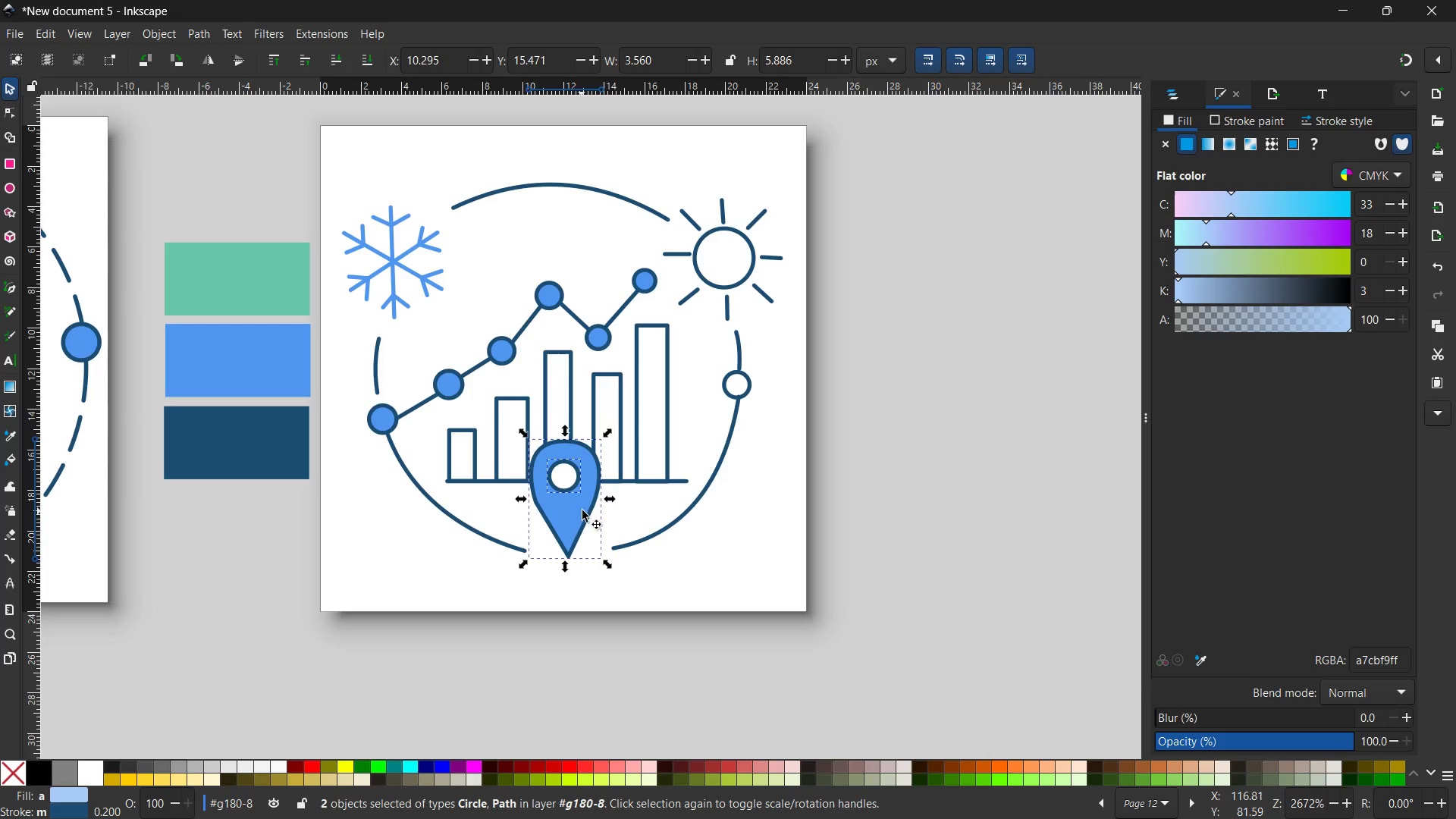 
left_click_drag(start_coordinate=[582, 510], to_coordinate=[585, 519])
 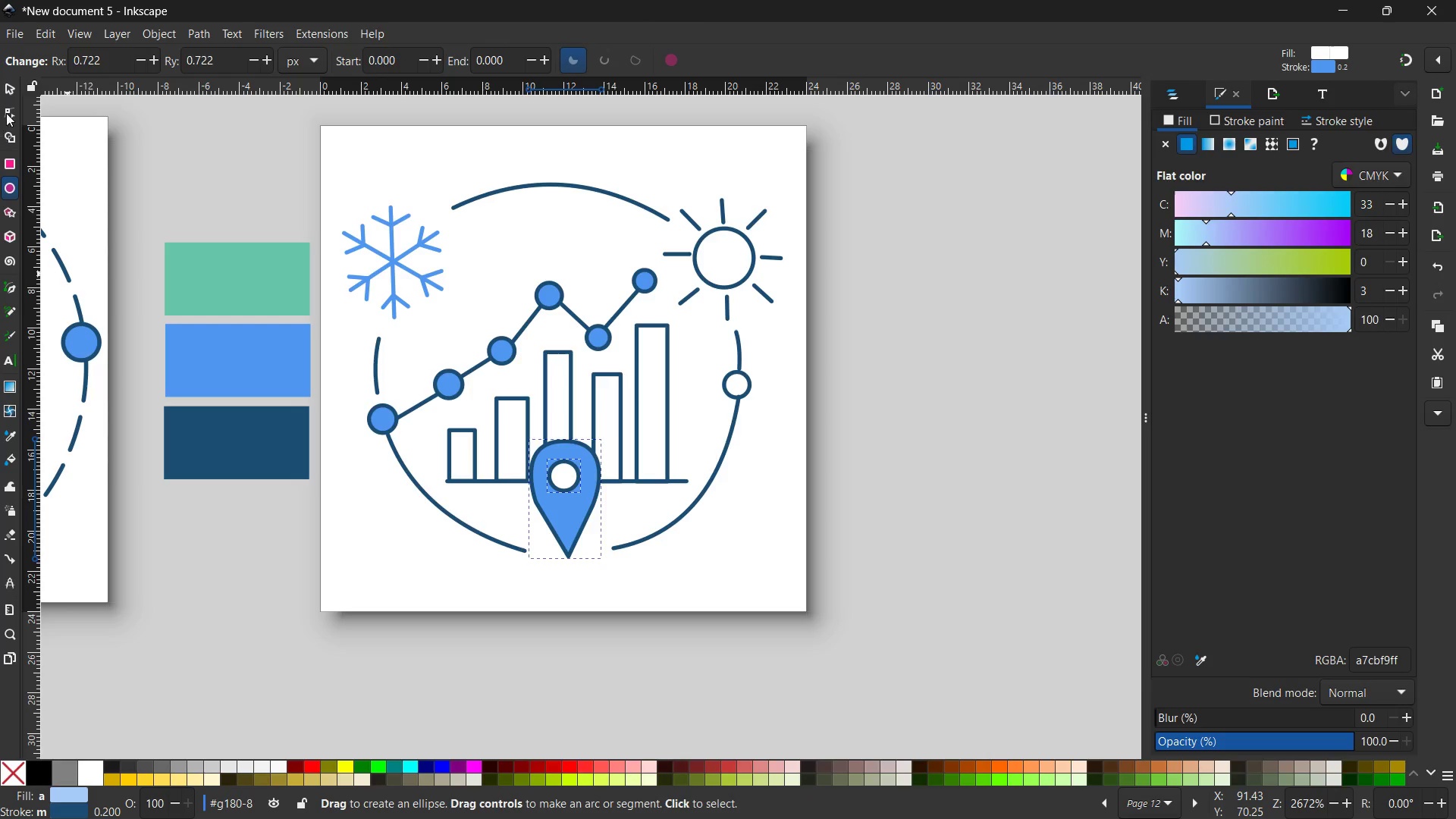 
left_click([10, 82])
 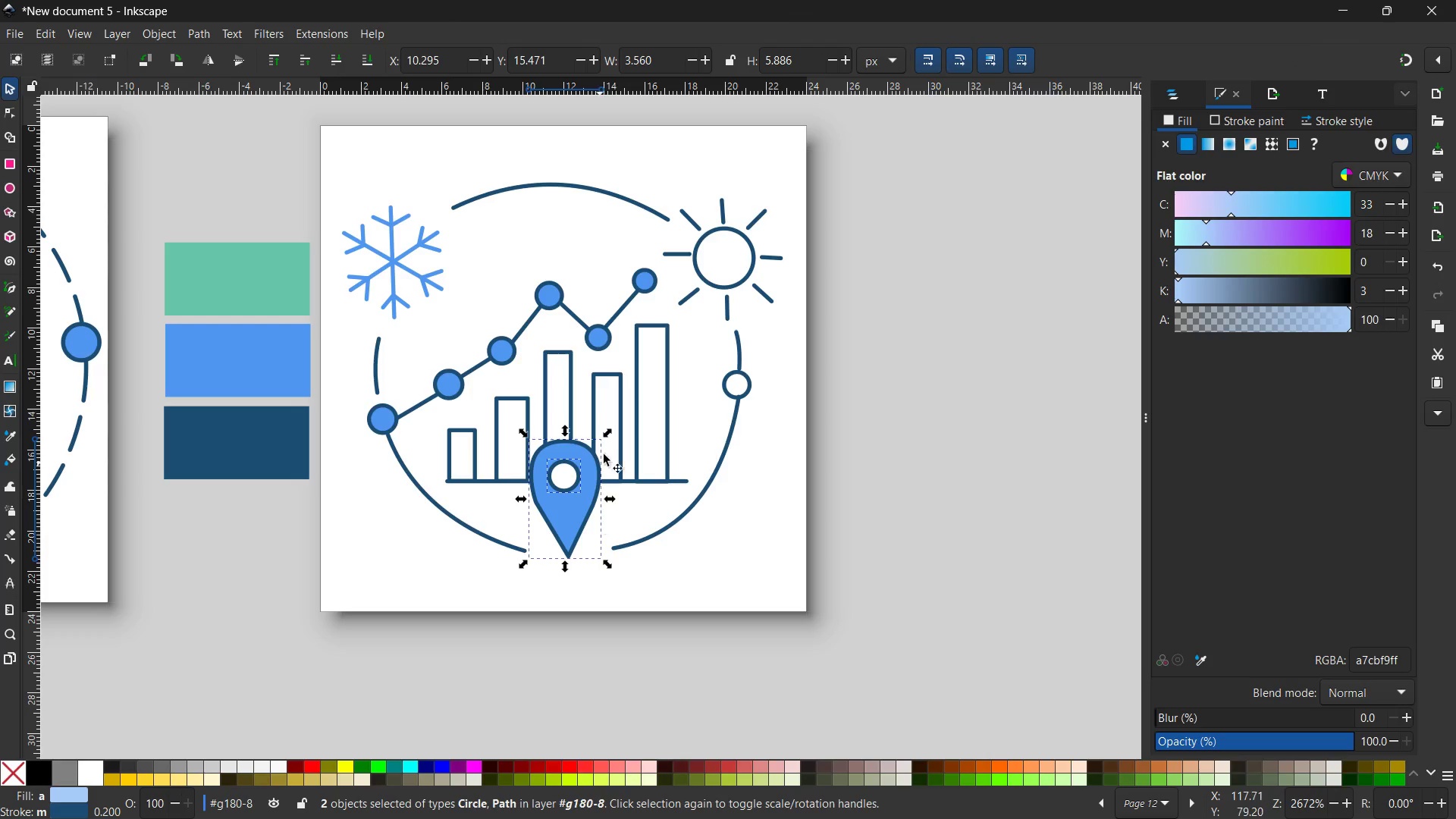 
hold_key(key=ControlLeft, duration=1.76)
left_click_drag(start_coordinate=[611, 431], to_coordinate=[601, 457])
 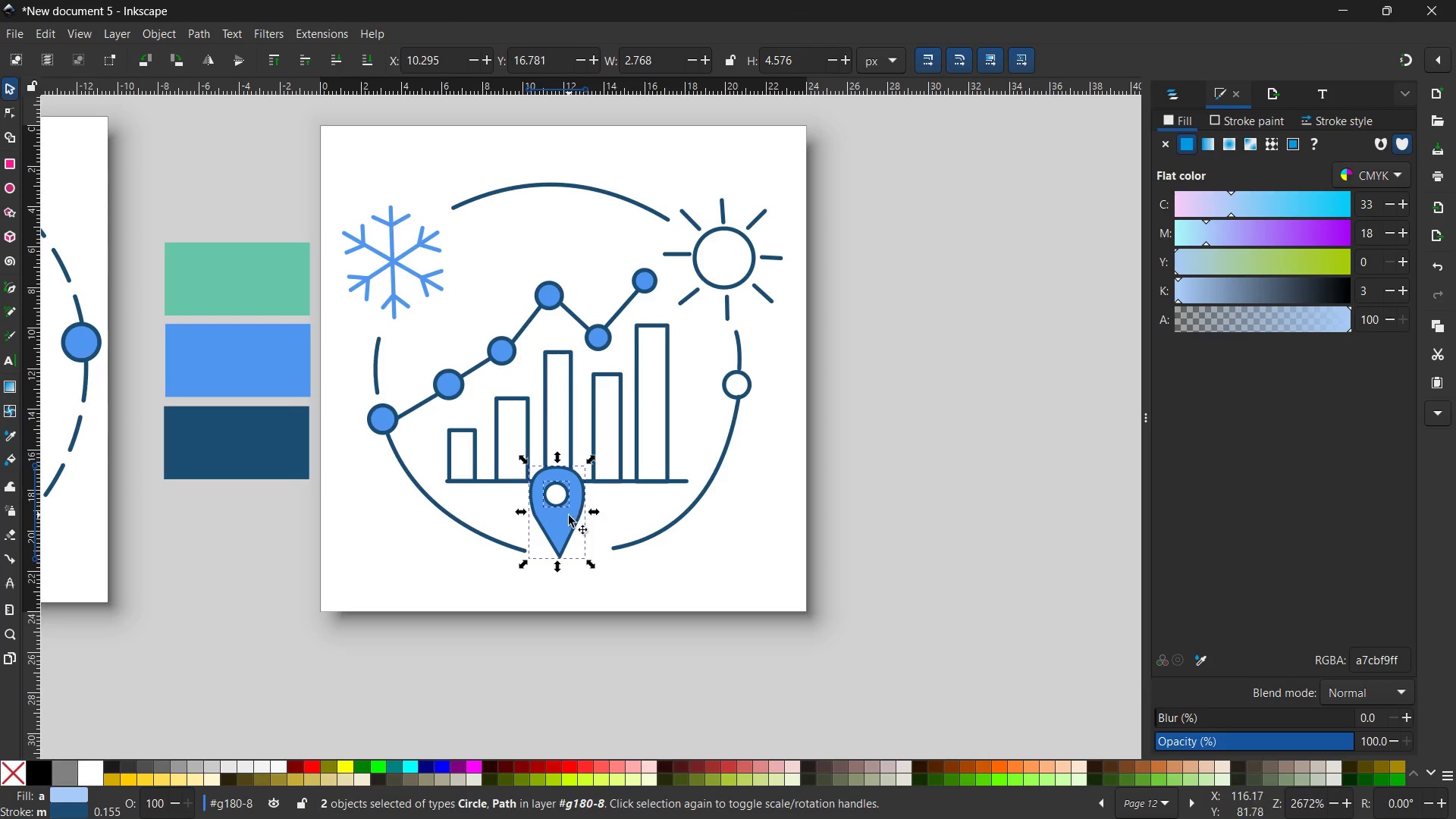 
left_click_drag(start_coordinate=[568, 519], to_coordinate=[584, 515])
 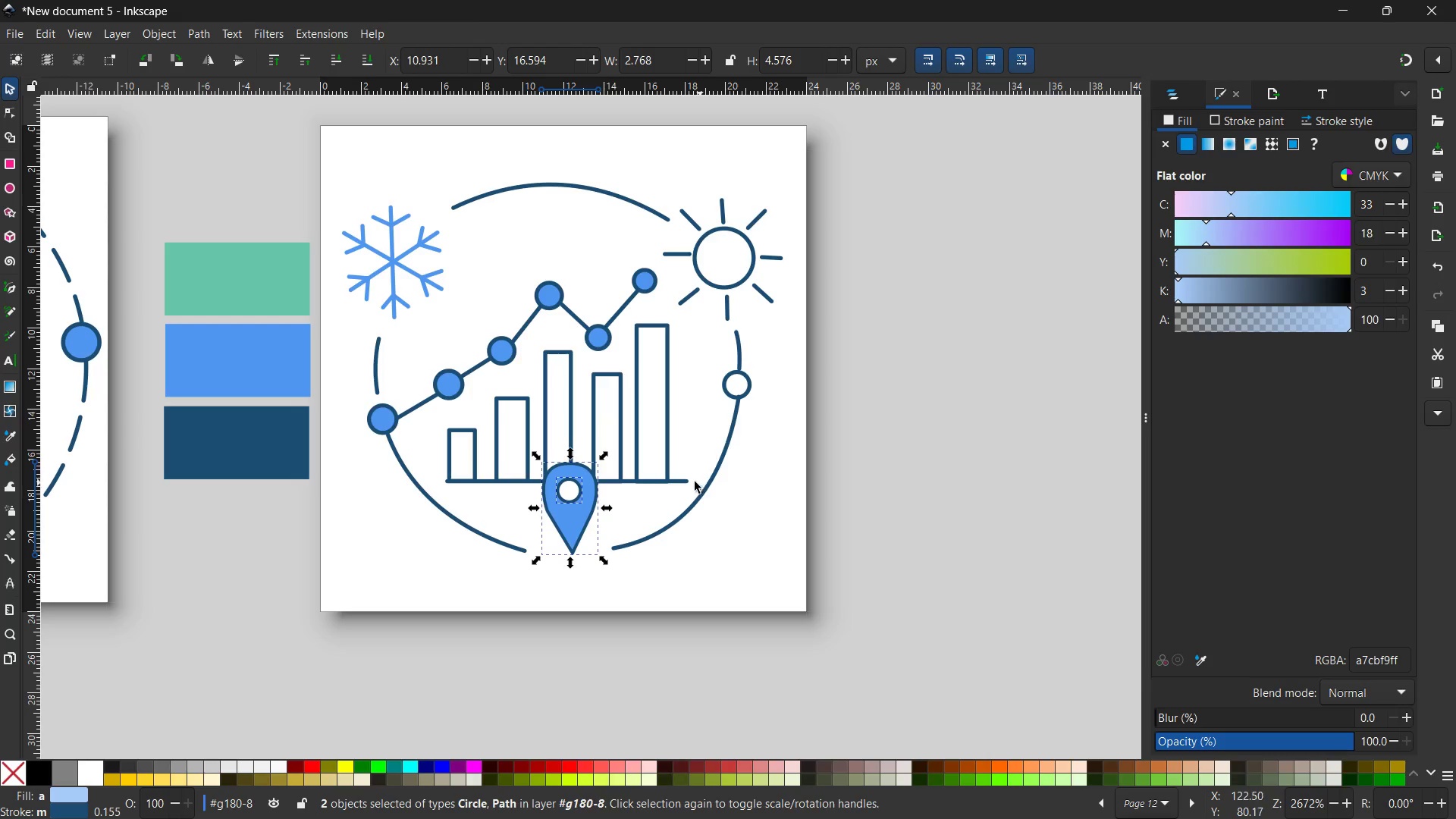 
left_click([673, 458])
 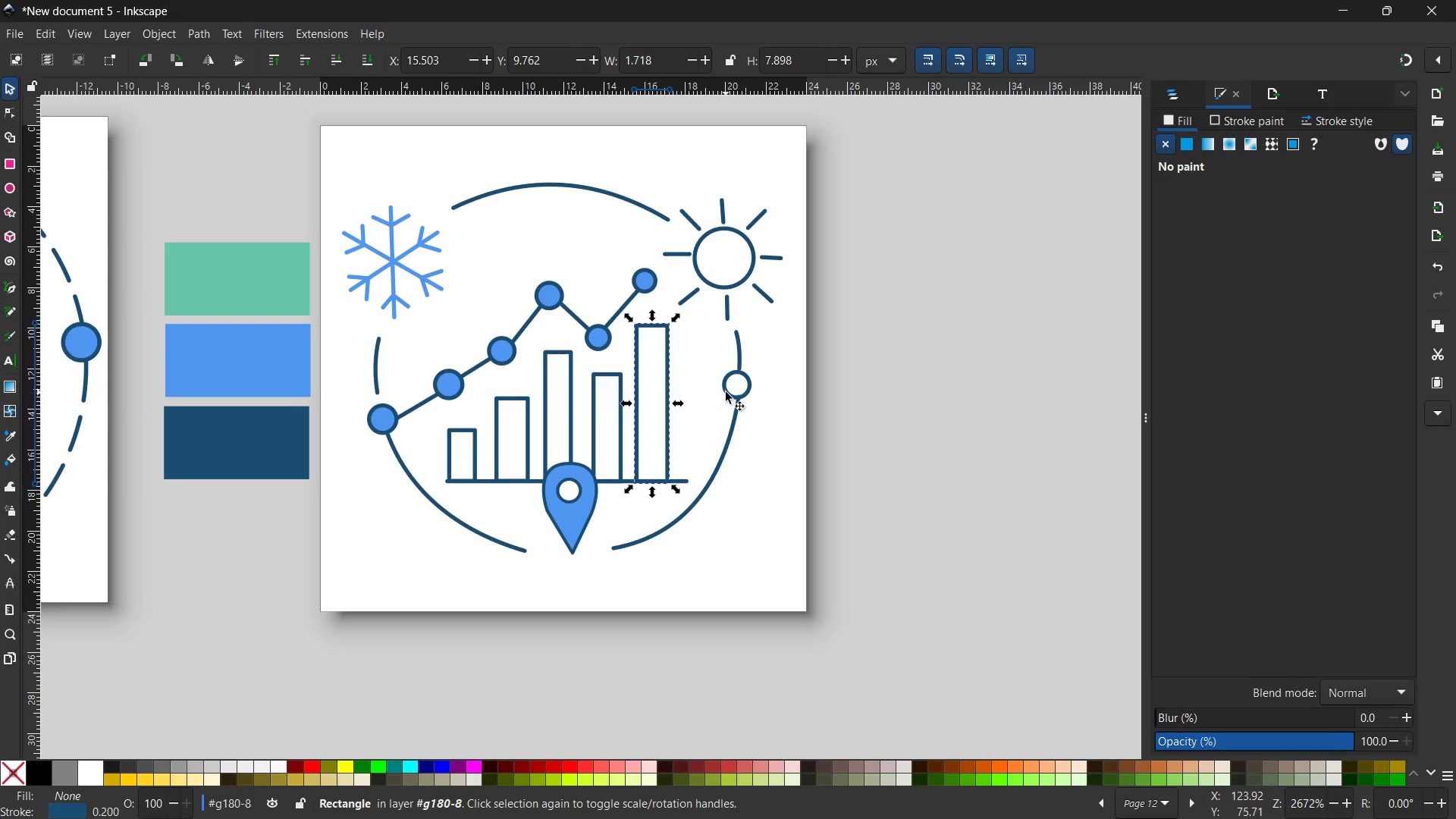 
left_click([726, 392])
 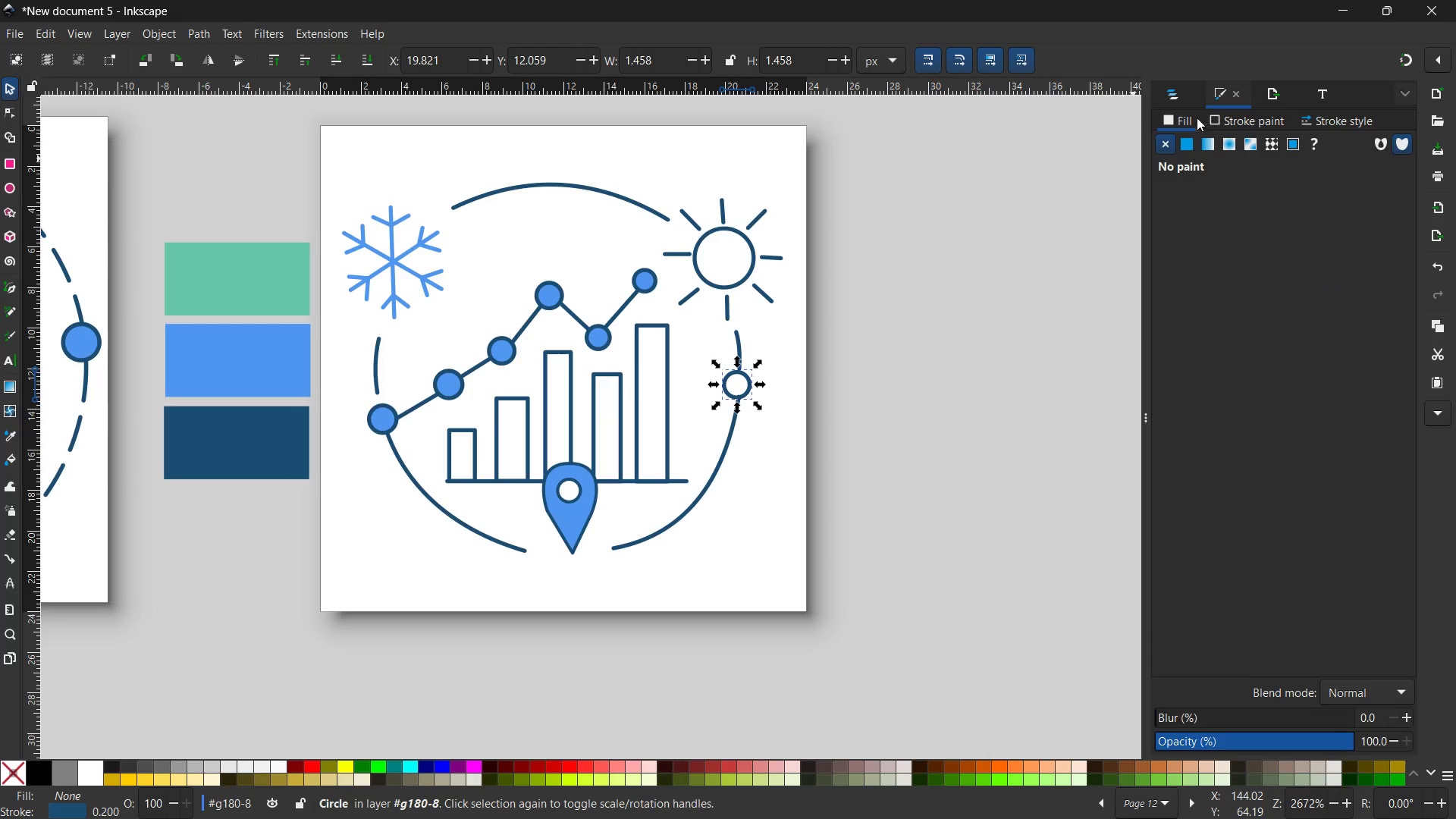 
mouse_move([1188, 150])
 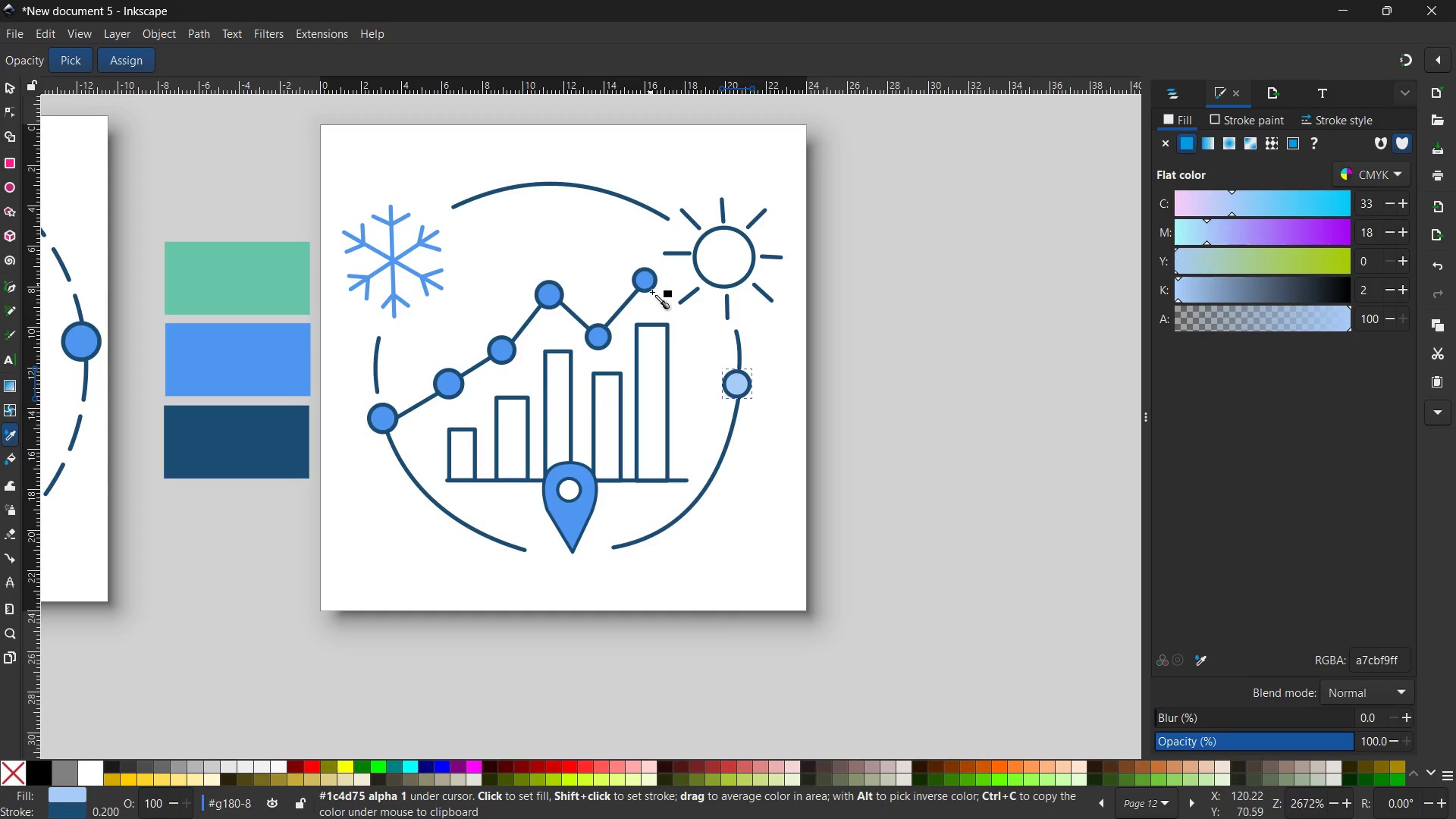 
left_click([647, 281])
 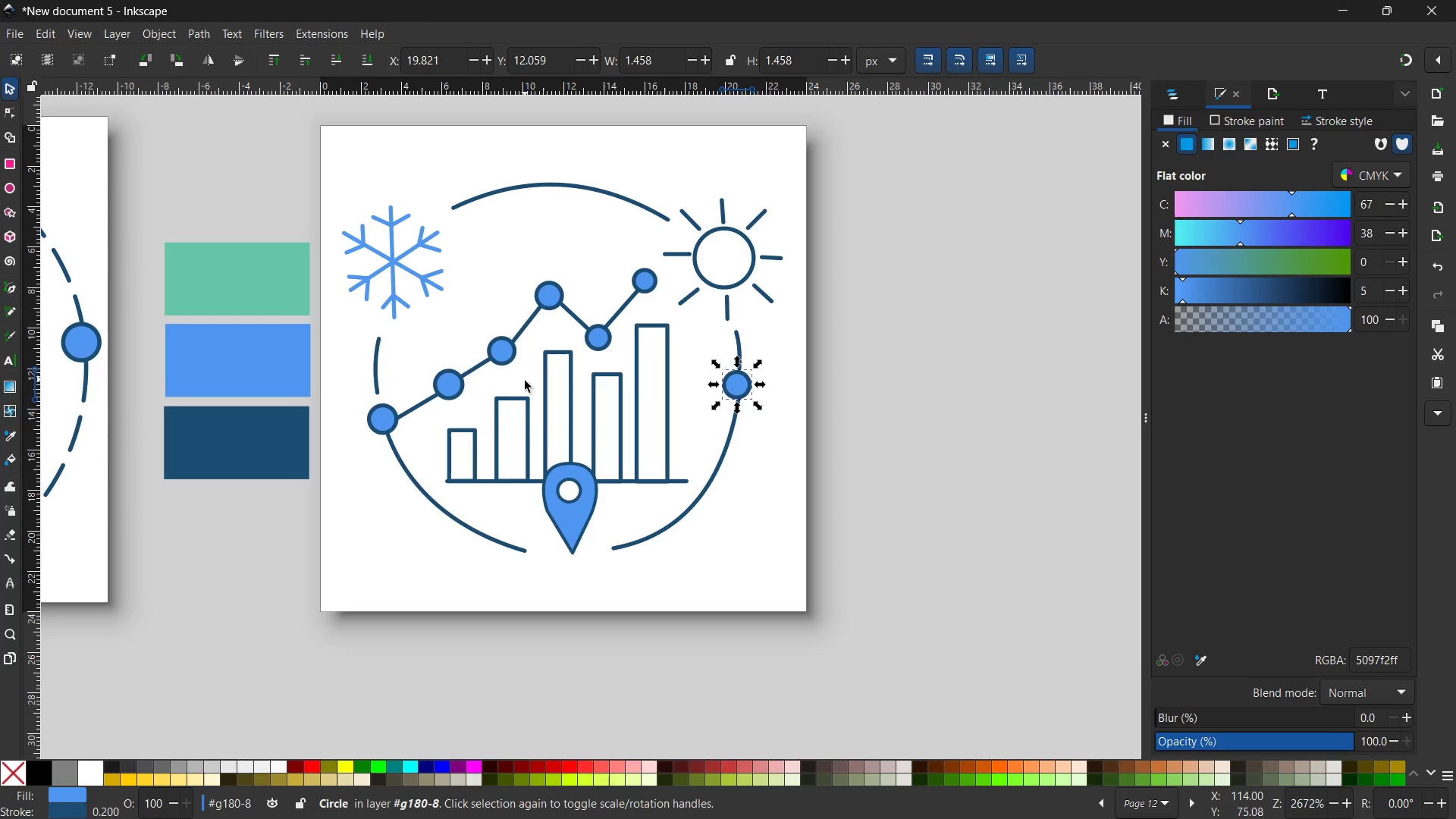 
wait(7.41)
 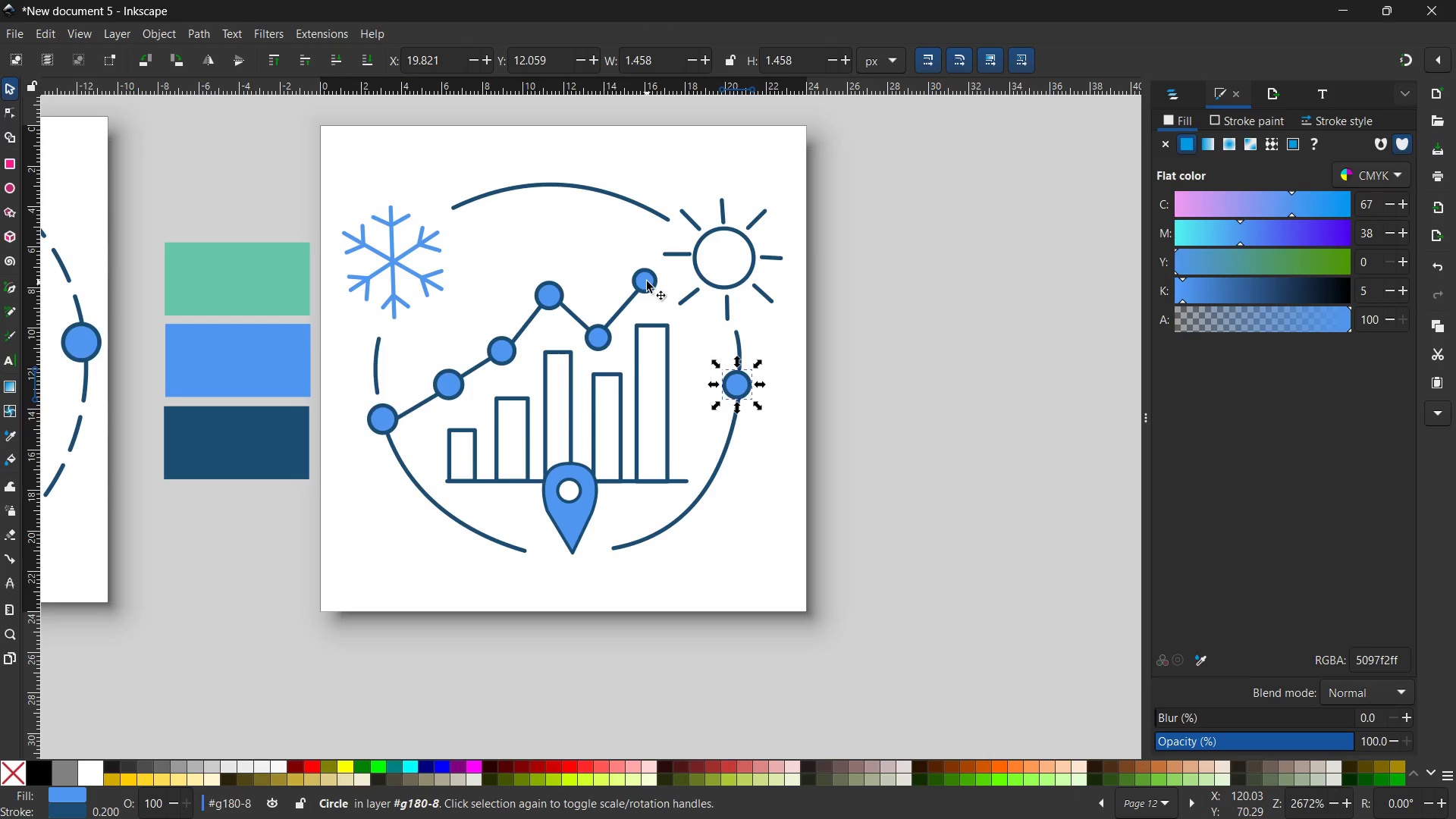 
left_click([478, 432])
 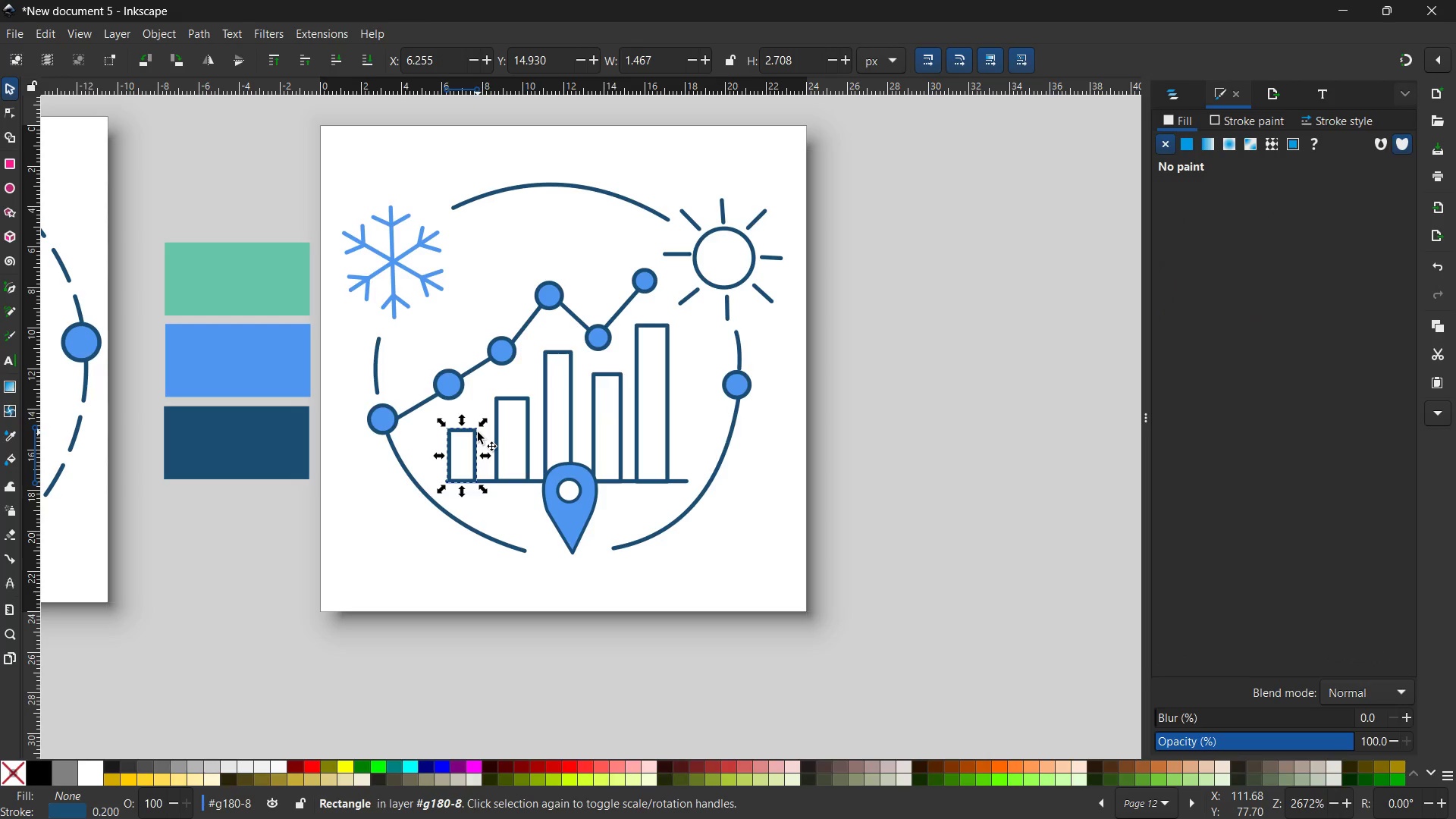 
hold_key(key=ShiftLeft, duration=4.58)
left_click([526, 398])
 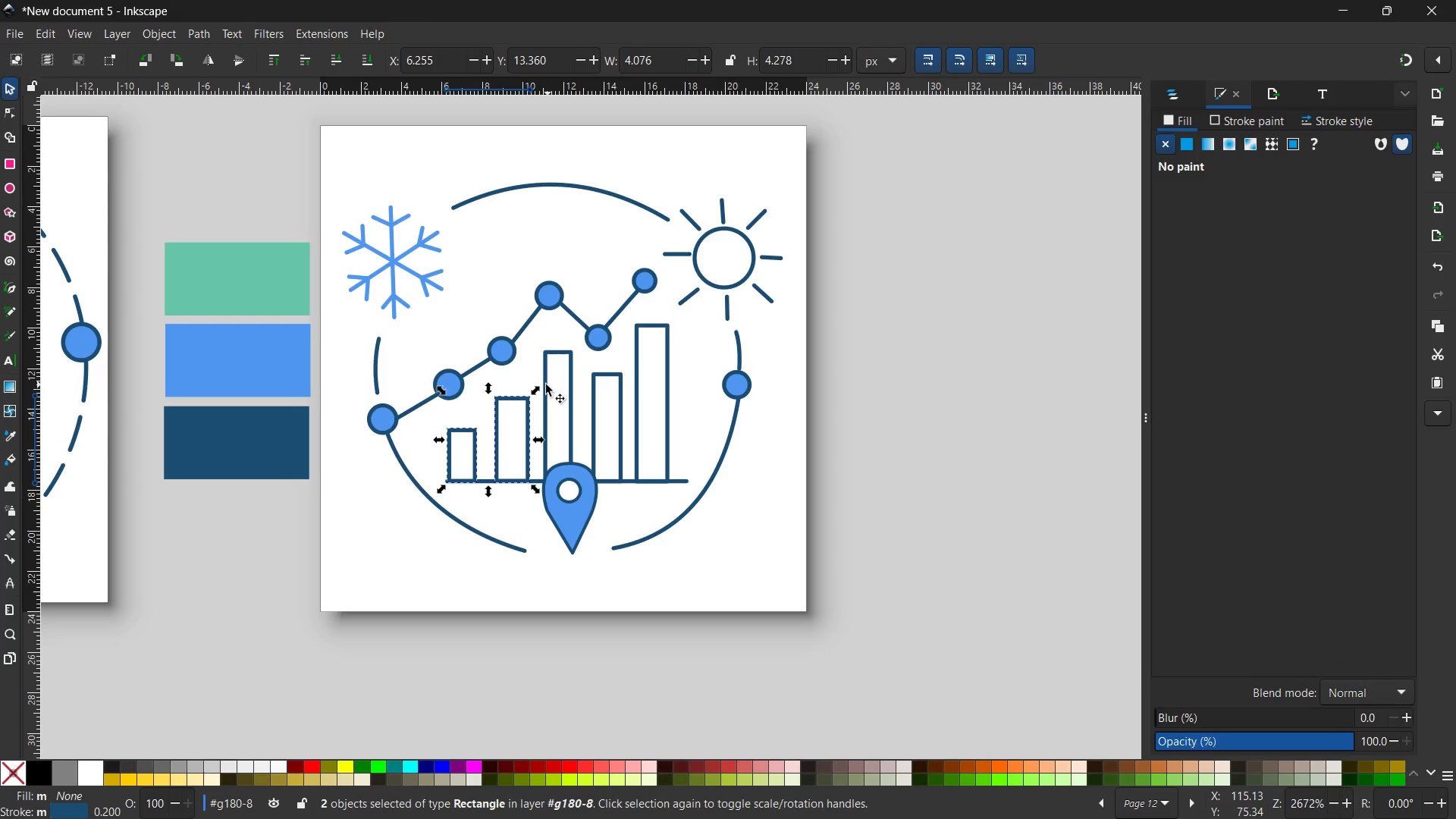 
left_click([542, 384])
 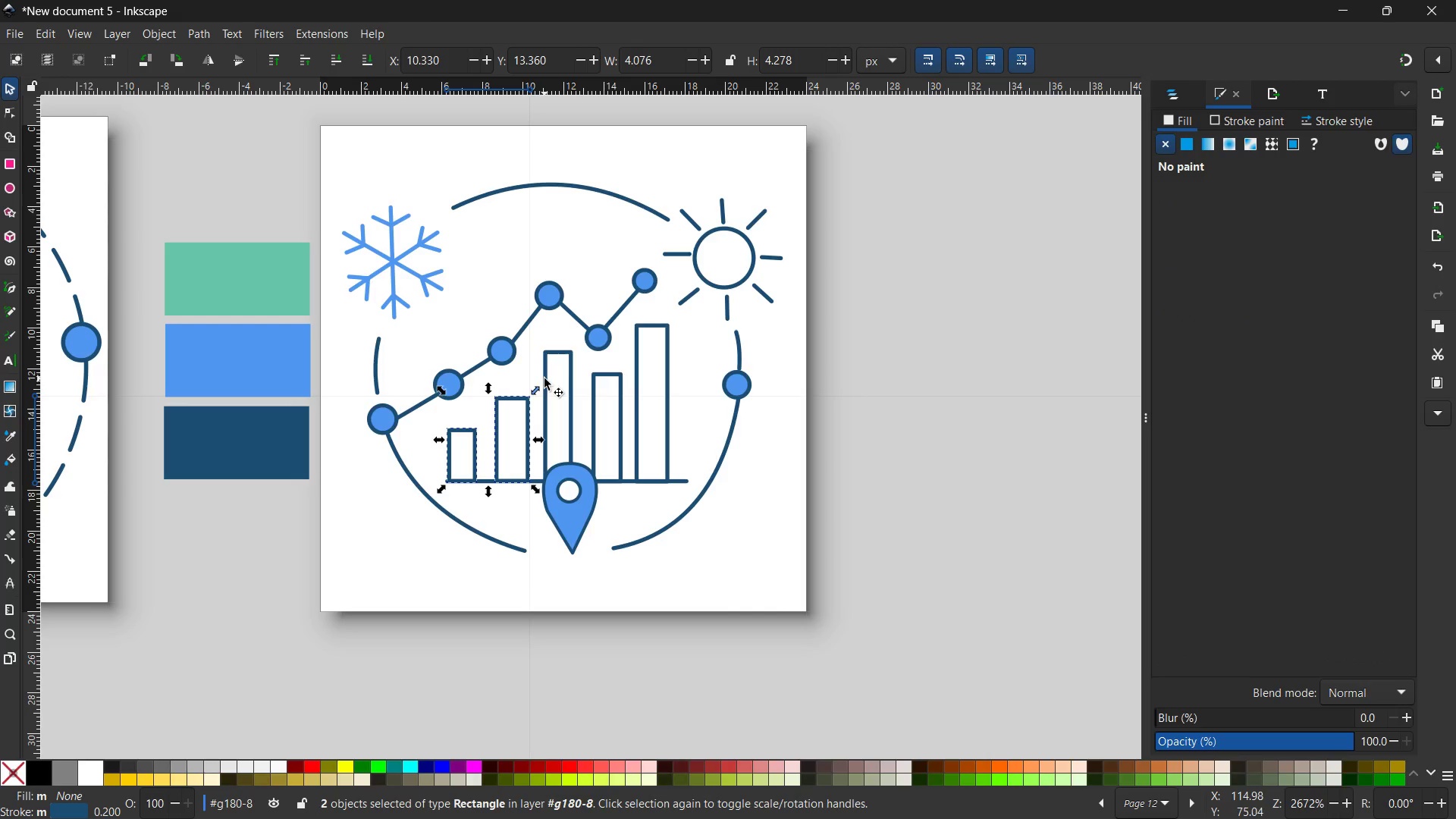 
left_click([544, 378])
 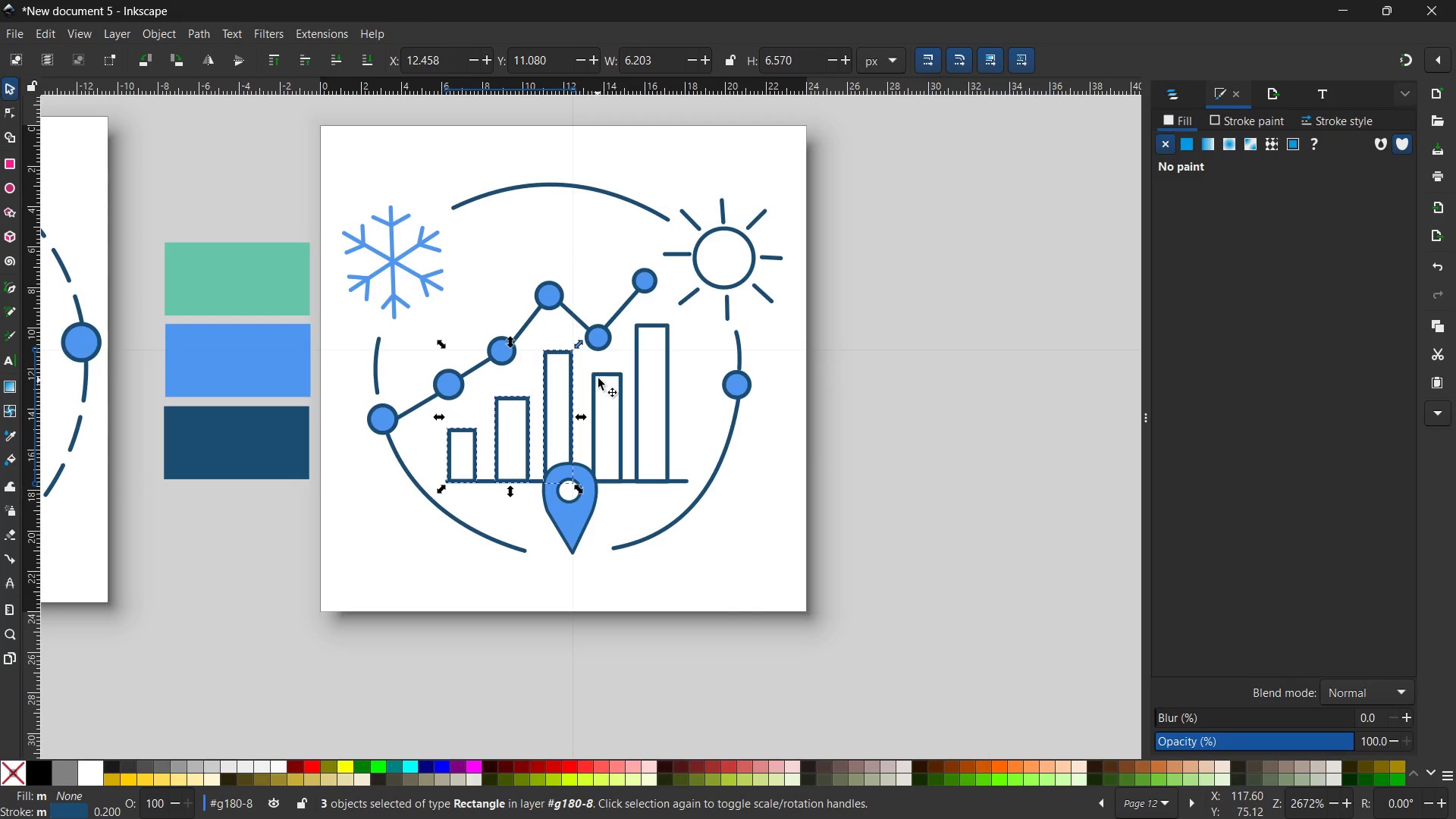 
left_click([598, 376])
 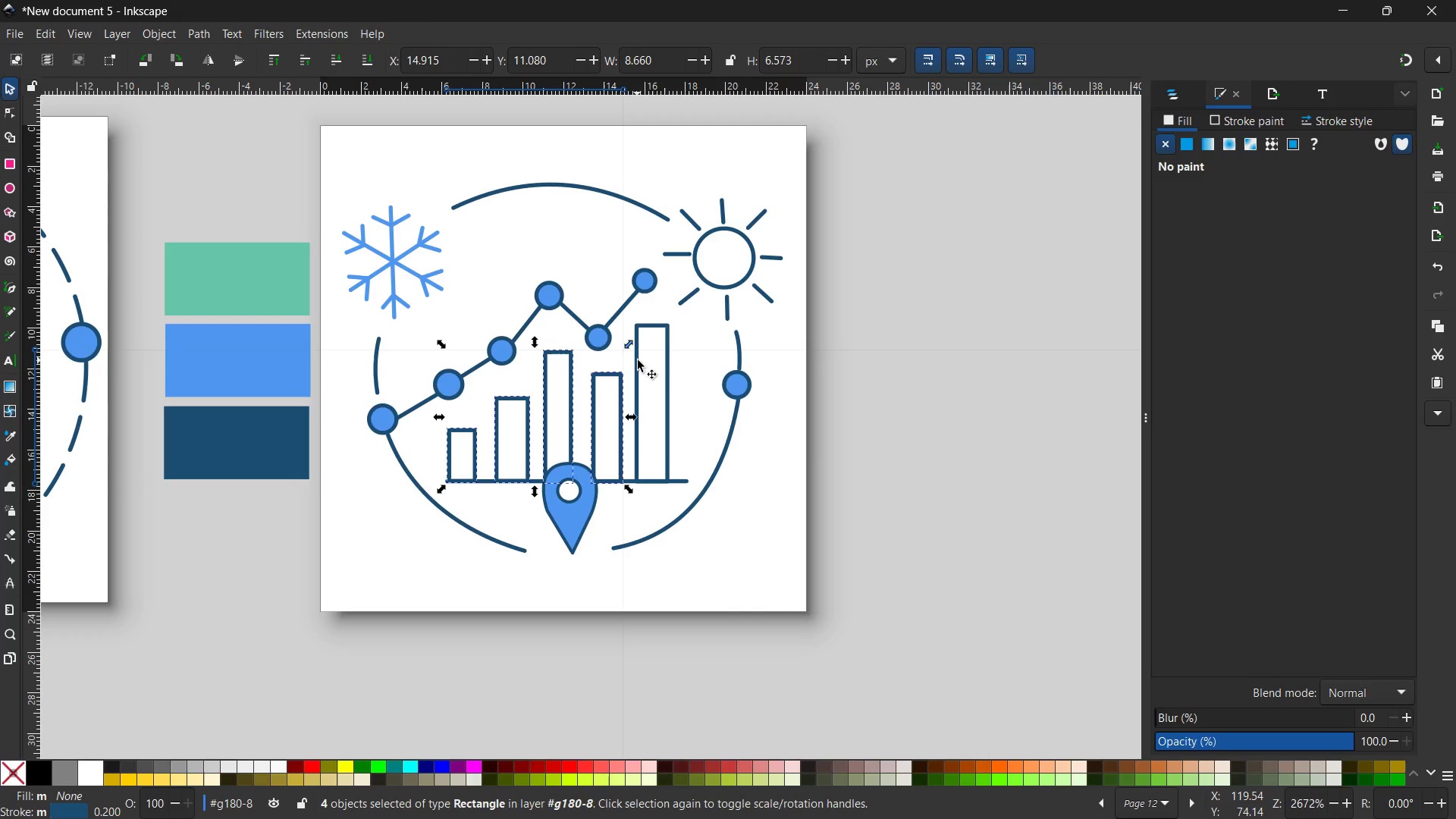 
left_click([639, 360])
 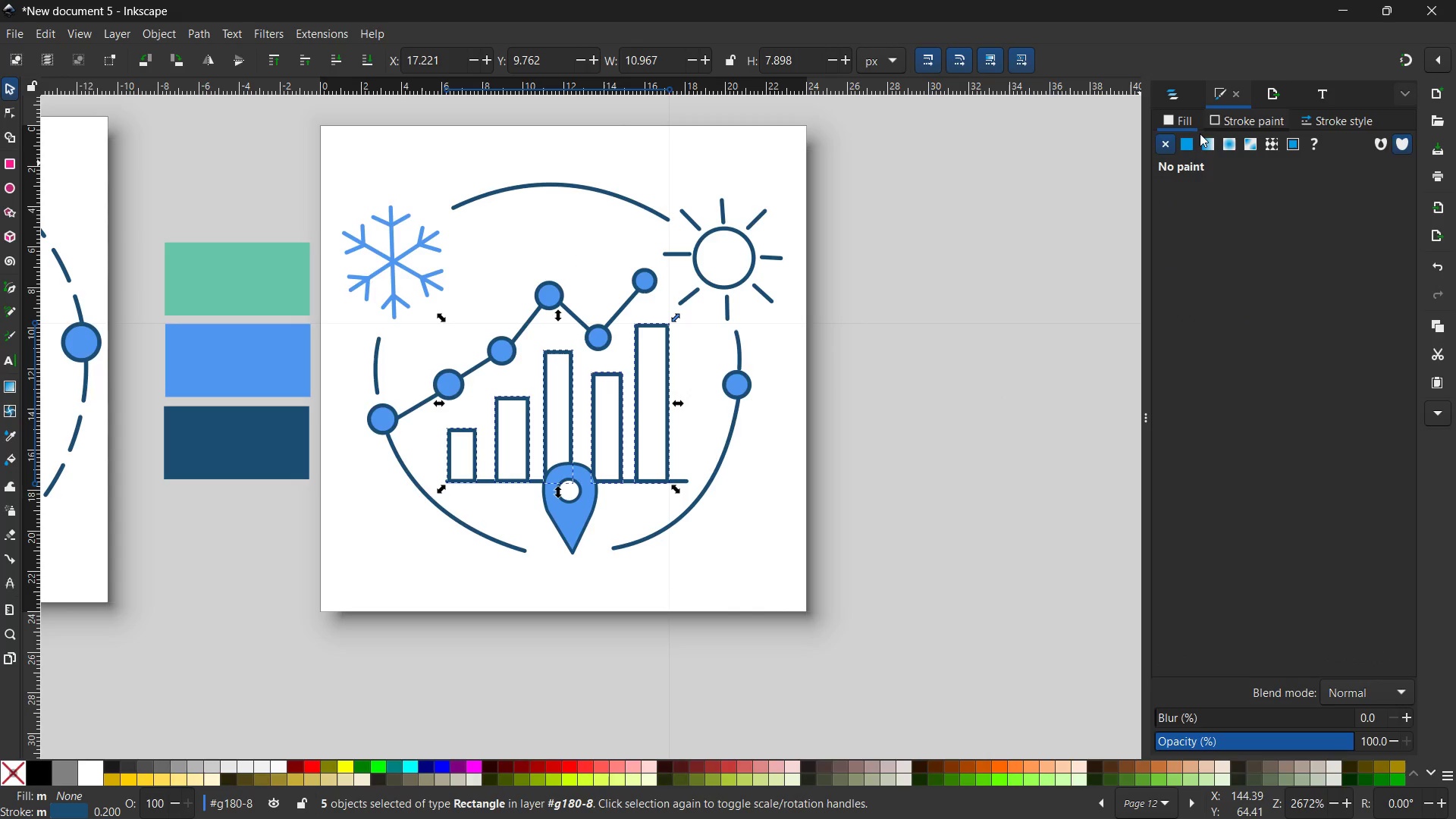 
left_click([1190, 139])
 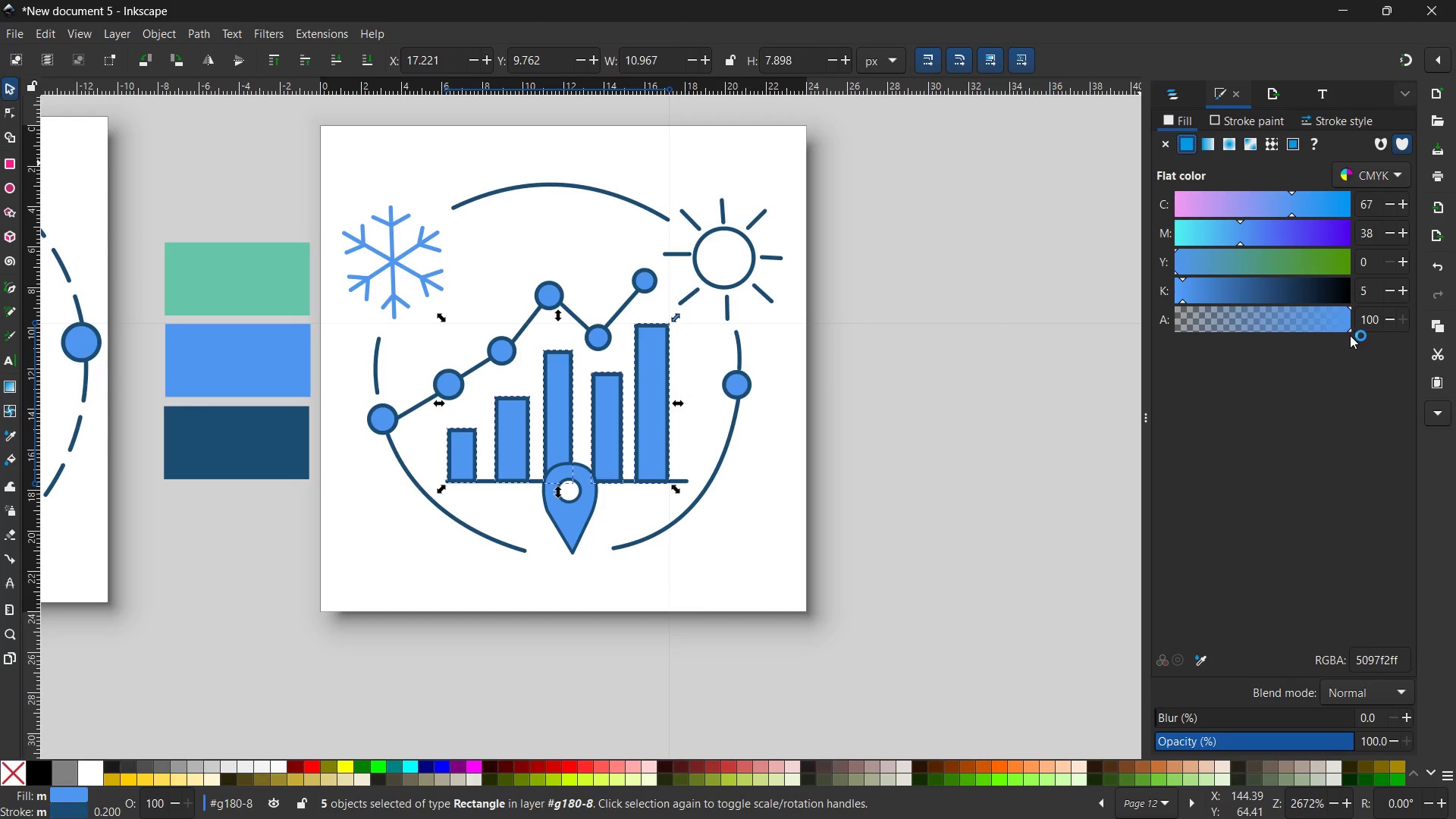 
left_click_drag(start_coordinate=[1351, 328], to_coordinate=[1263, 332])
 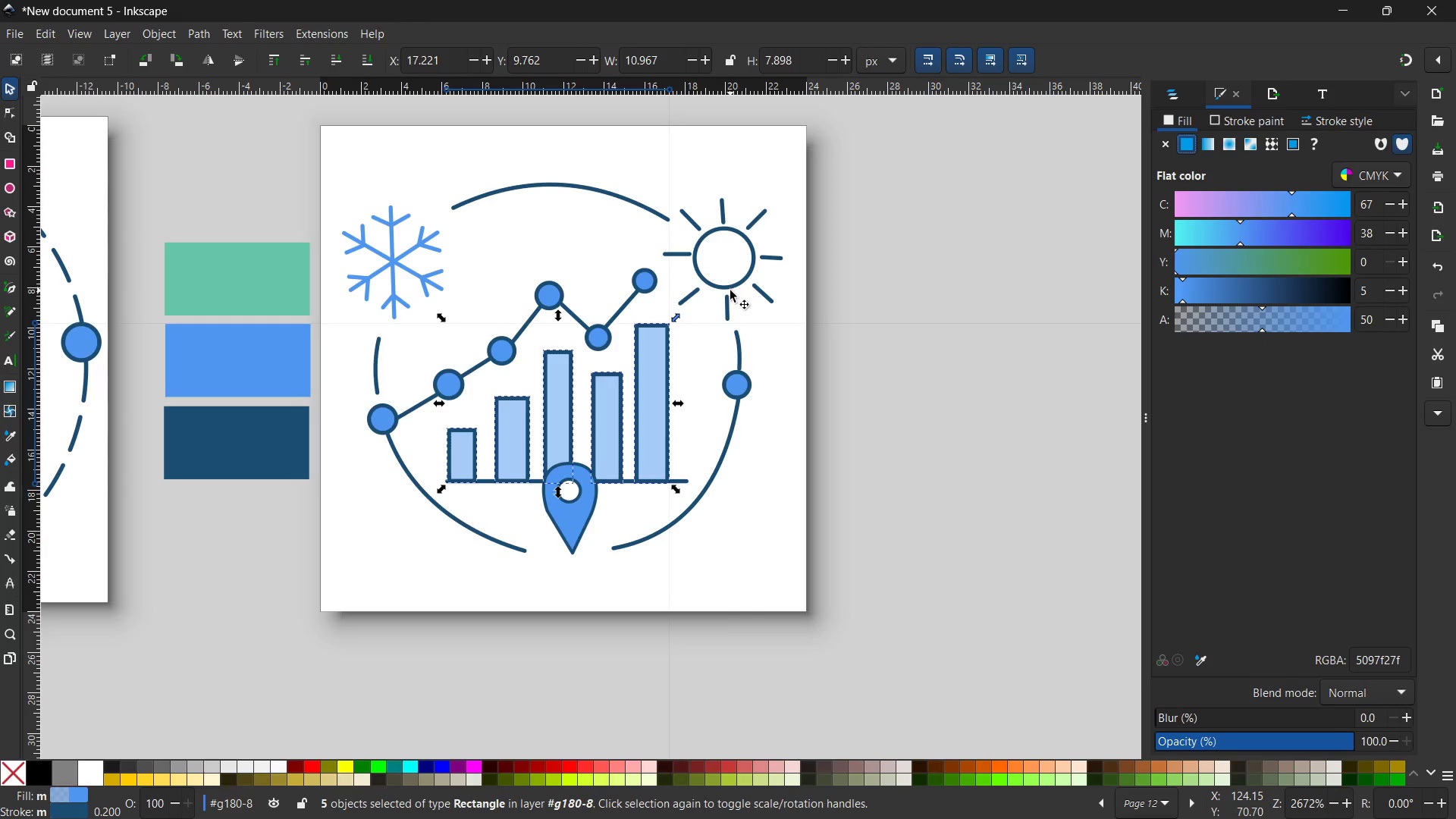 
left_click([733, 286])
 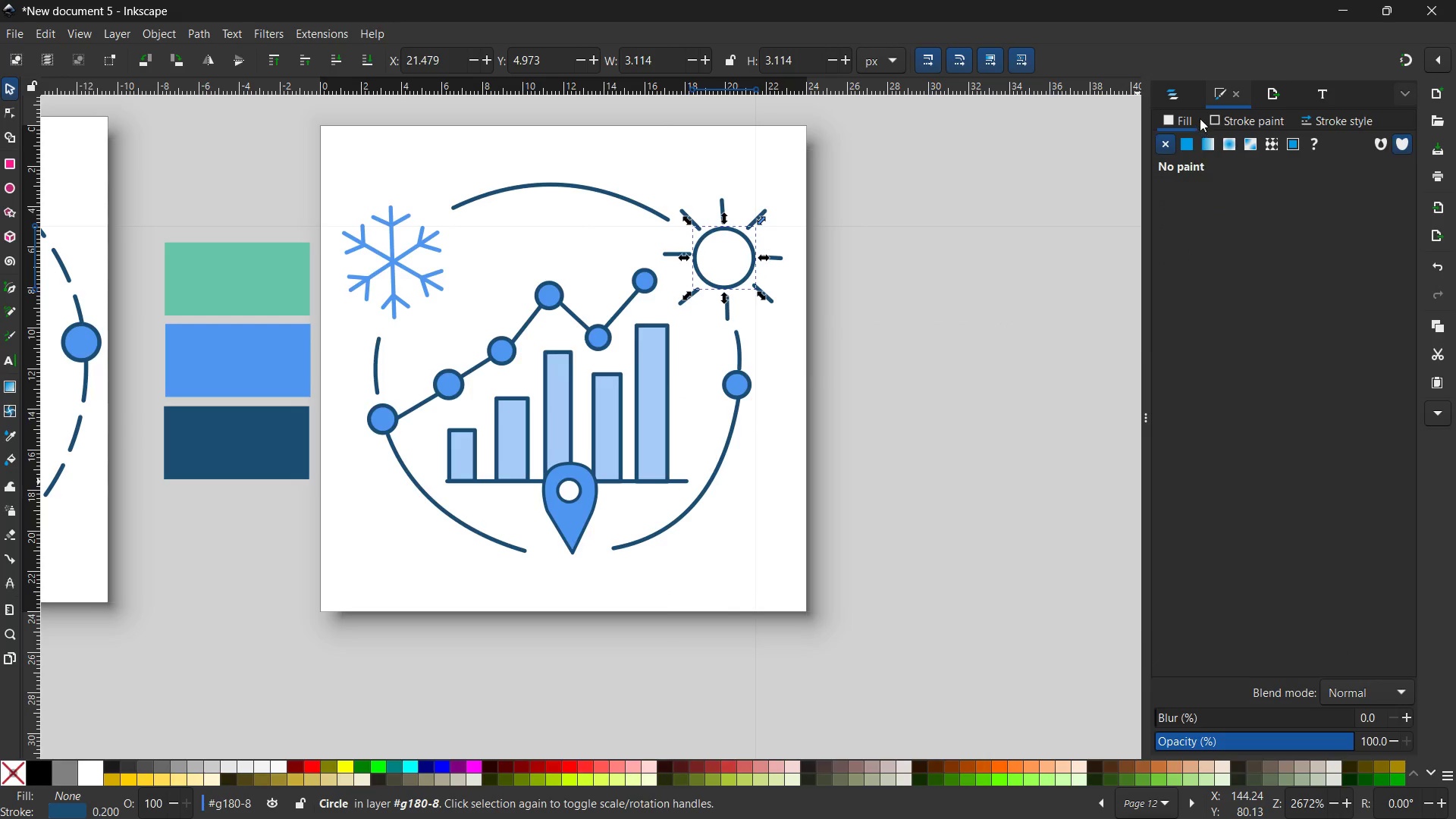 
left_click([1190, 140])
 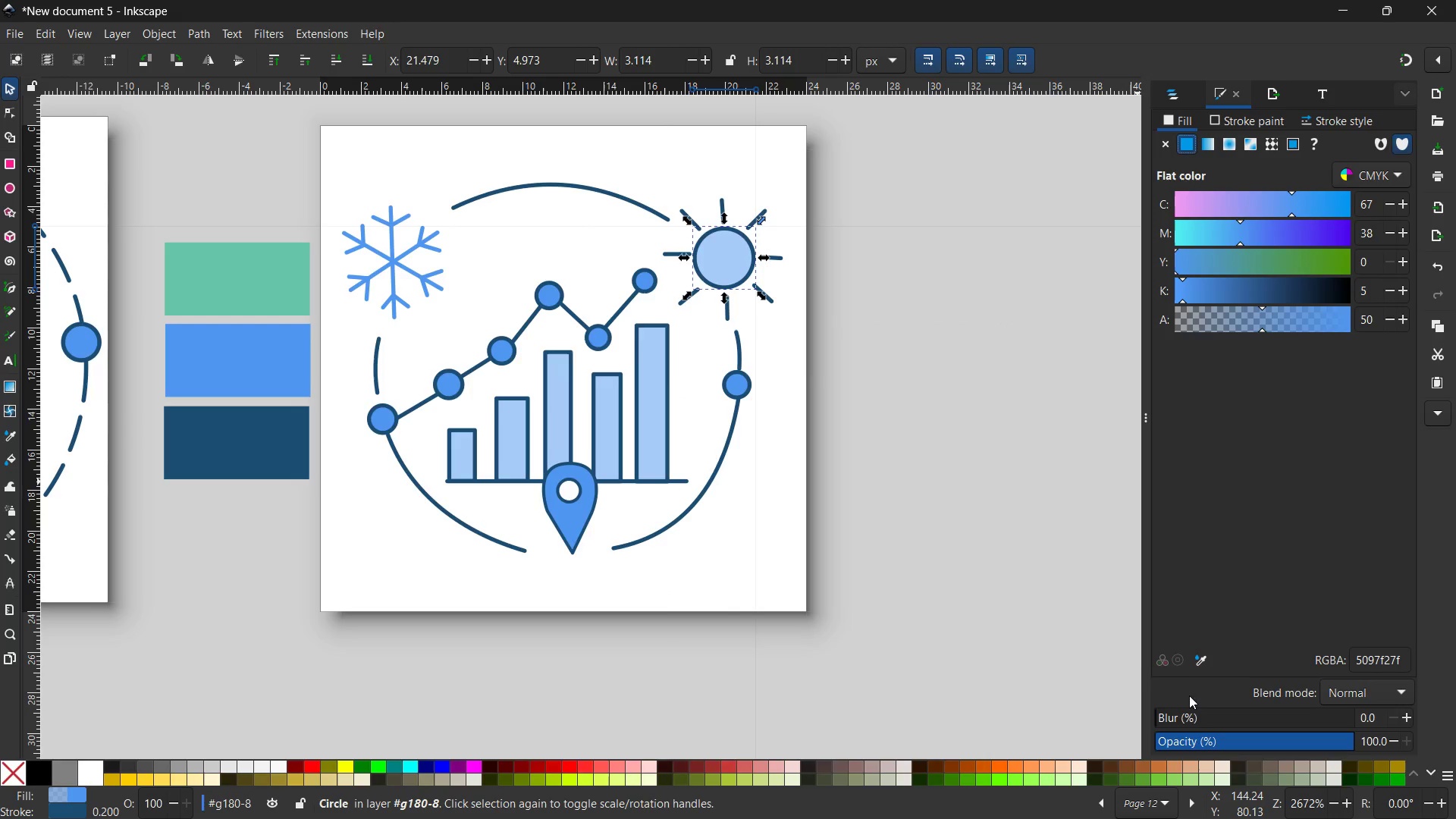 
left_click([1196, 658])
 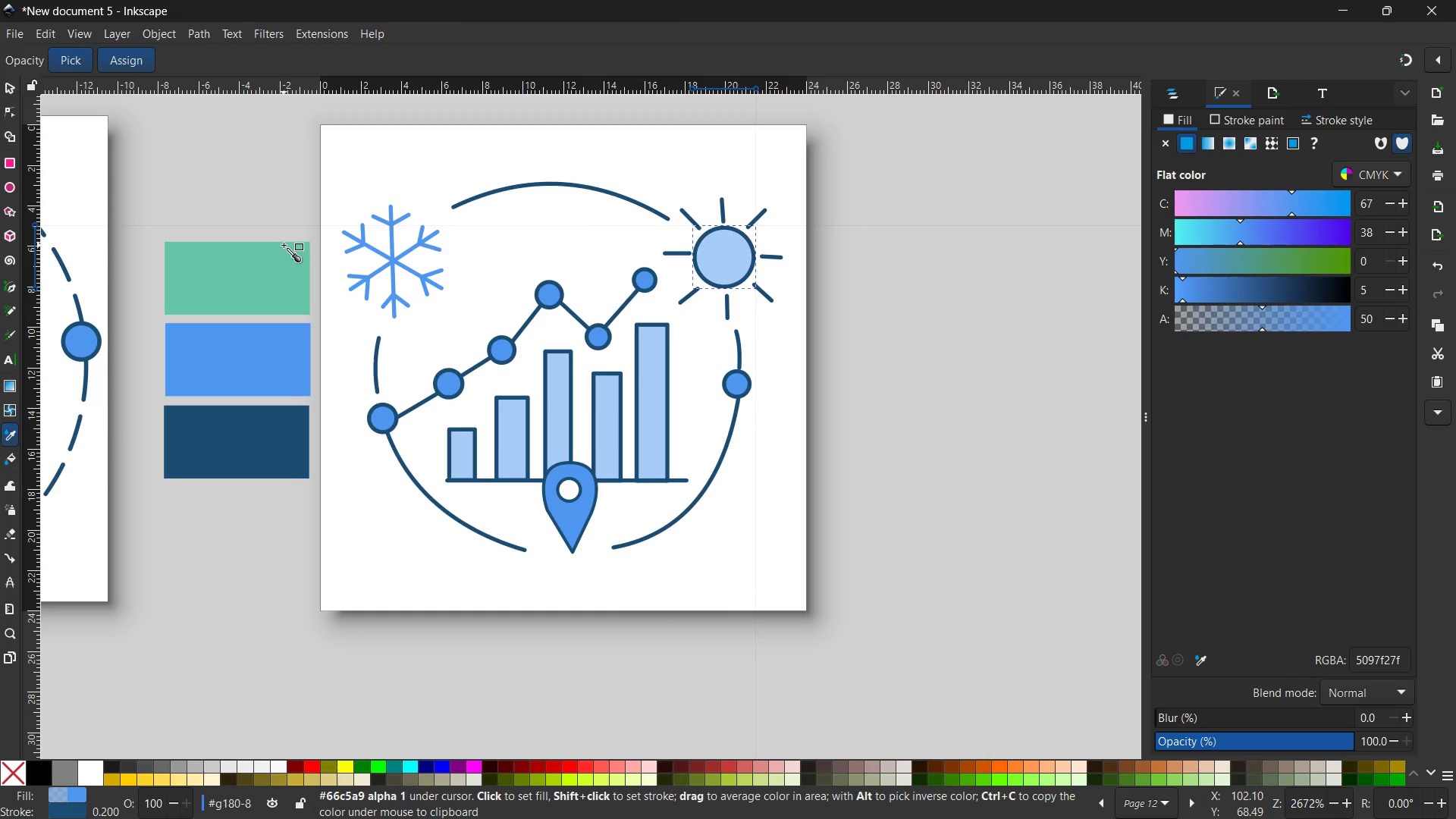 
left_click([265, 275])
 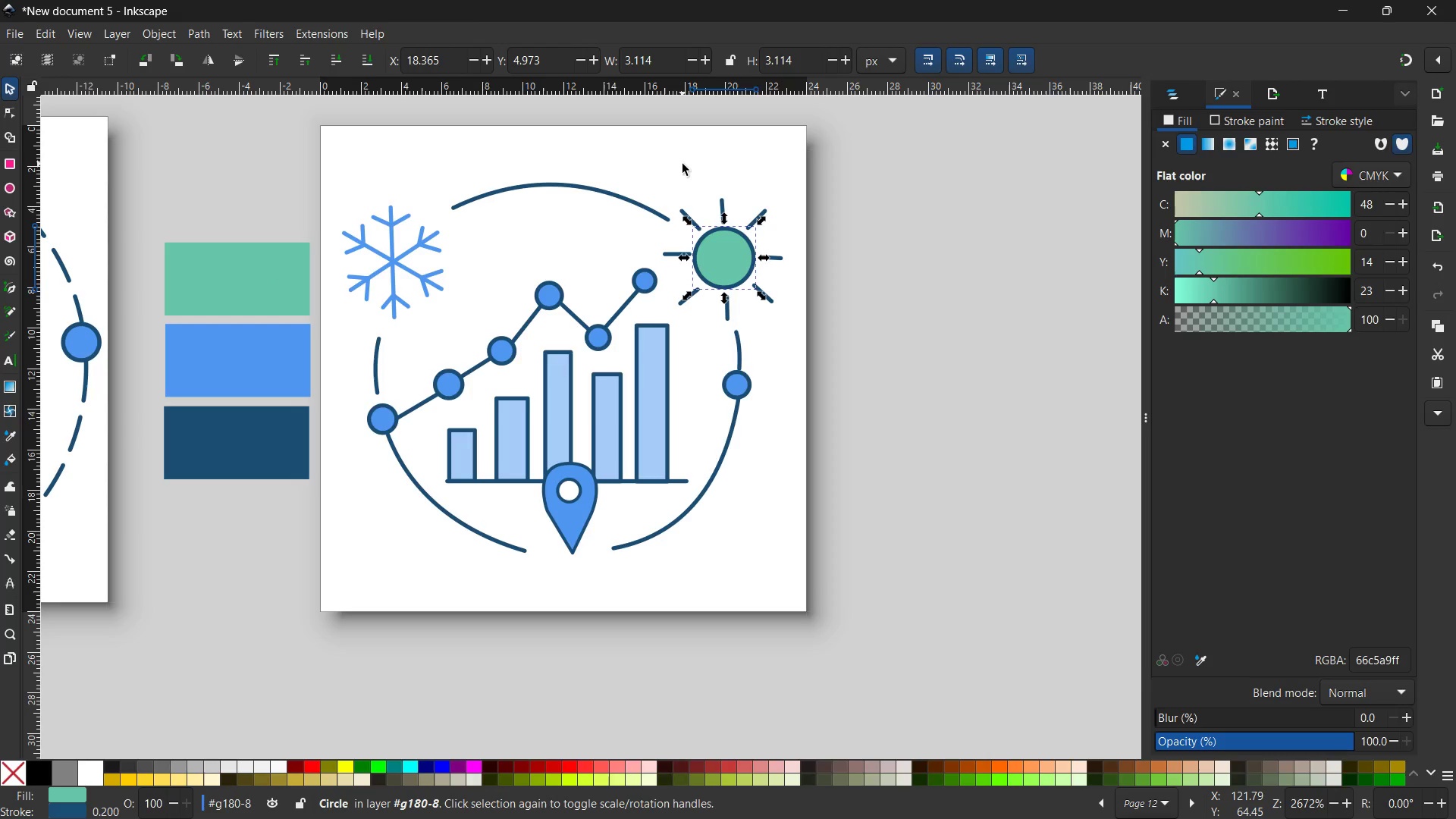 
left_click([681, 164])
 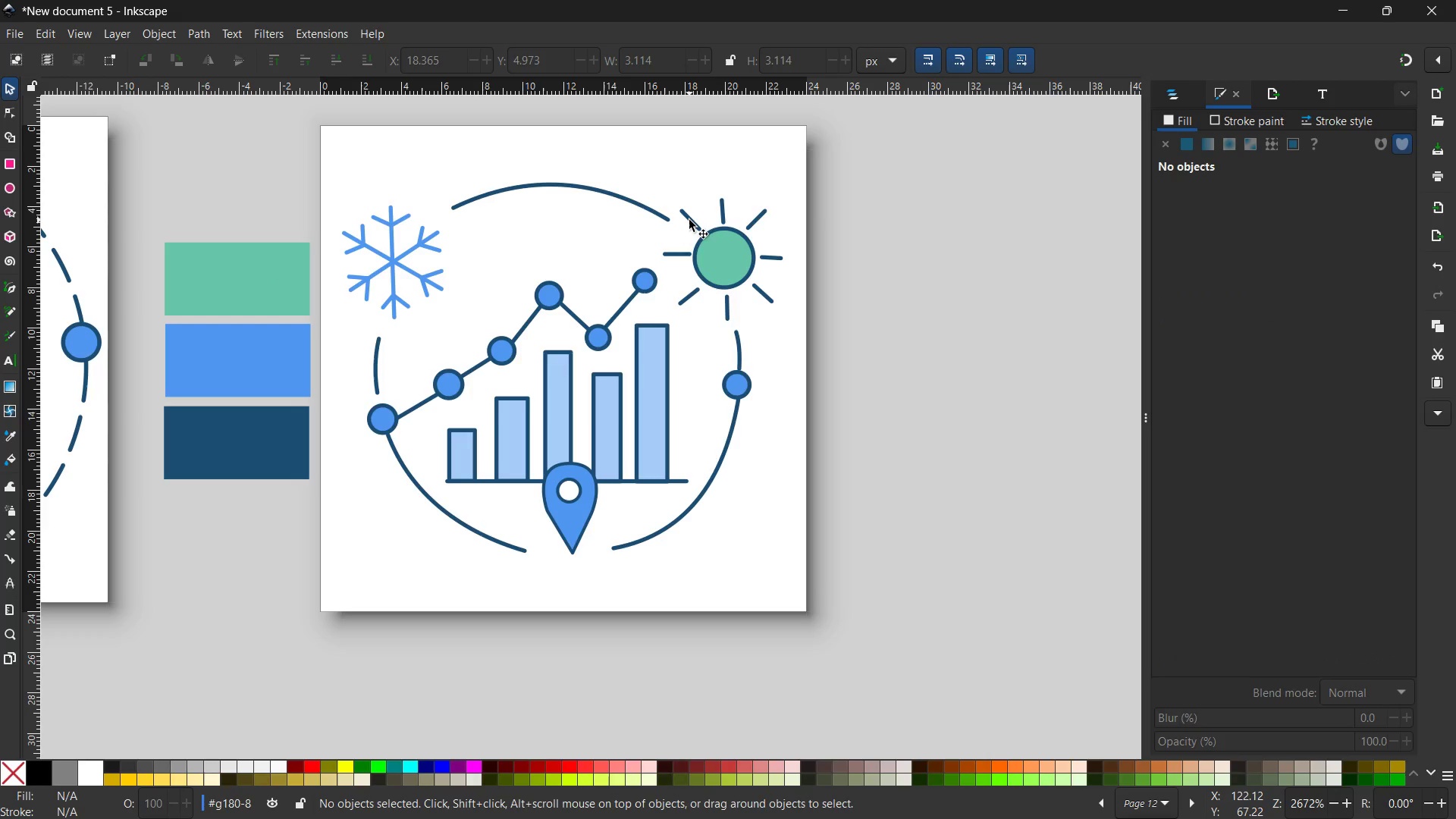 
left_click([689, 220])
 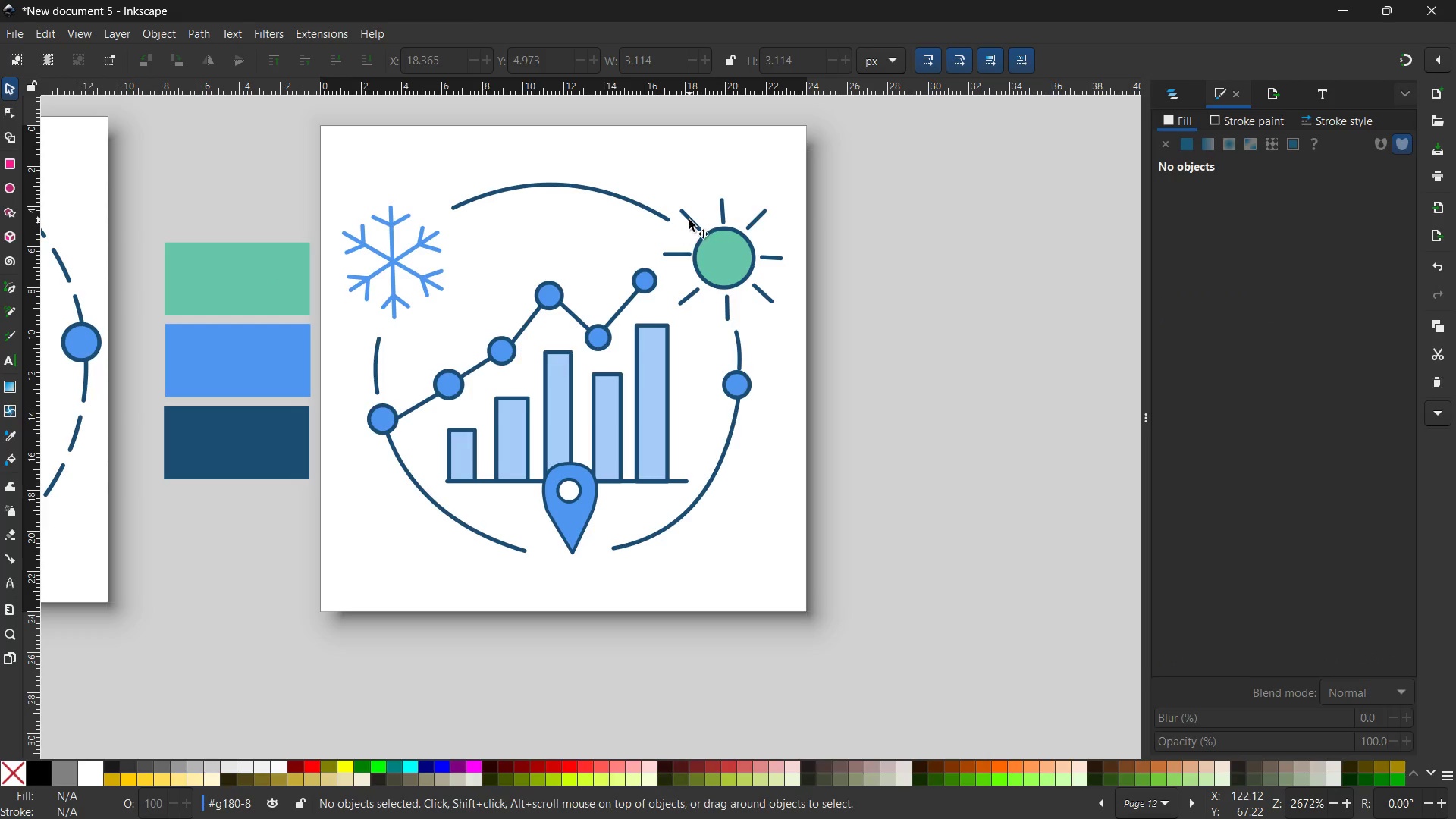 
hold_key(key=ShiftLeft, duration=7.2)
left_click([722, 220])
 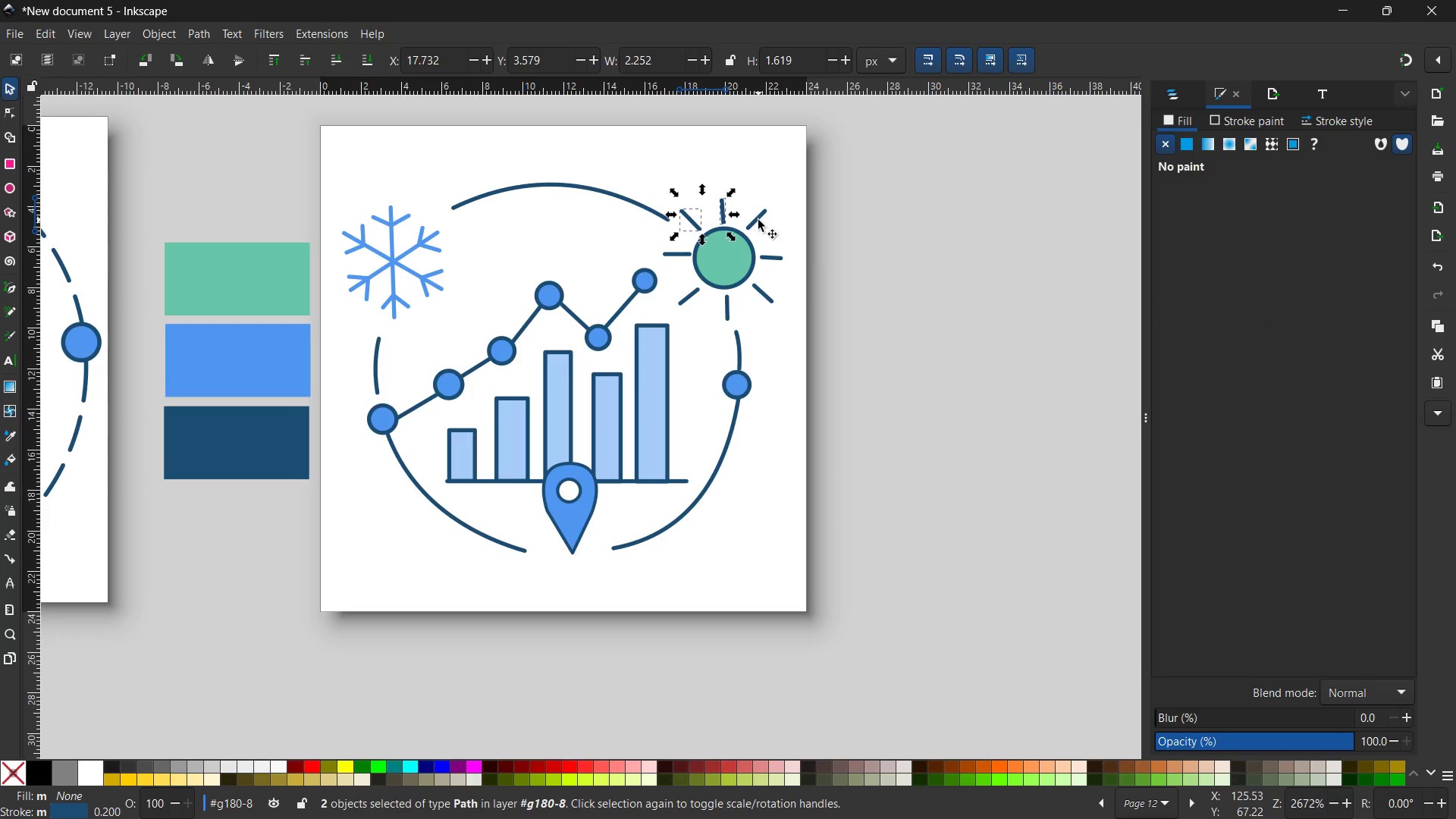 
left_click([758, 220])
 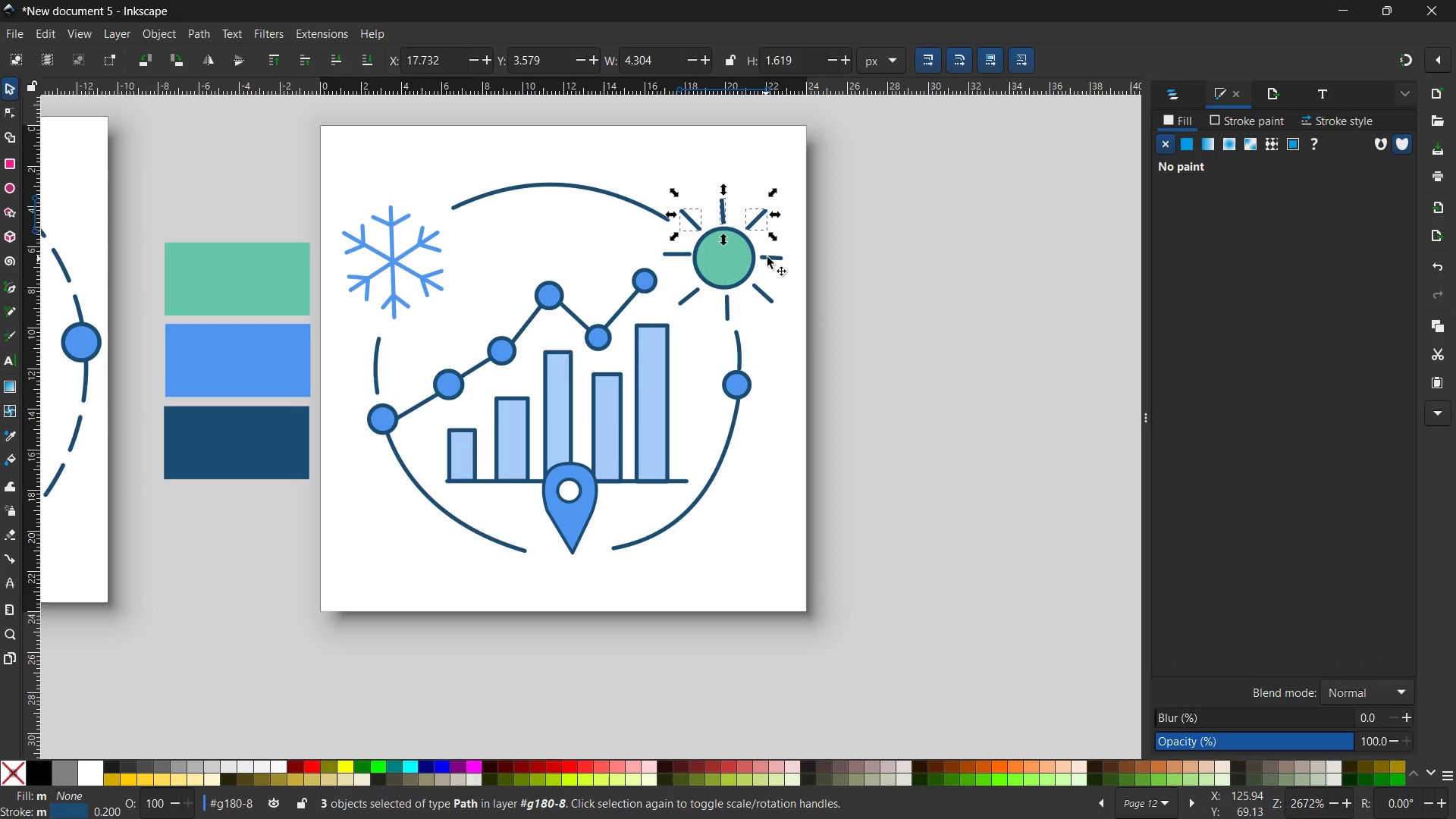 
left_click([767, 256])
 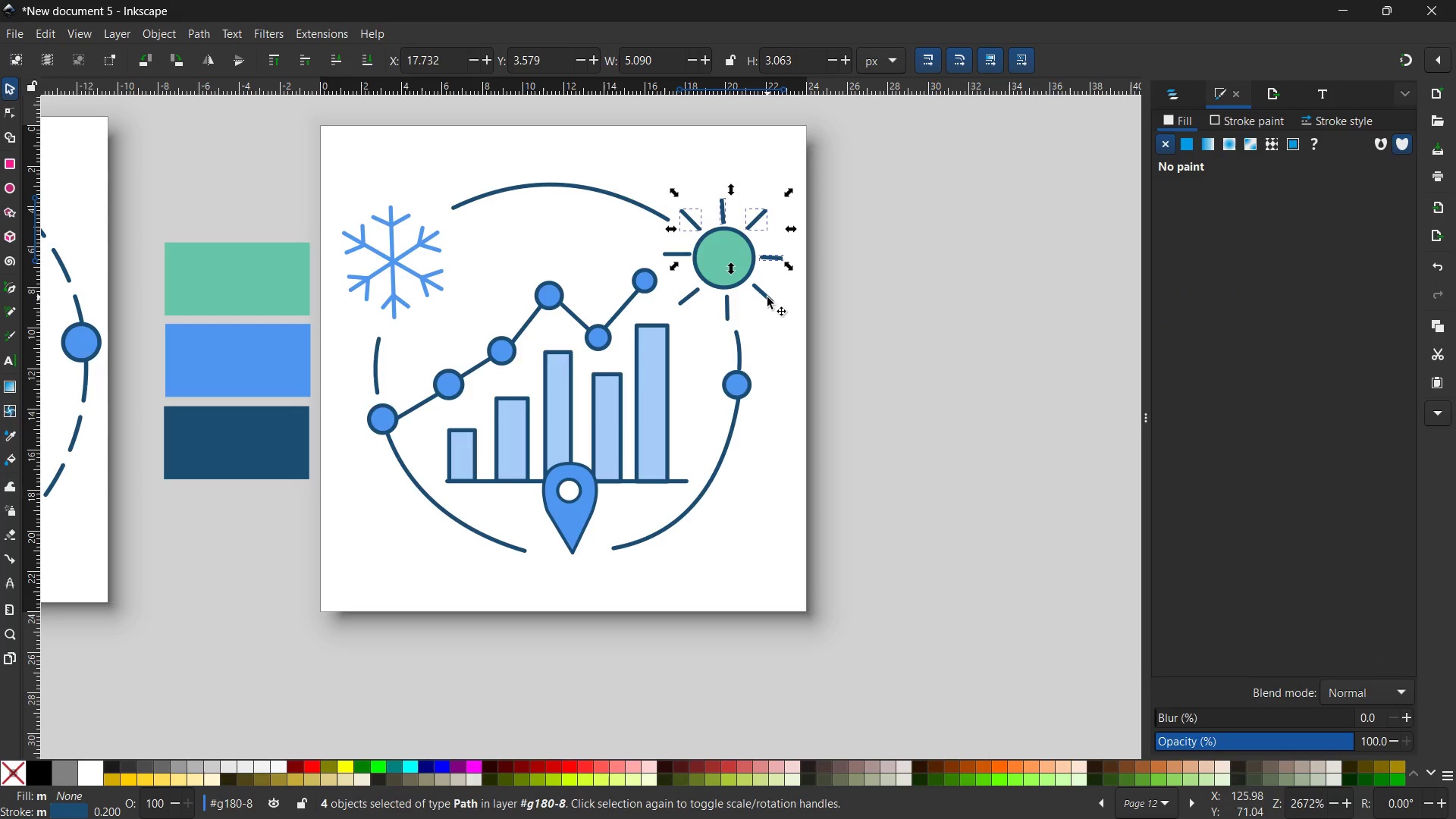 
double_click([767, 297])
 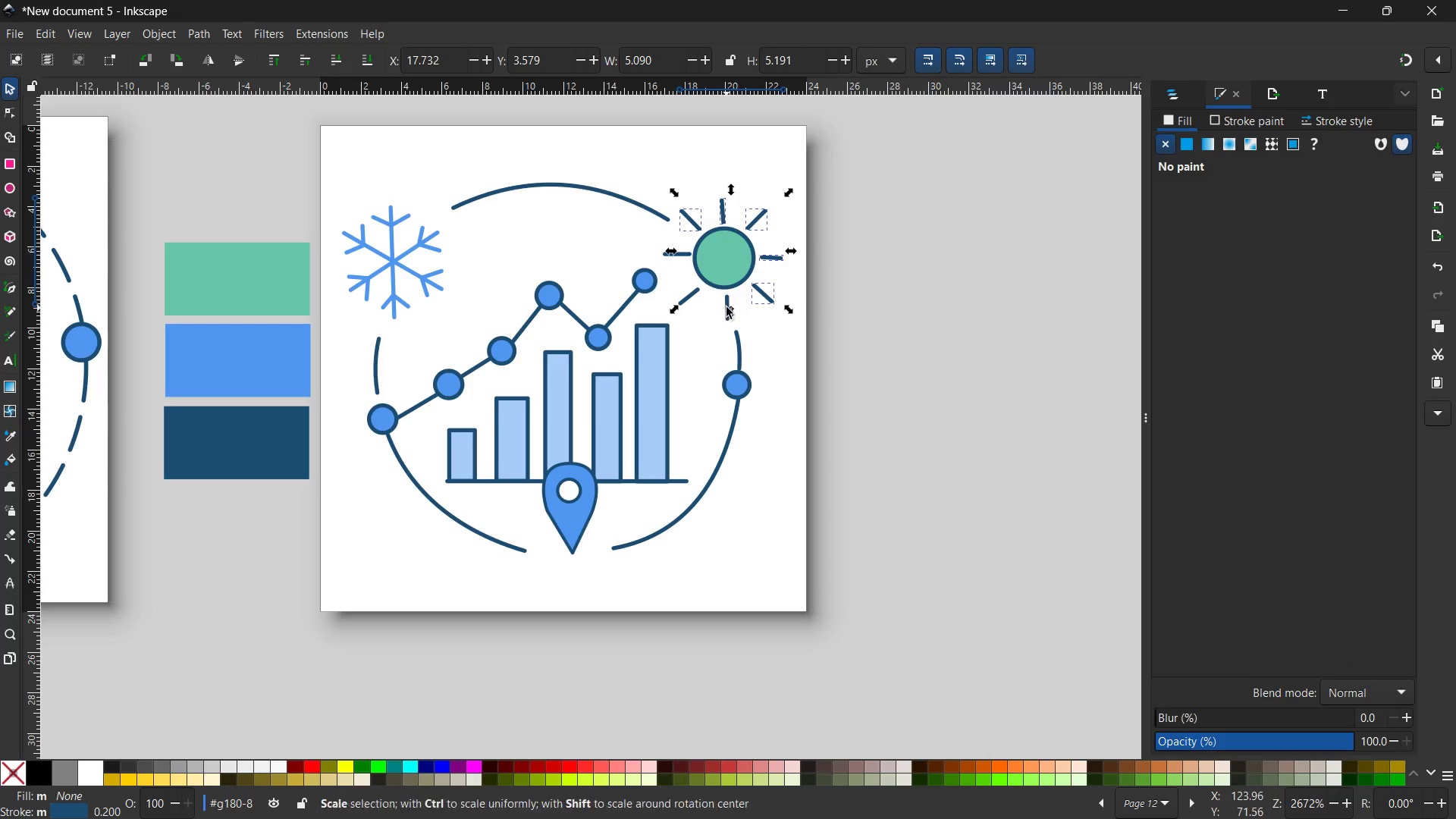 
left_click([726, 303])
 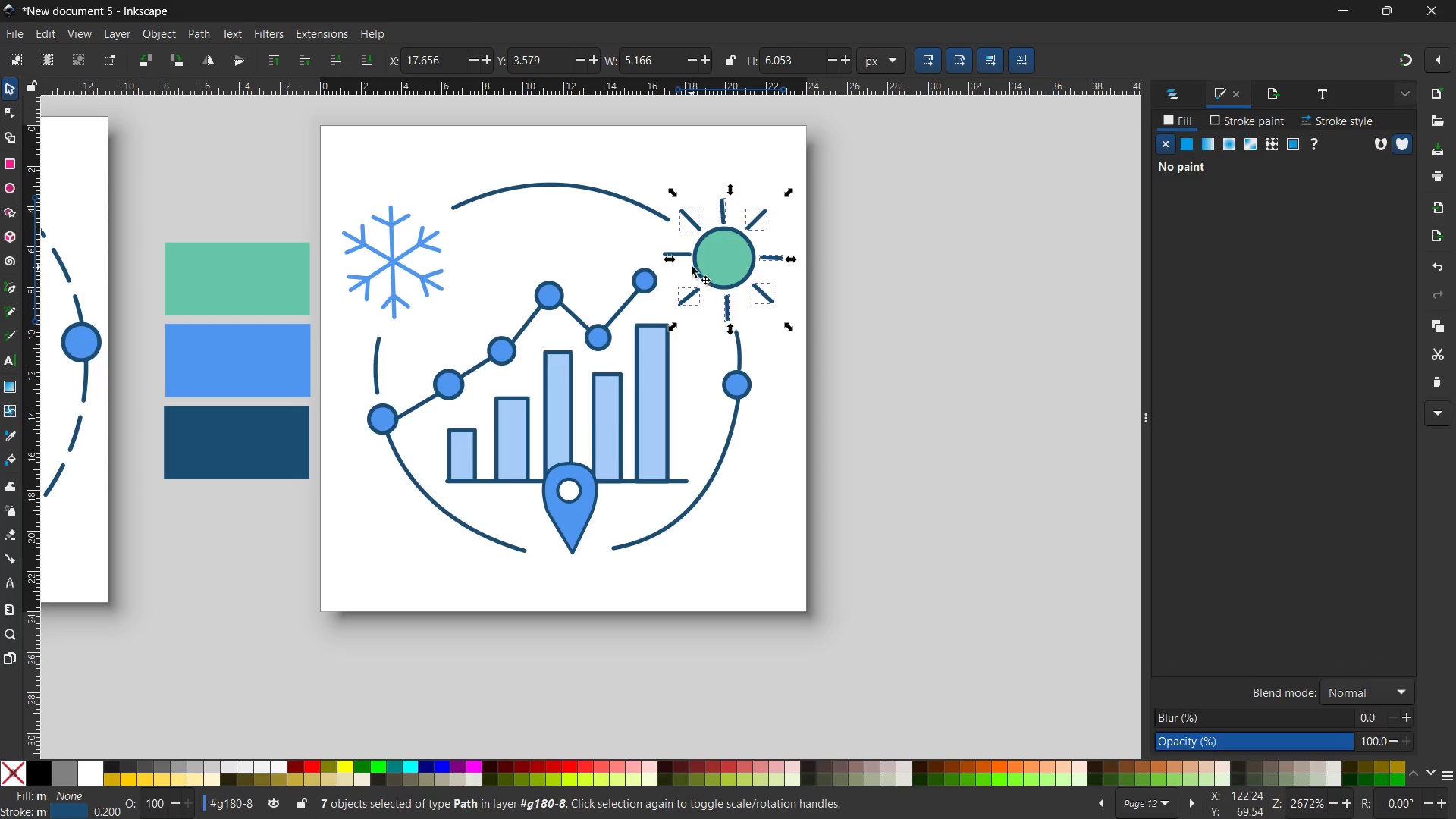 
left_click([686, 257])
 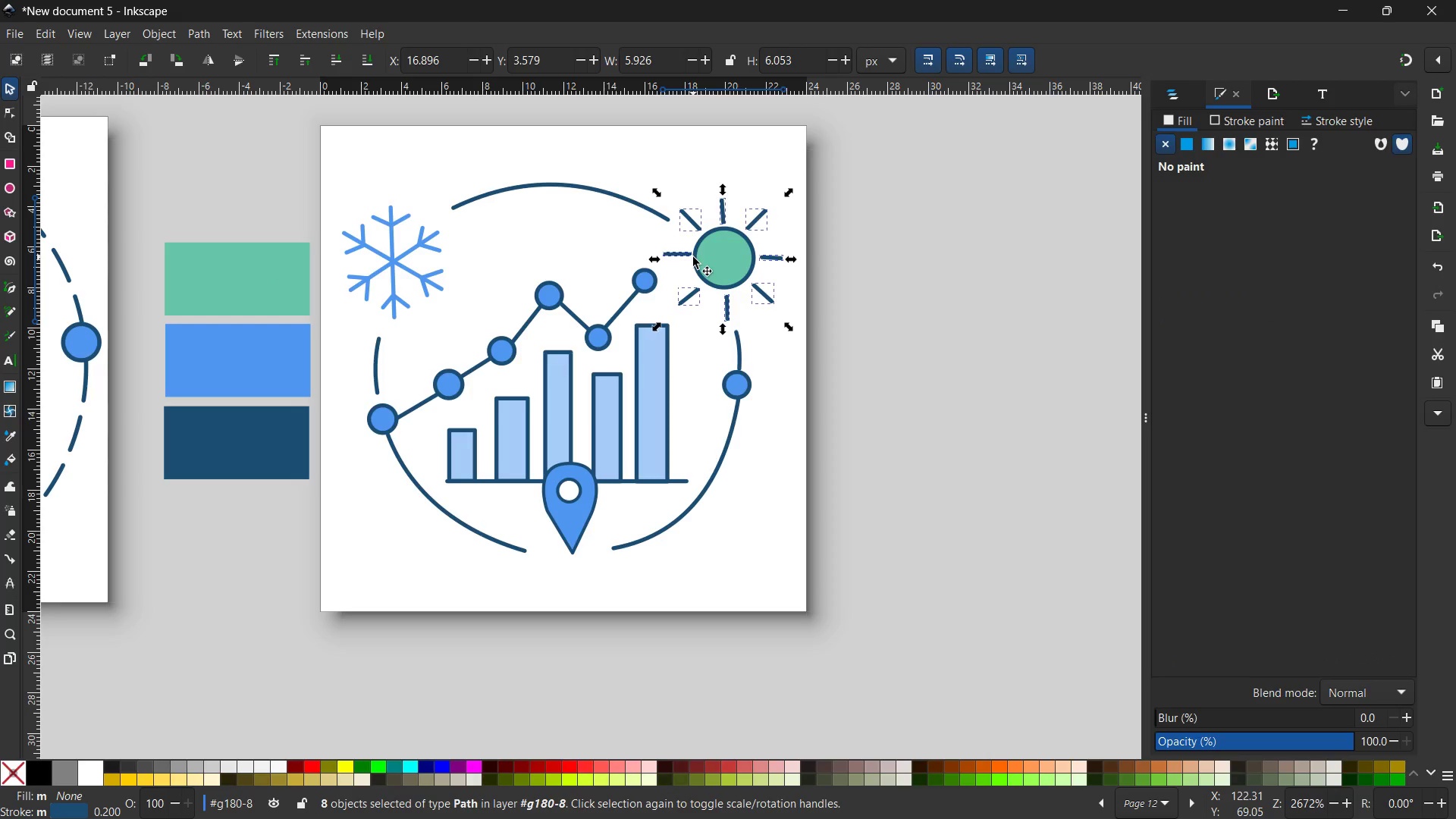 
left_click([695, 257])
 